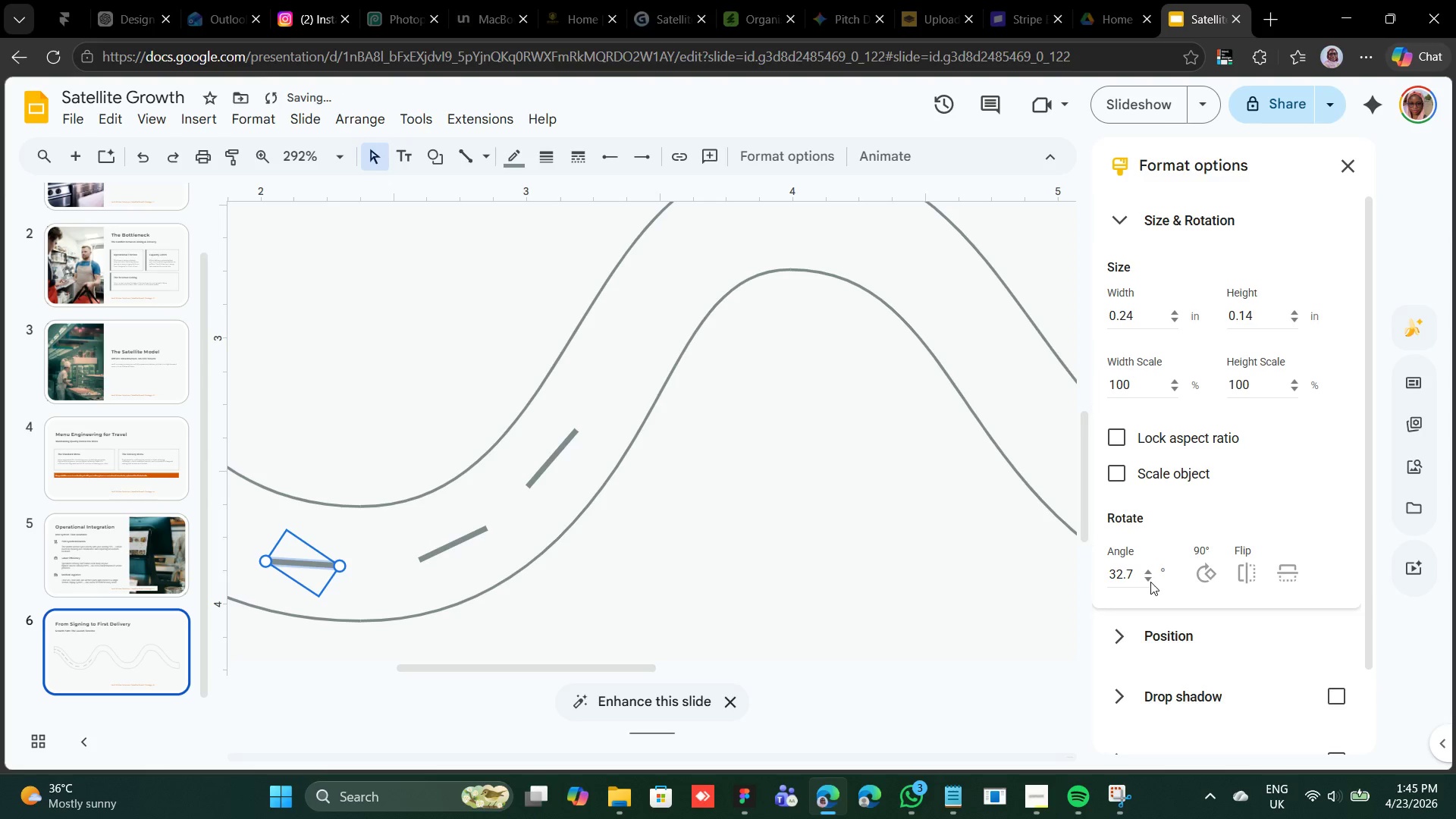 
triple_click([1150, 582])
 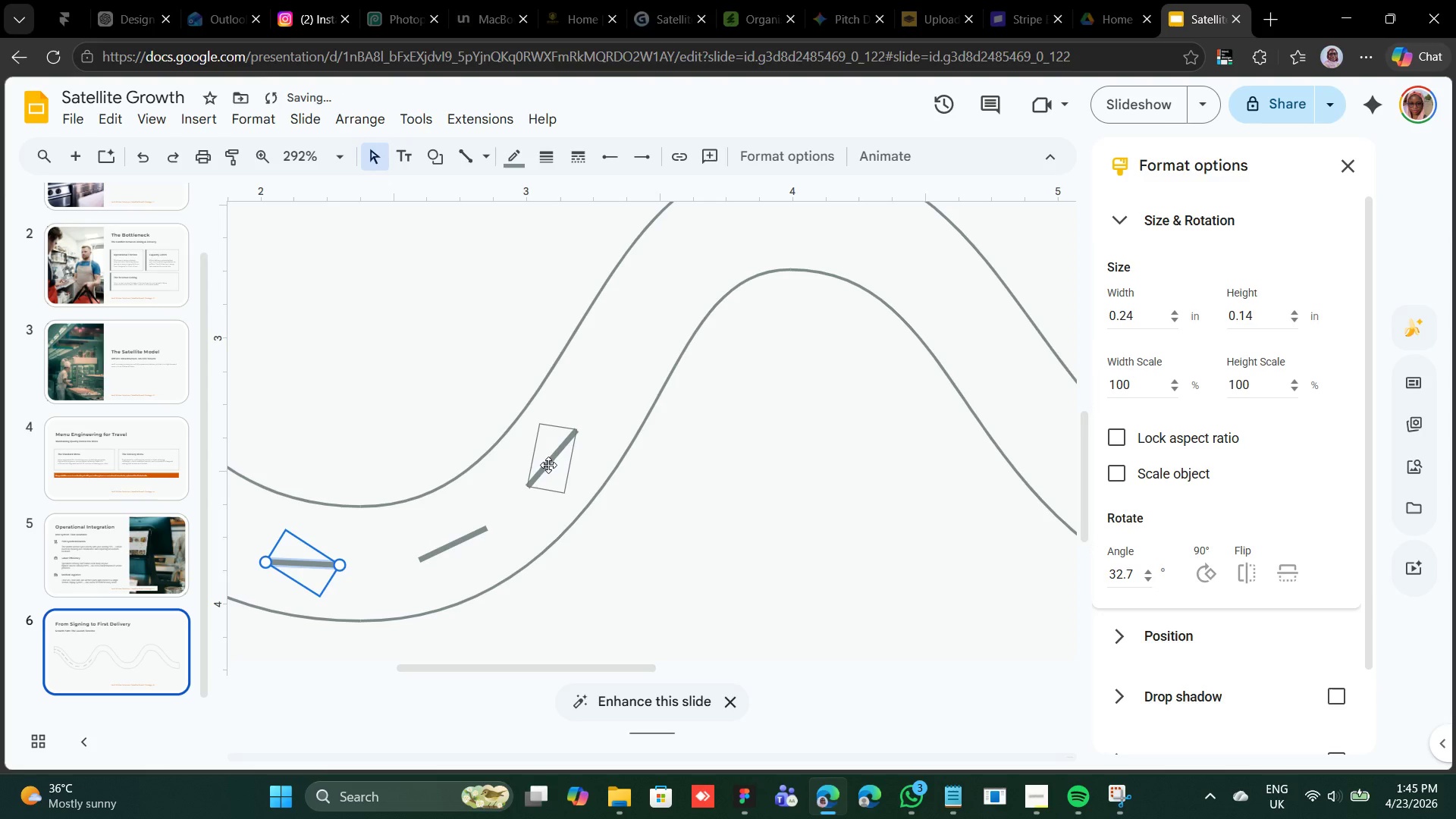 
left_click([548, 465])
 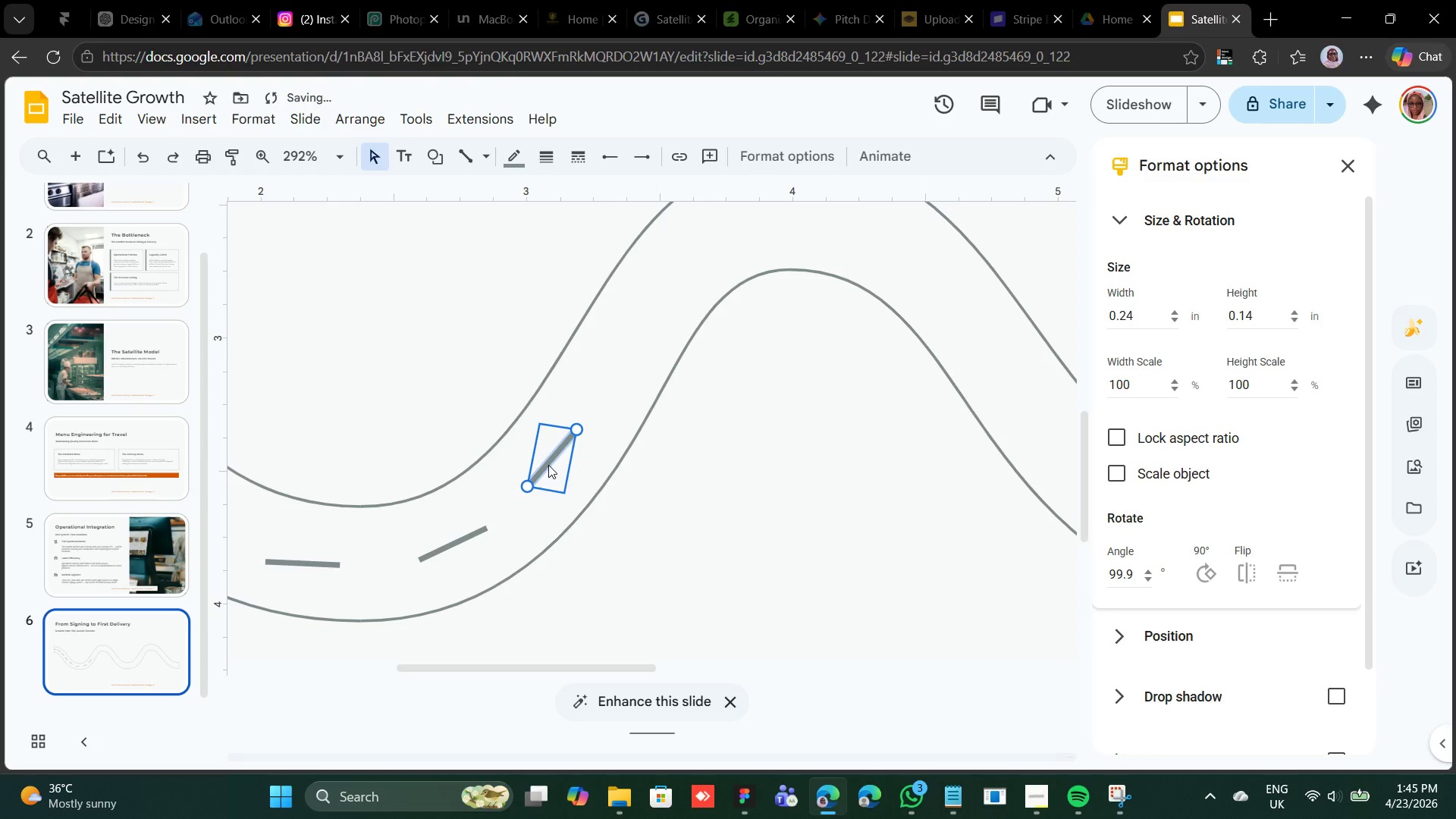 
key(Control+D)
 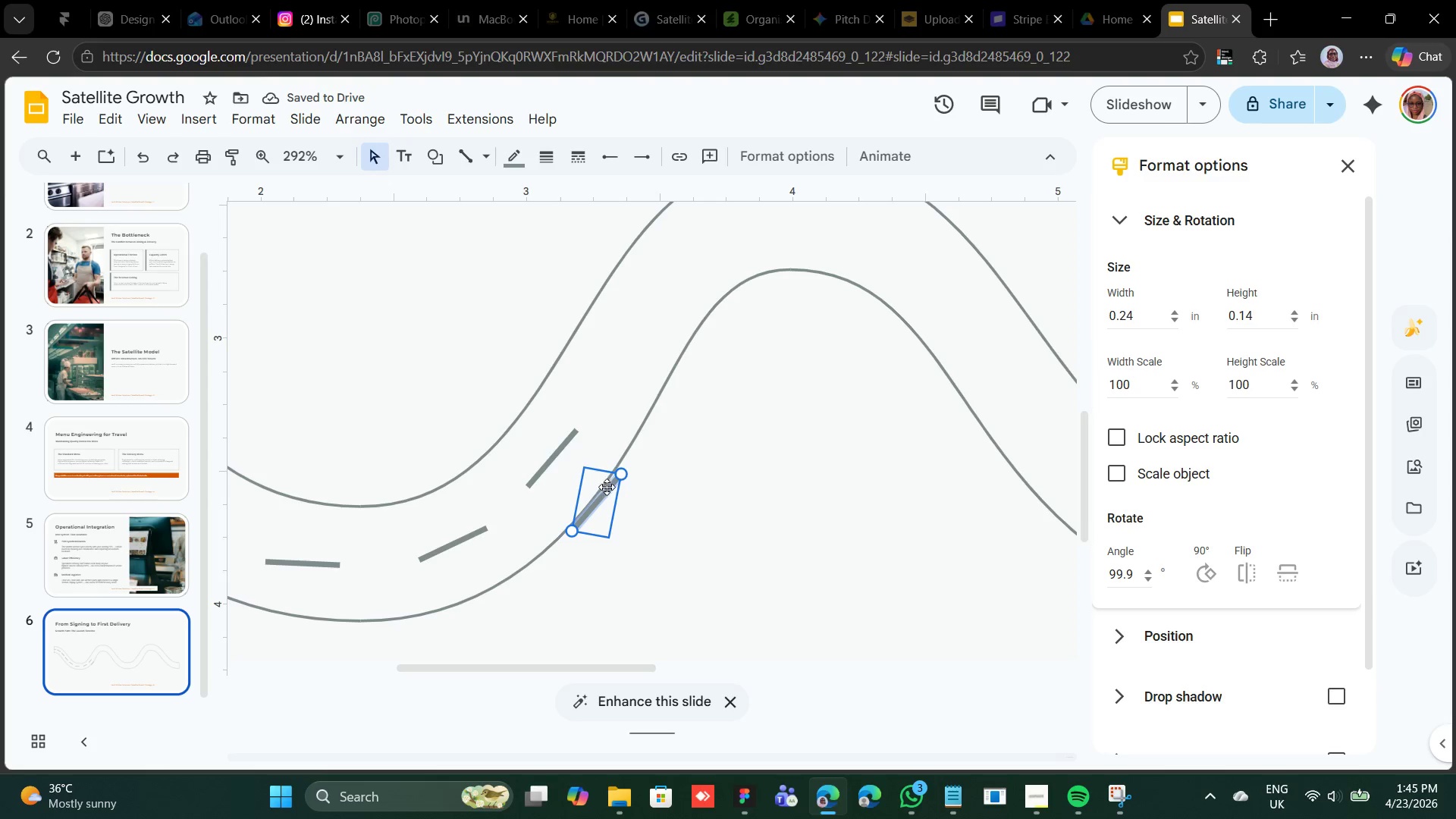 
left_click_drag(start_coordinate=[613, 491], to_coordinate=[663, 377])
 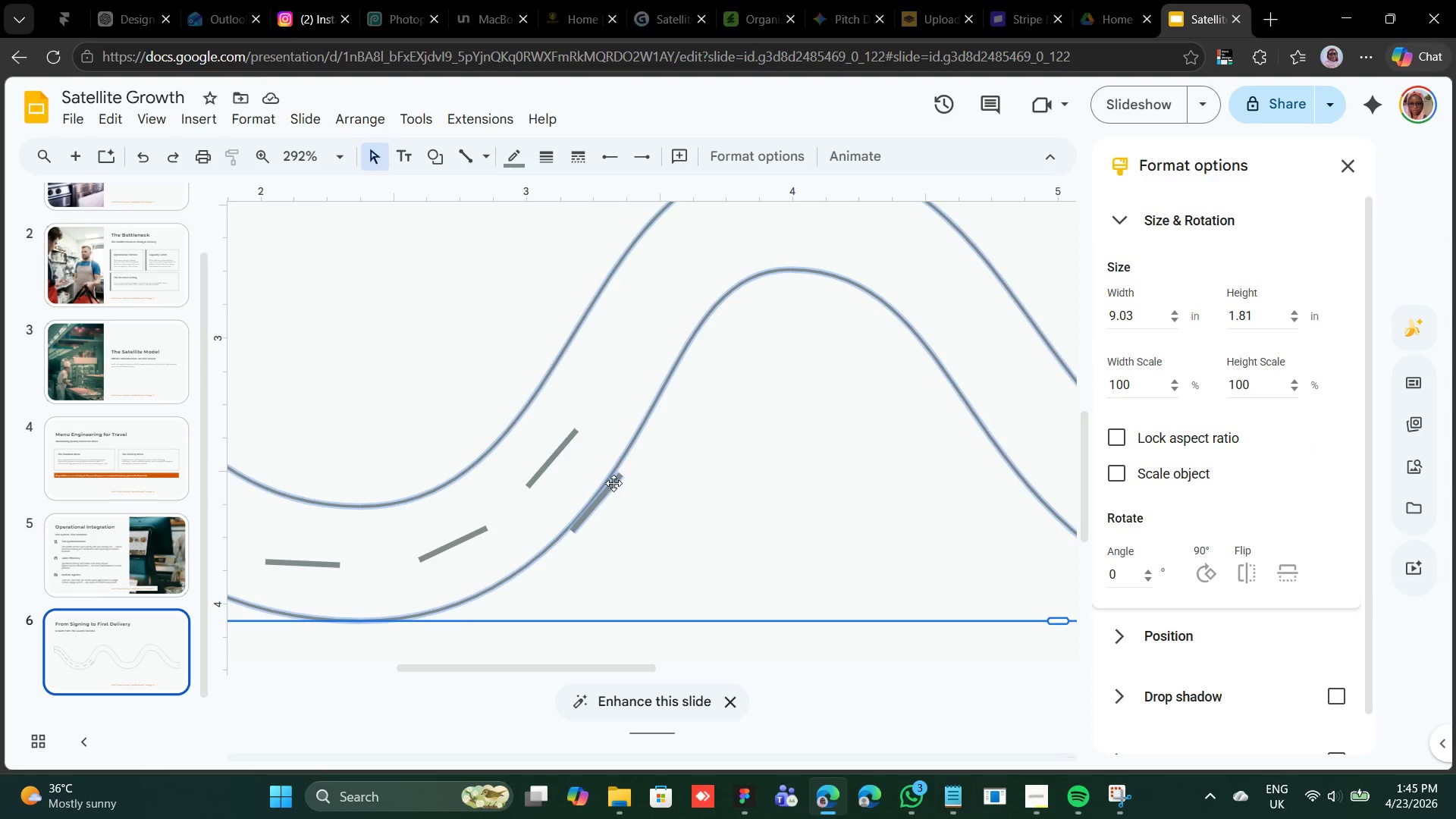 
left_click([613, 482])
 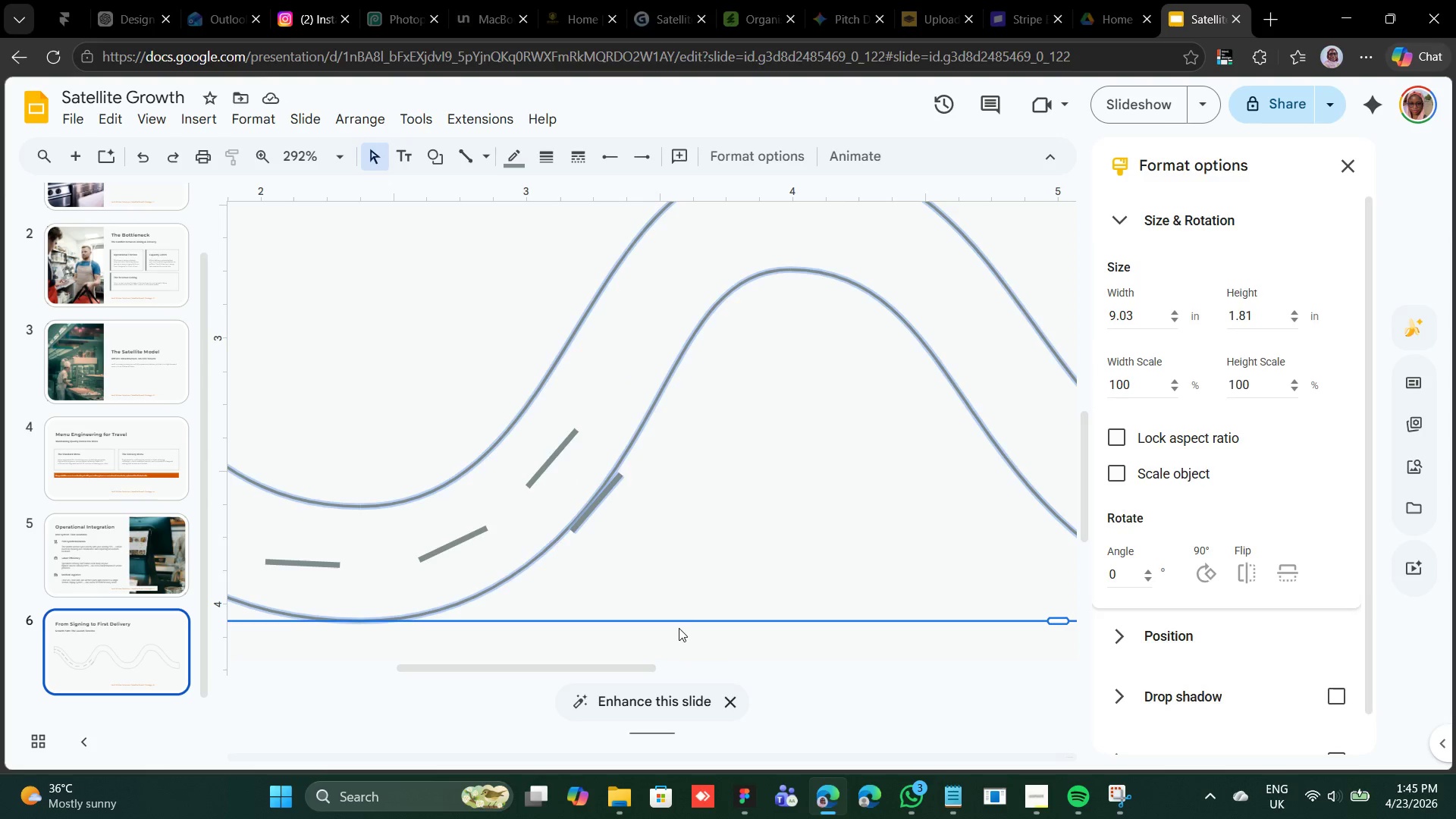 
left_click([679, 630])
 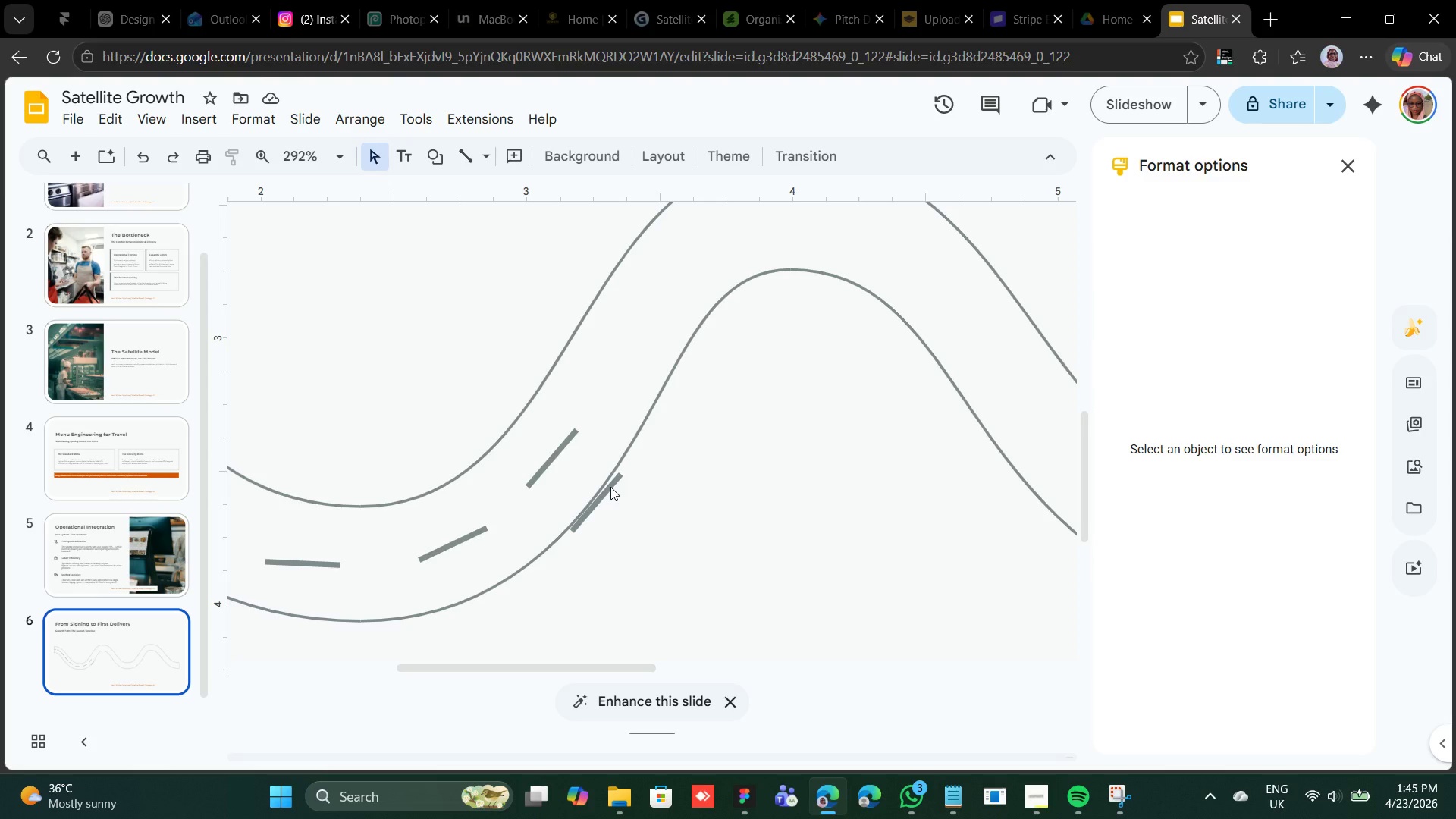 
left_click([610, 487])
 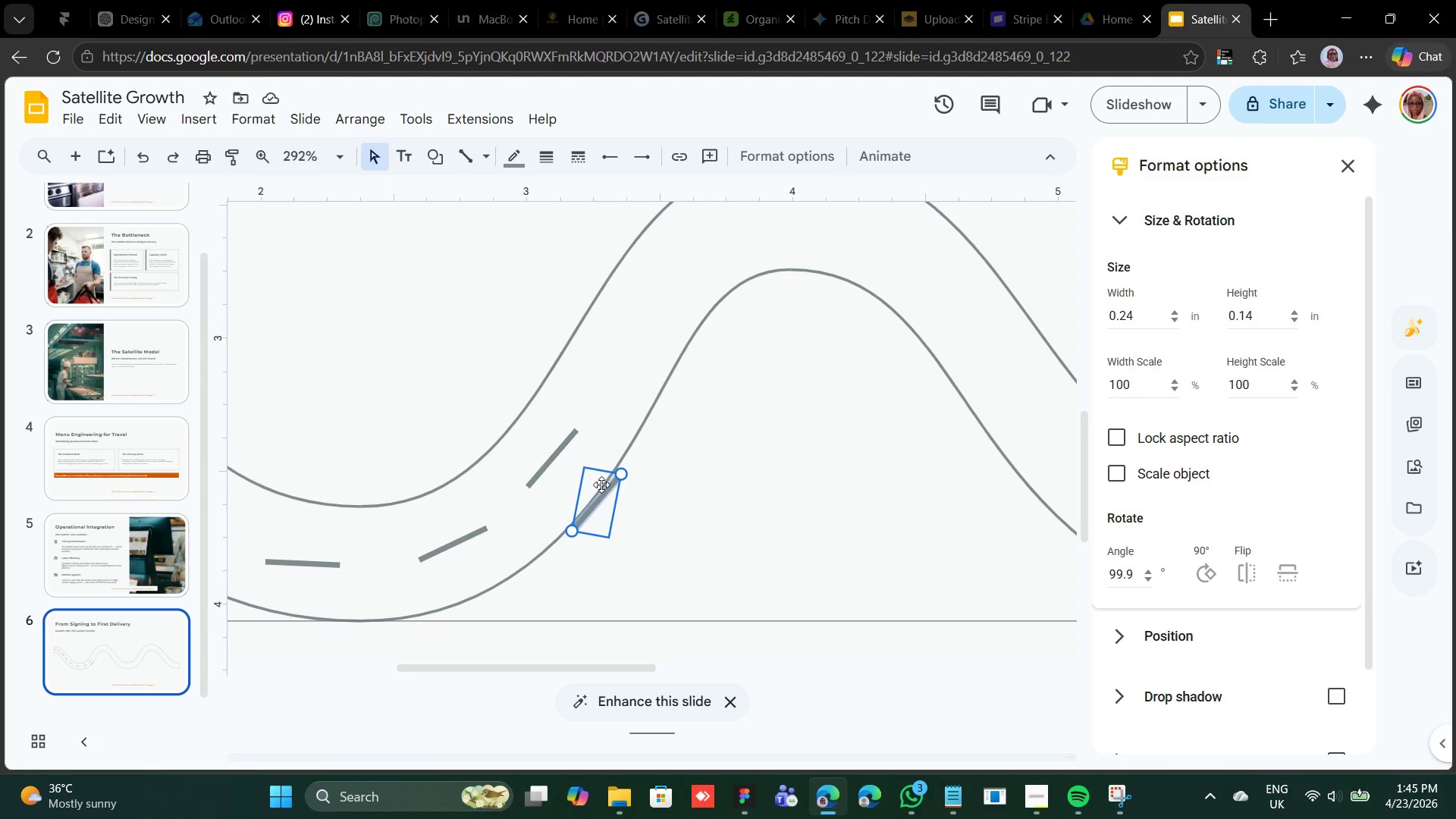 
left_click_drag(start_coordinate=[602, 485], to_coordinate=[648, 366])
 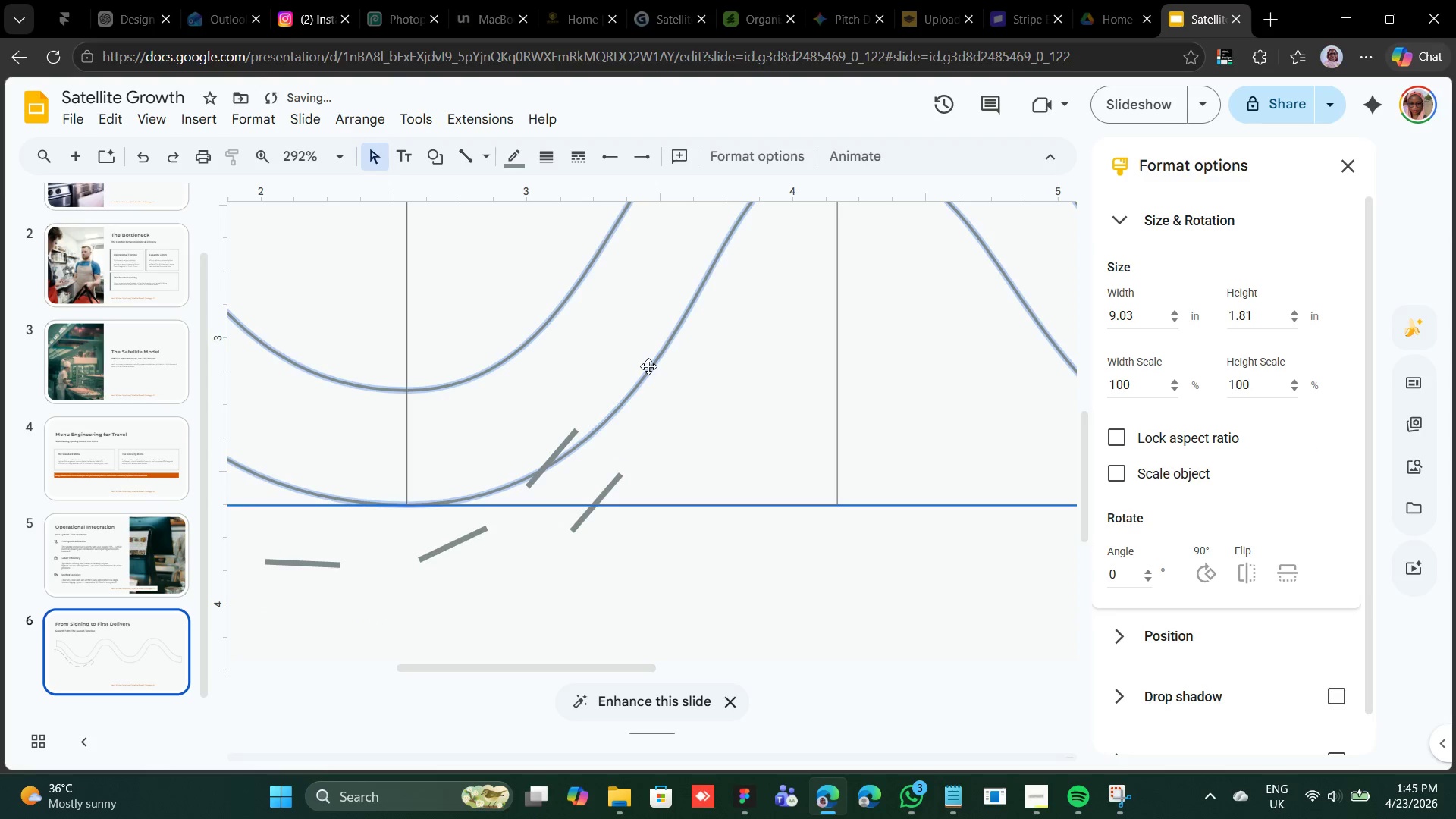 
key(Control+Z)
 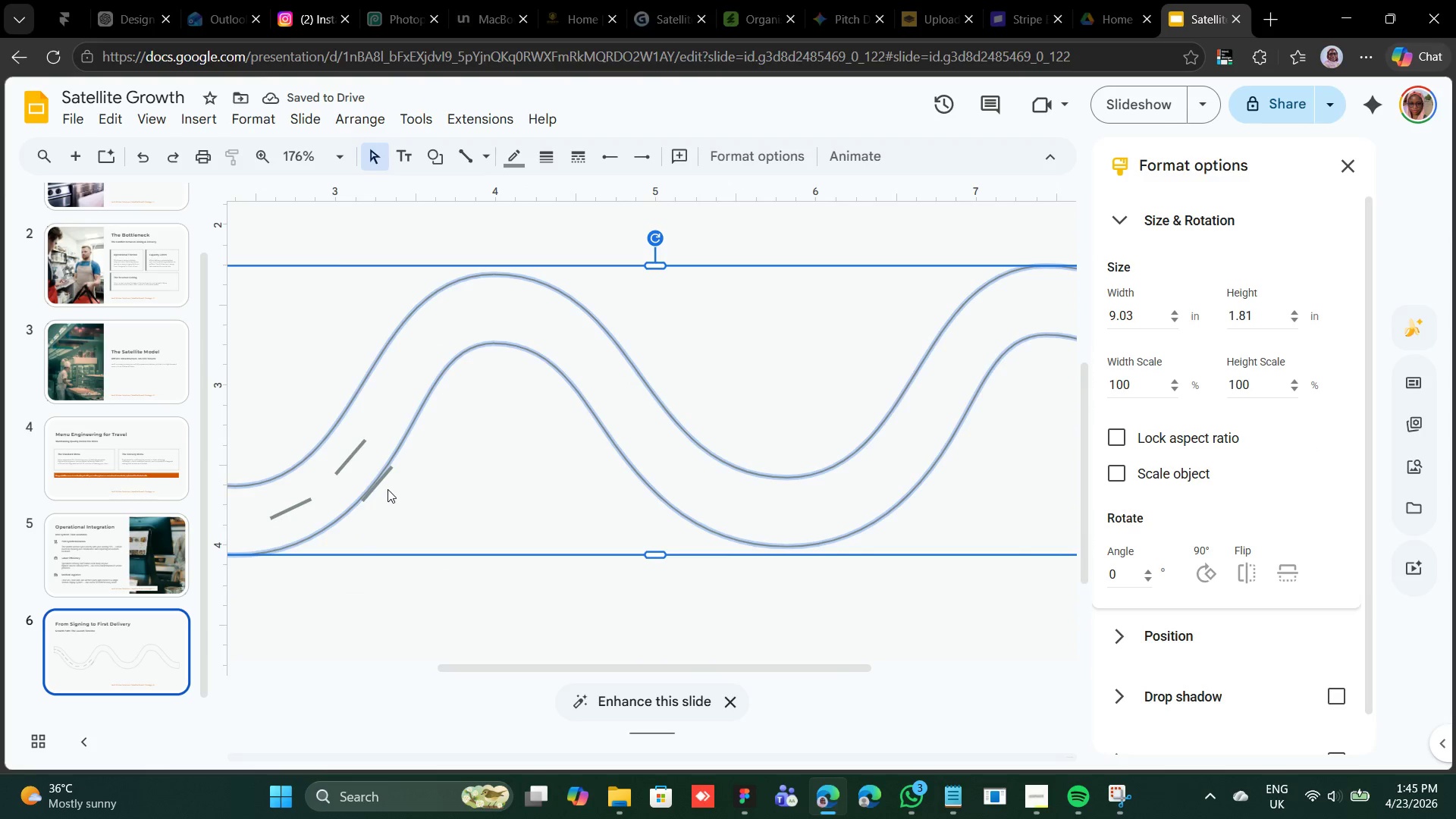 
left_click([393, 595])
 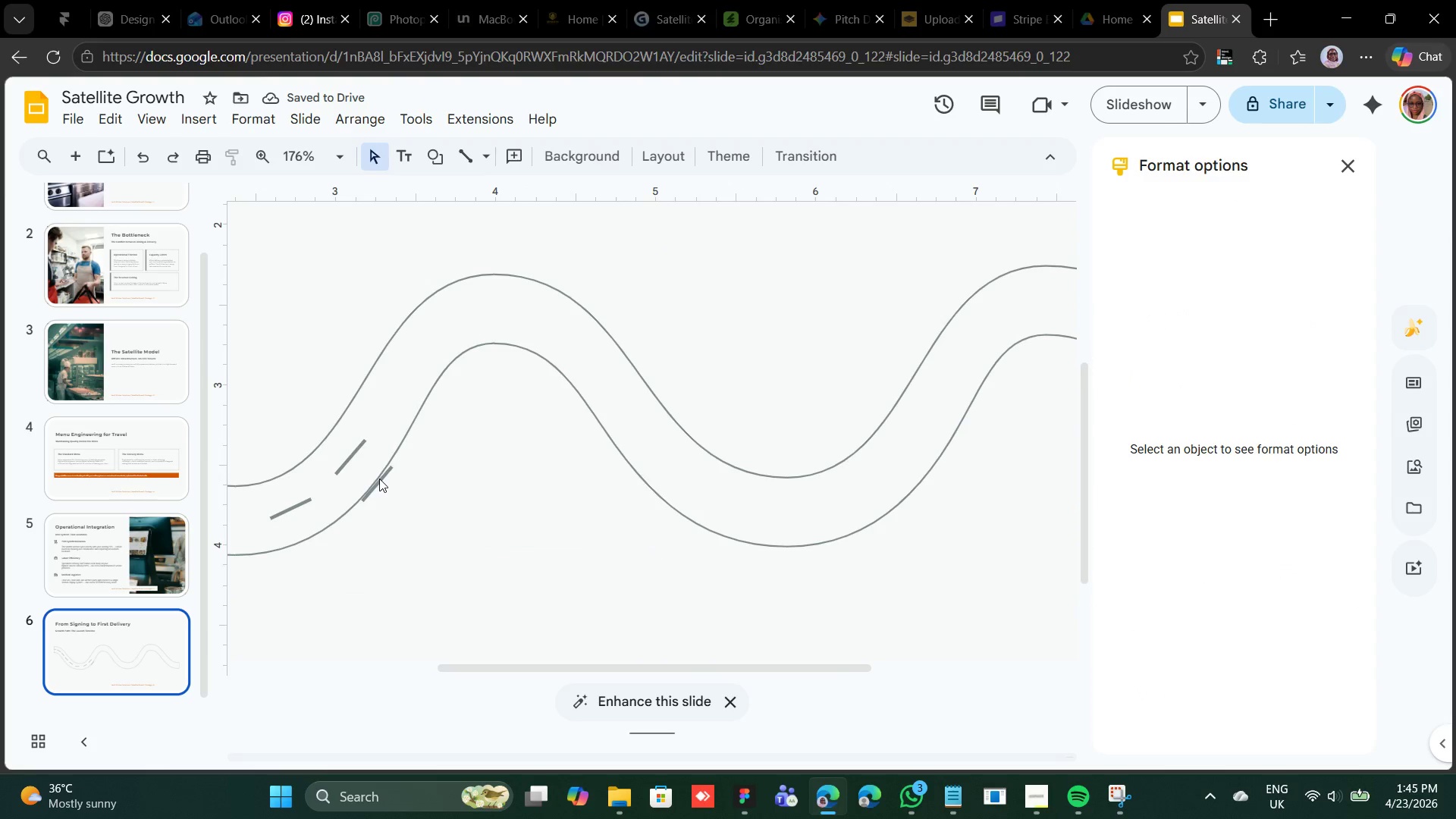 
left_click([379, 479])
 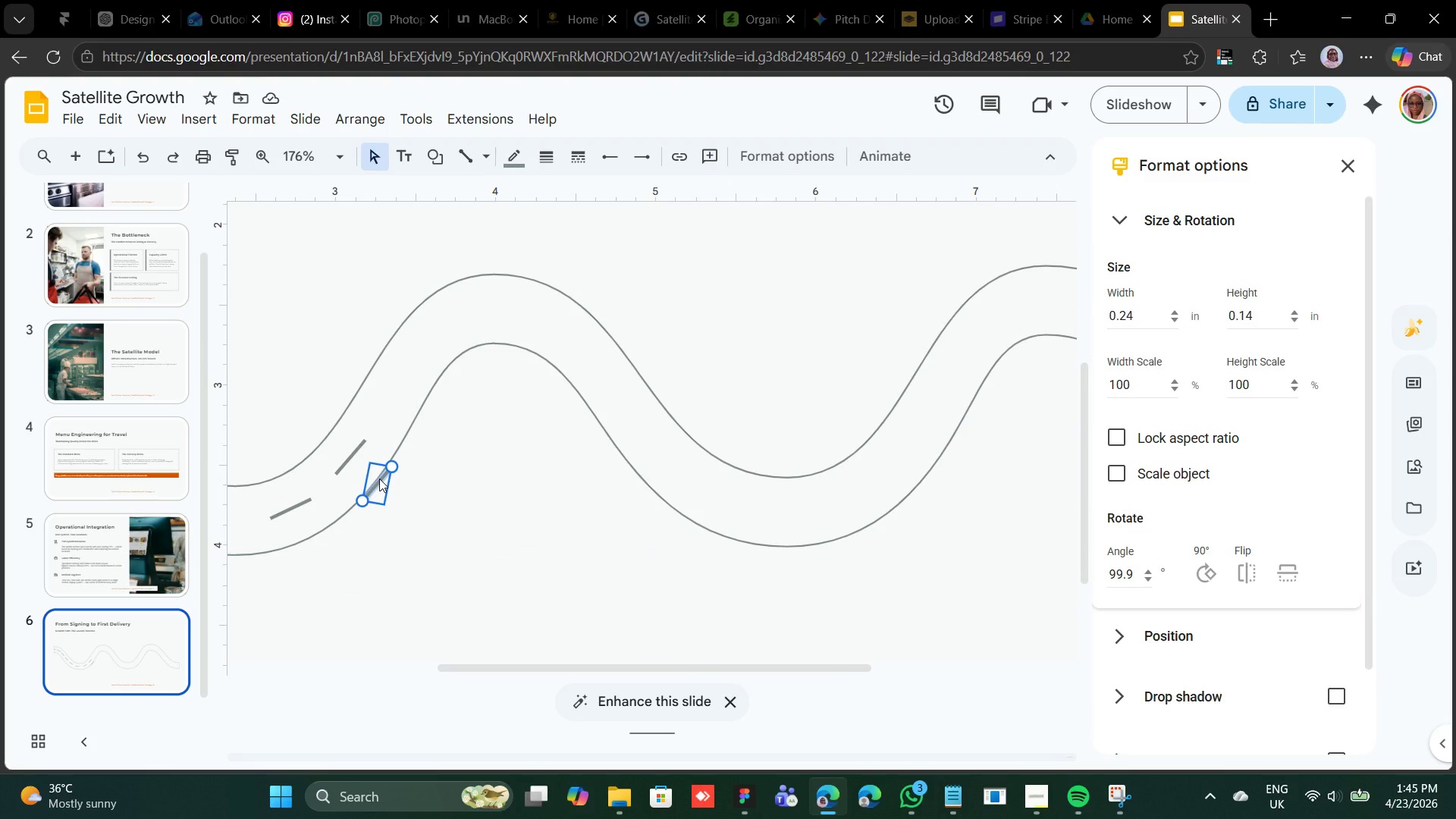 
left_click_drag(start_coordinate=[379, 479], to_coordinate=[395, 400])
 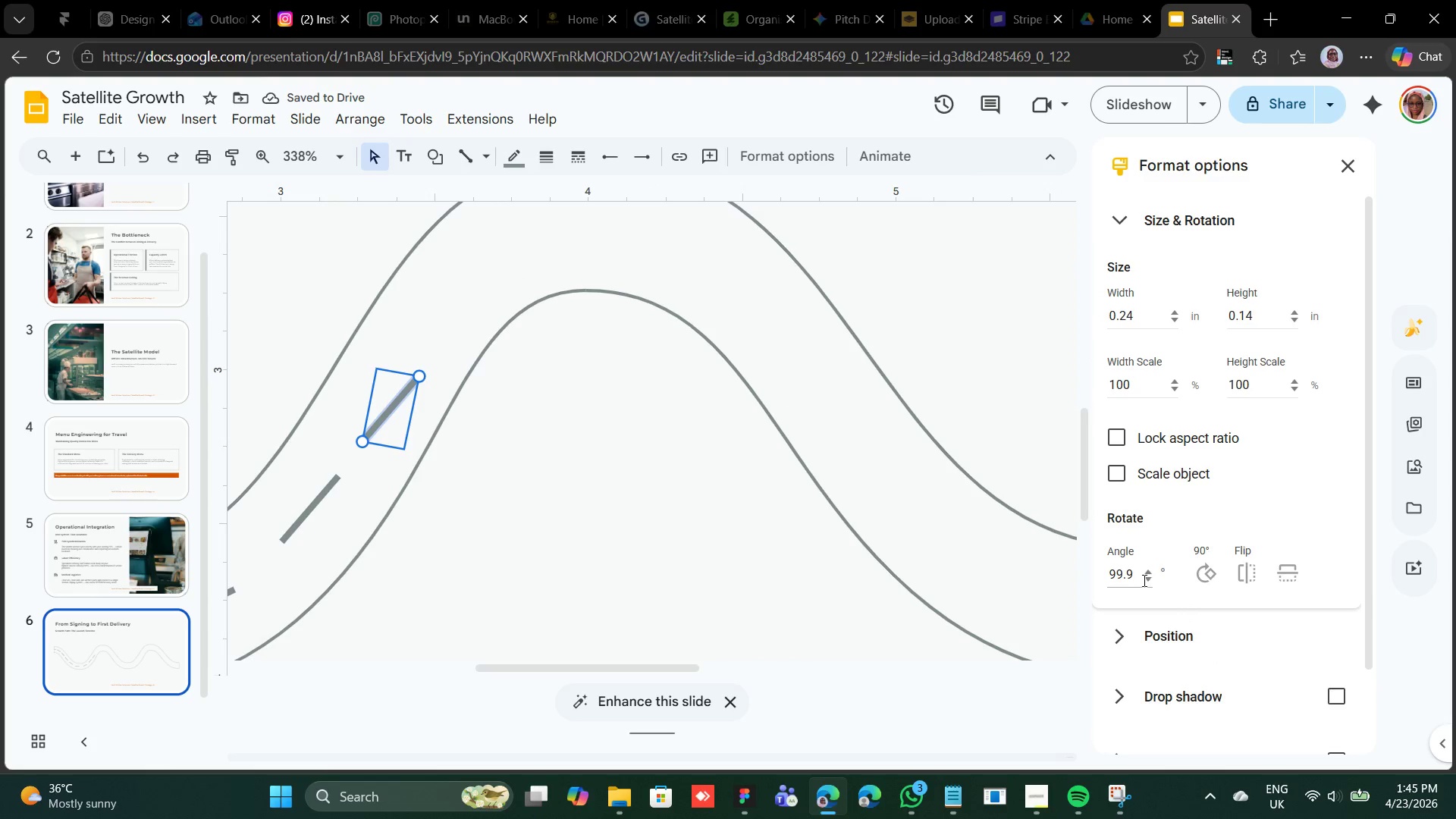 
double_click([1147, 580])
 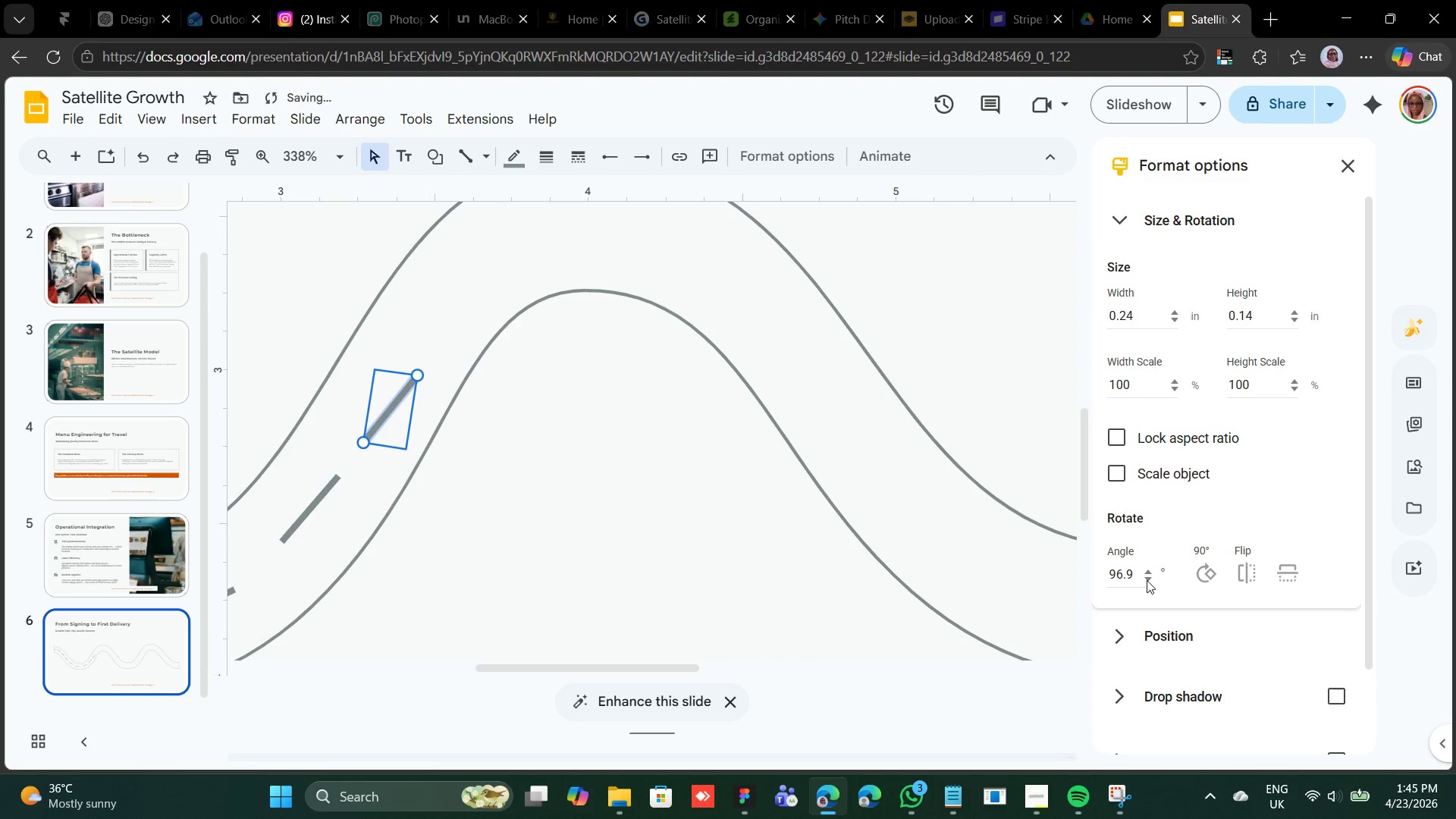 
triple_click([1147, 580])
 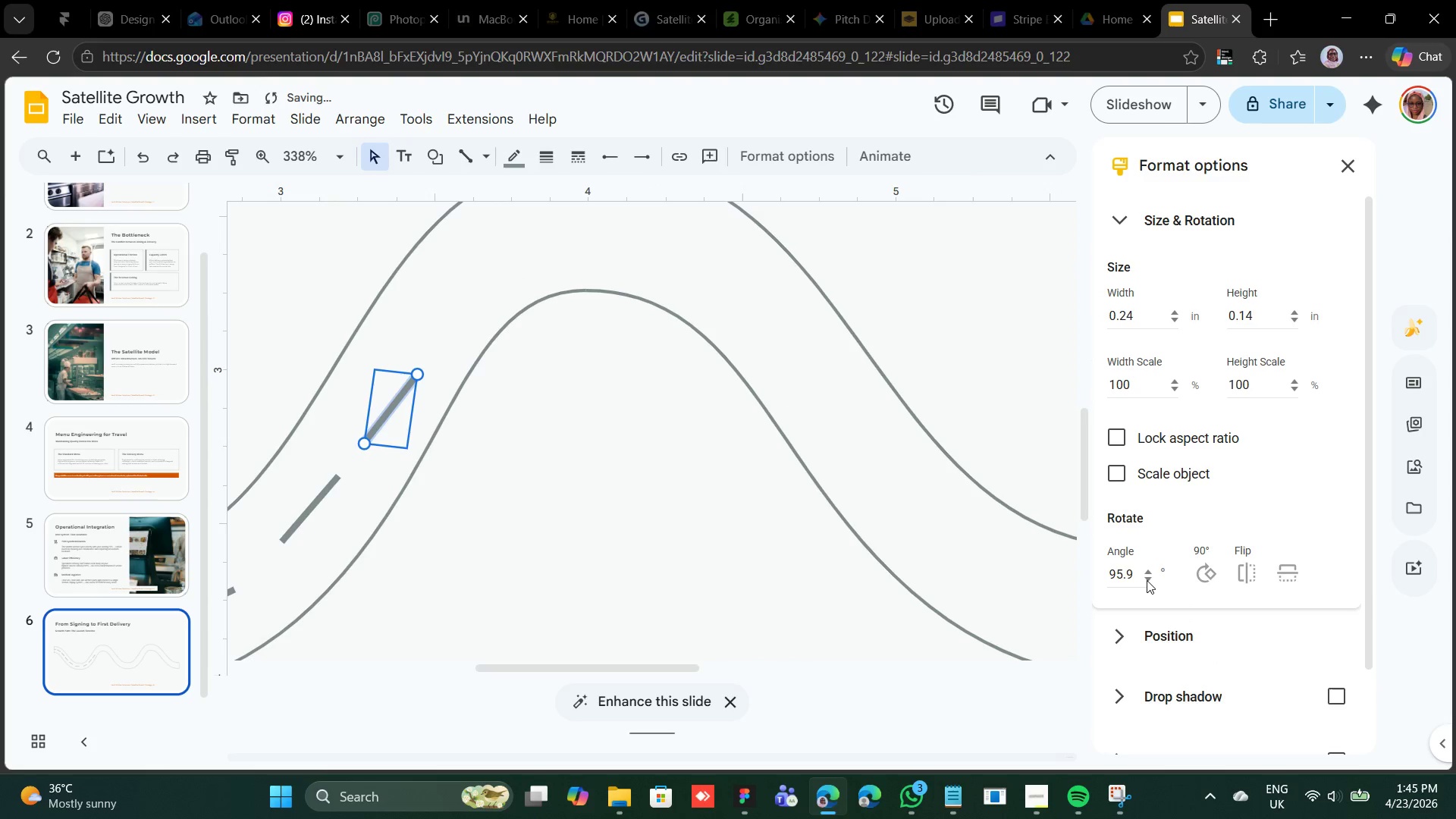 
triple_click([1147, 580])
 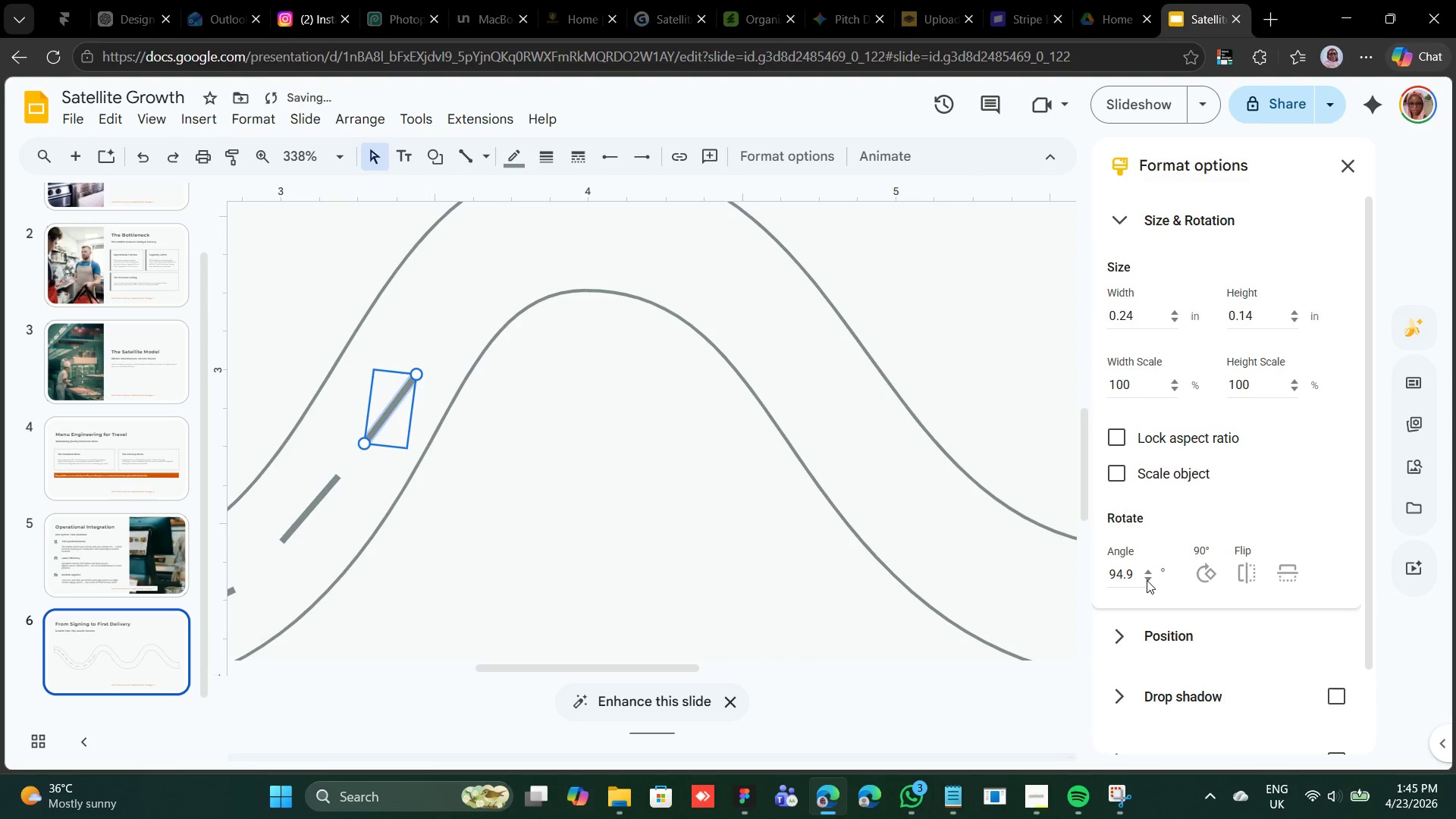 
triple_click([1147, 580])
 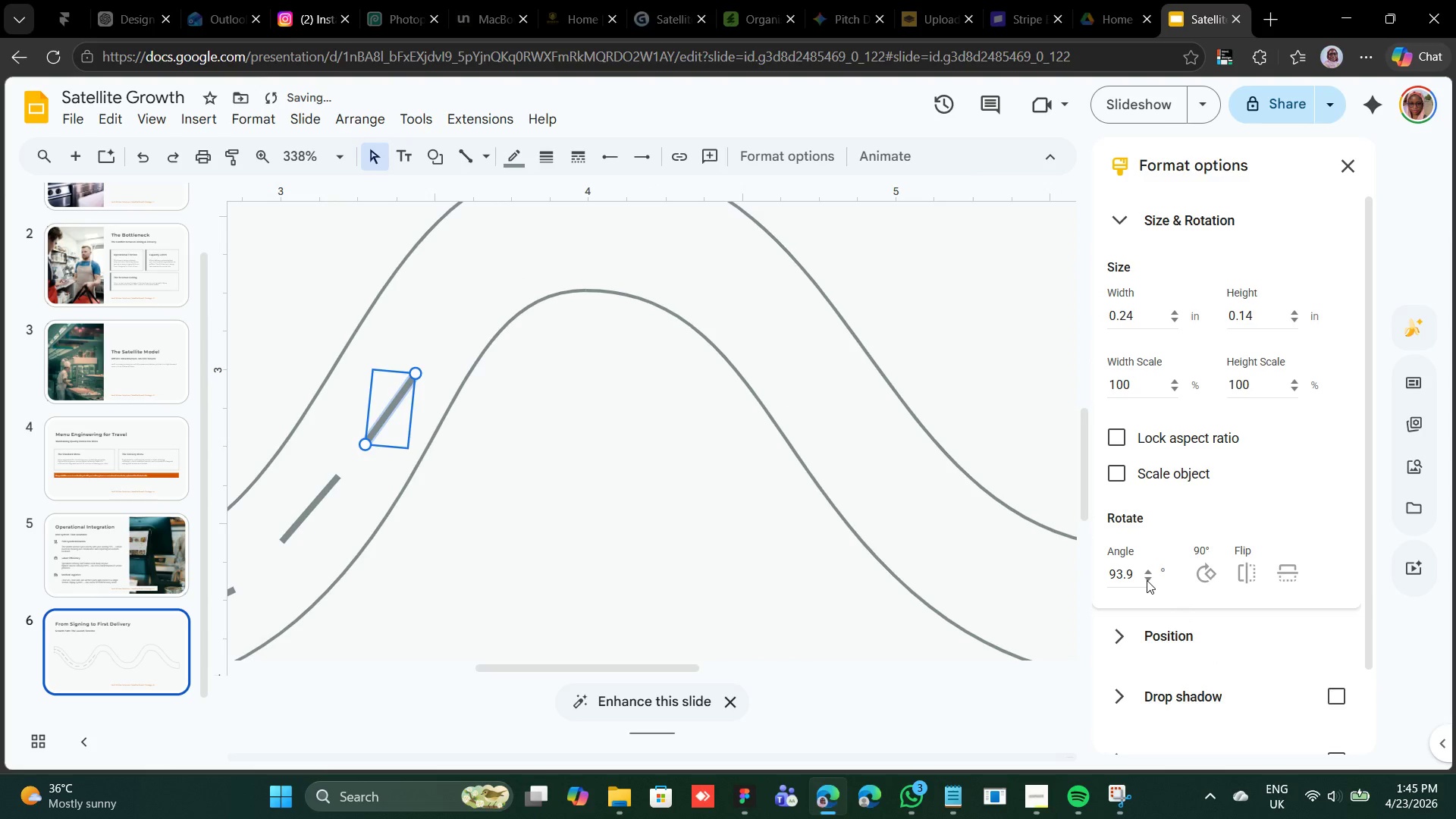 
double_click([1147, 580])
 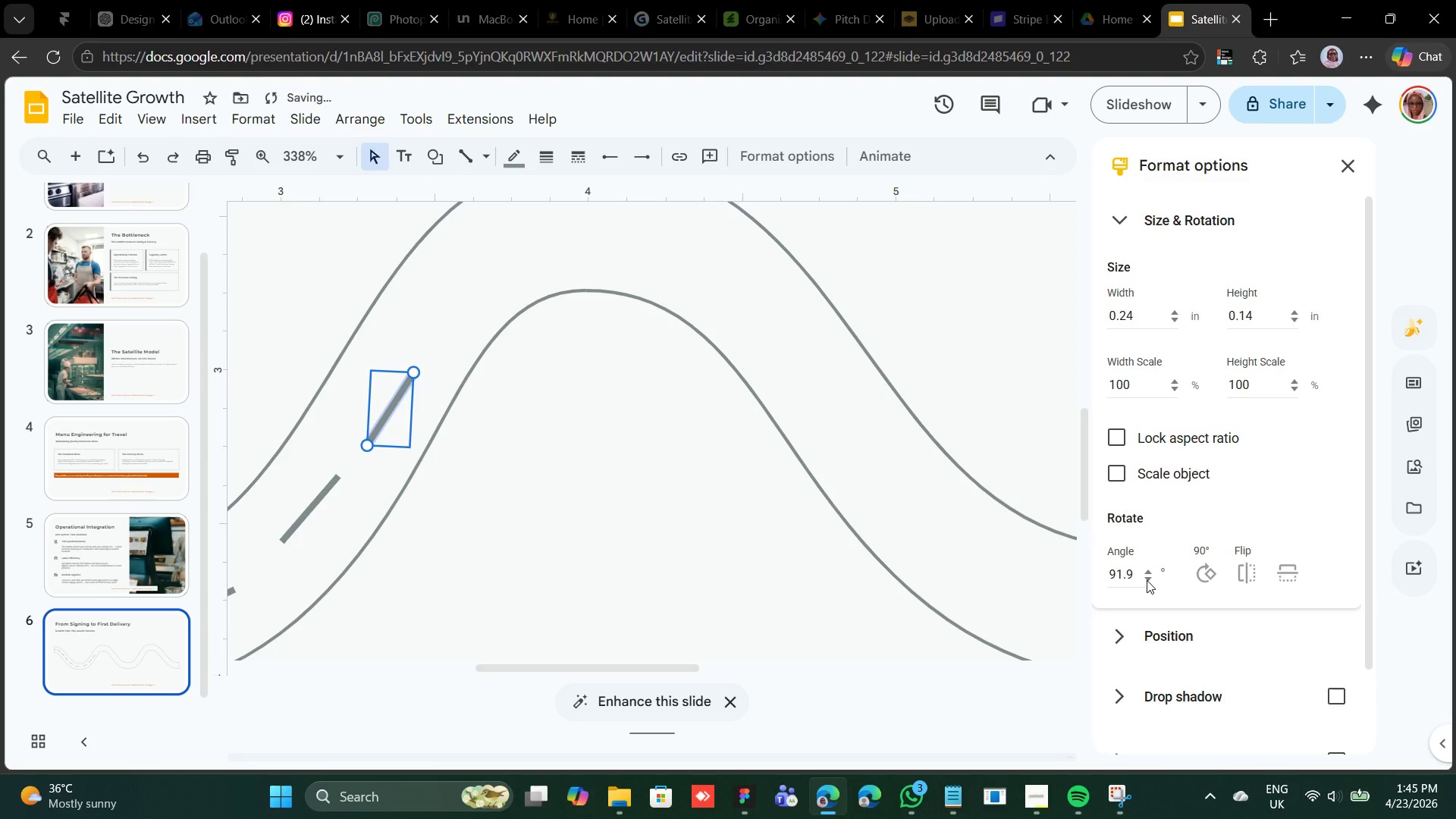 
double_click([1147, 580])
 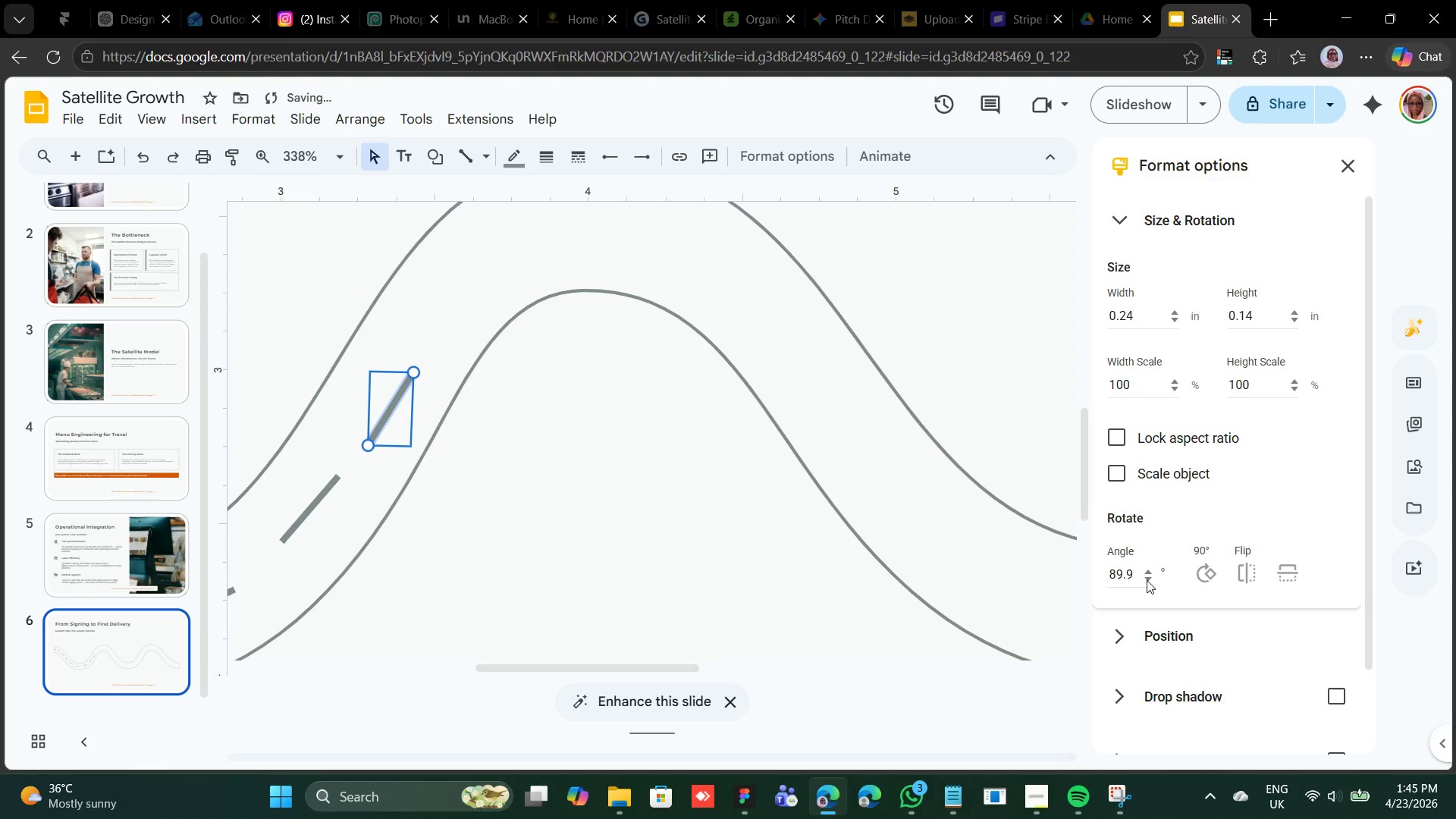 
triple_click([1147, 580])
 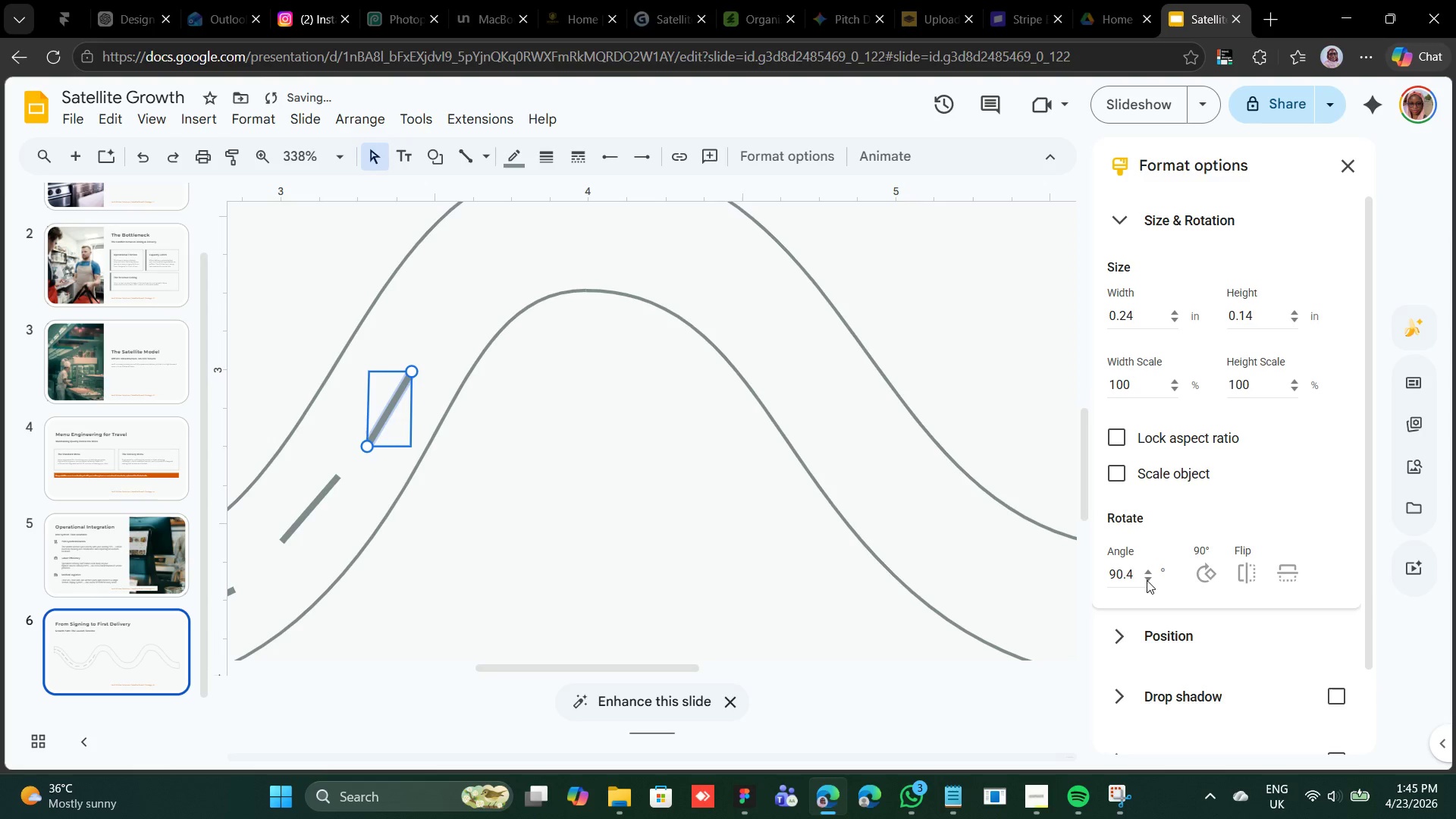 
key(ArrowLeft)
 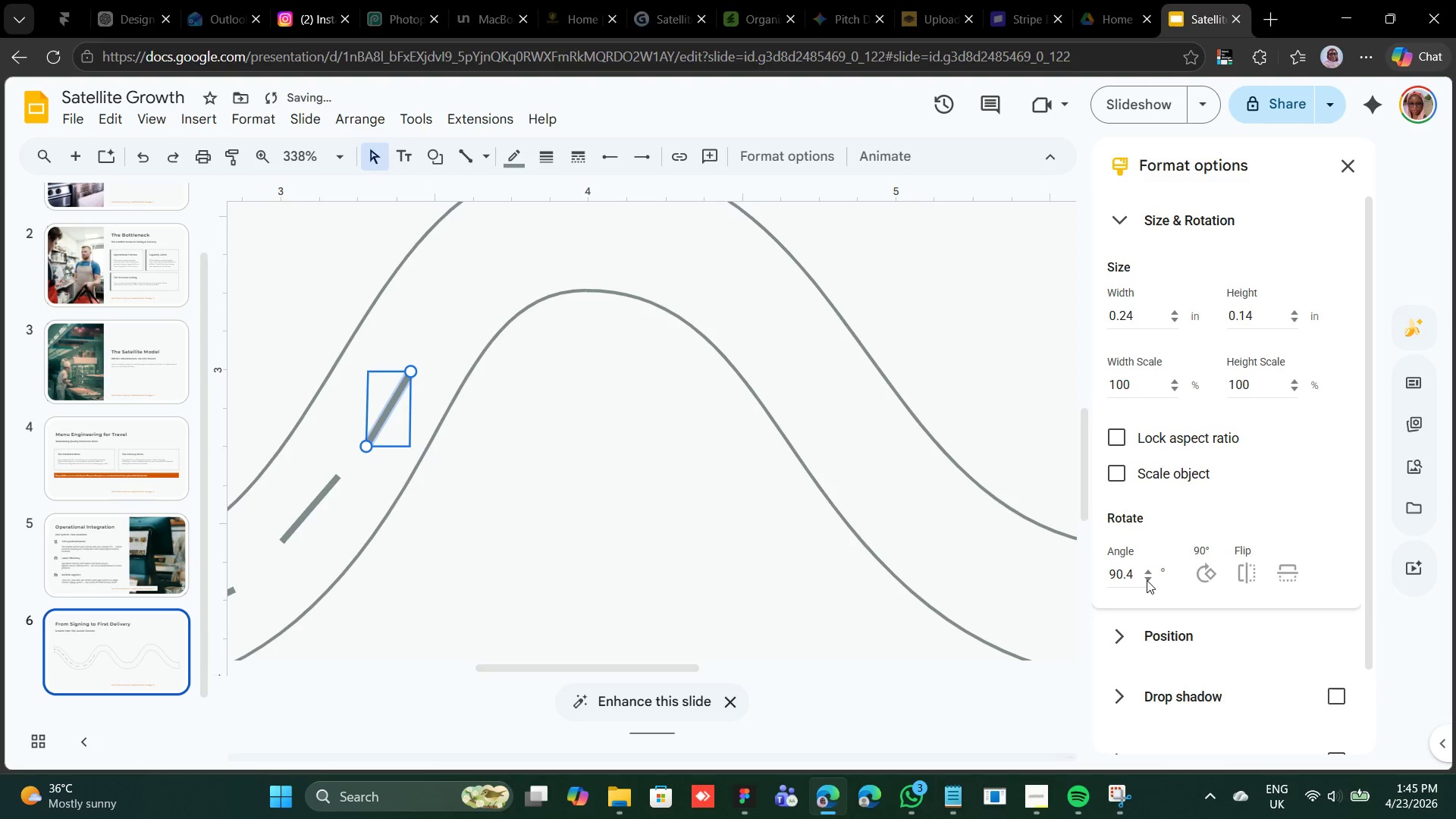 
key(ArrowLeft)
 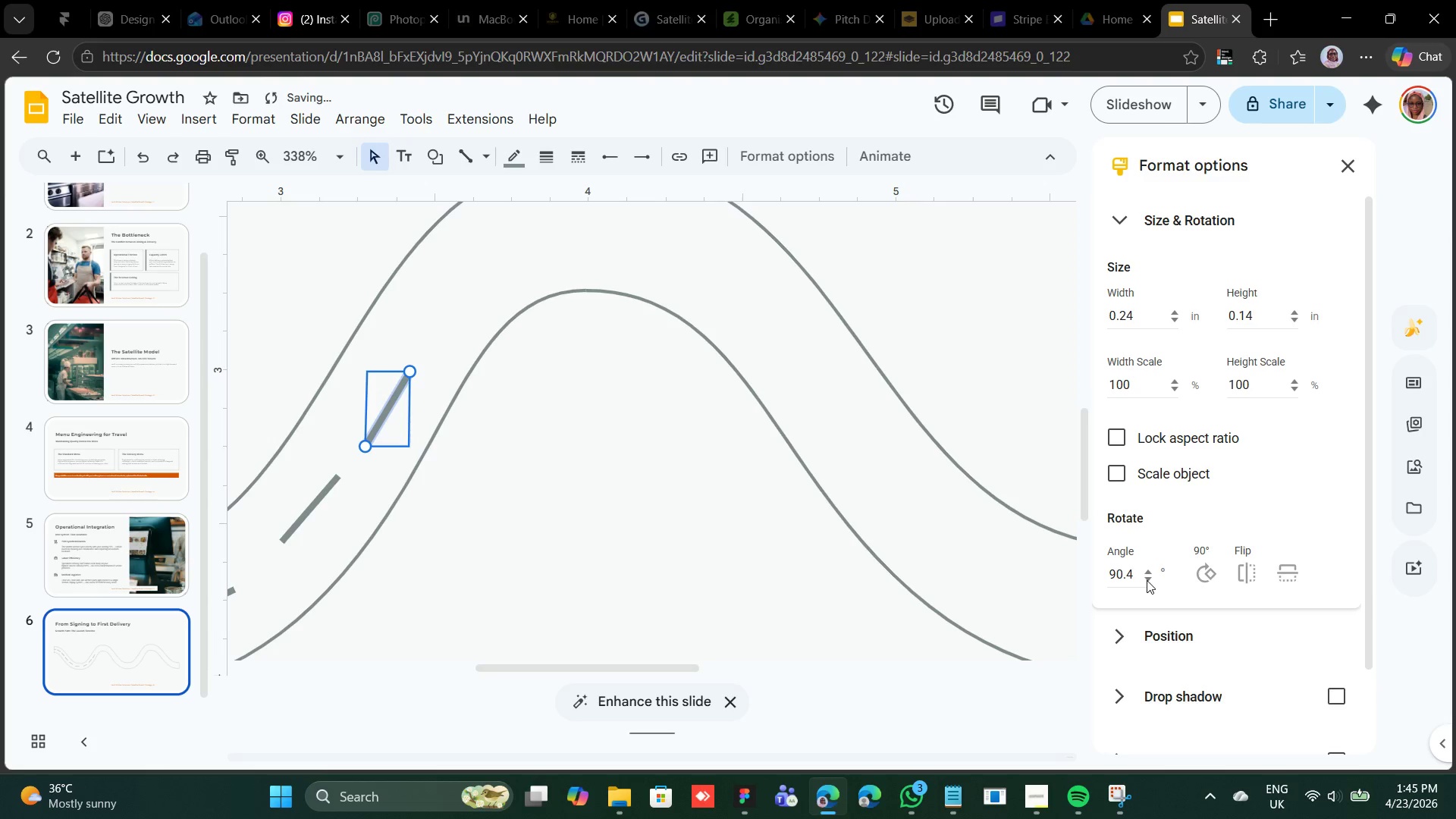 
key(ArrowLeft)
 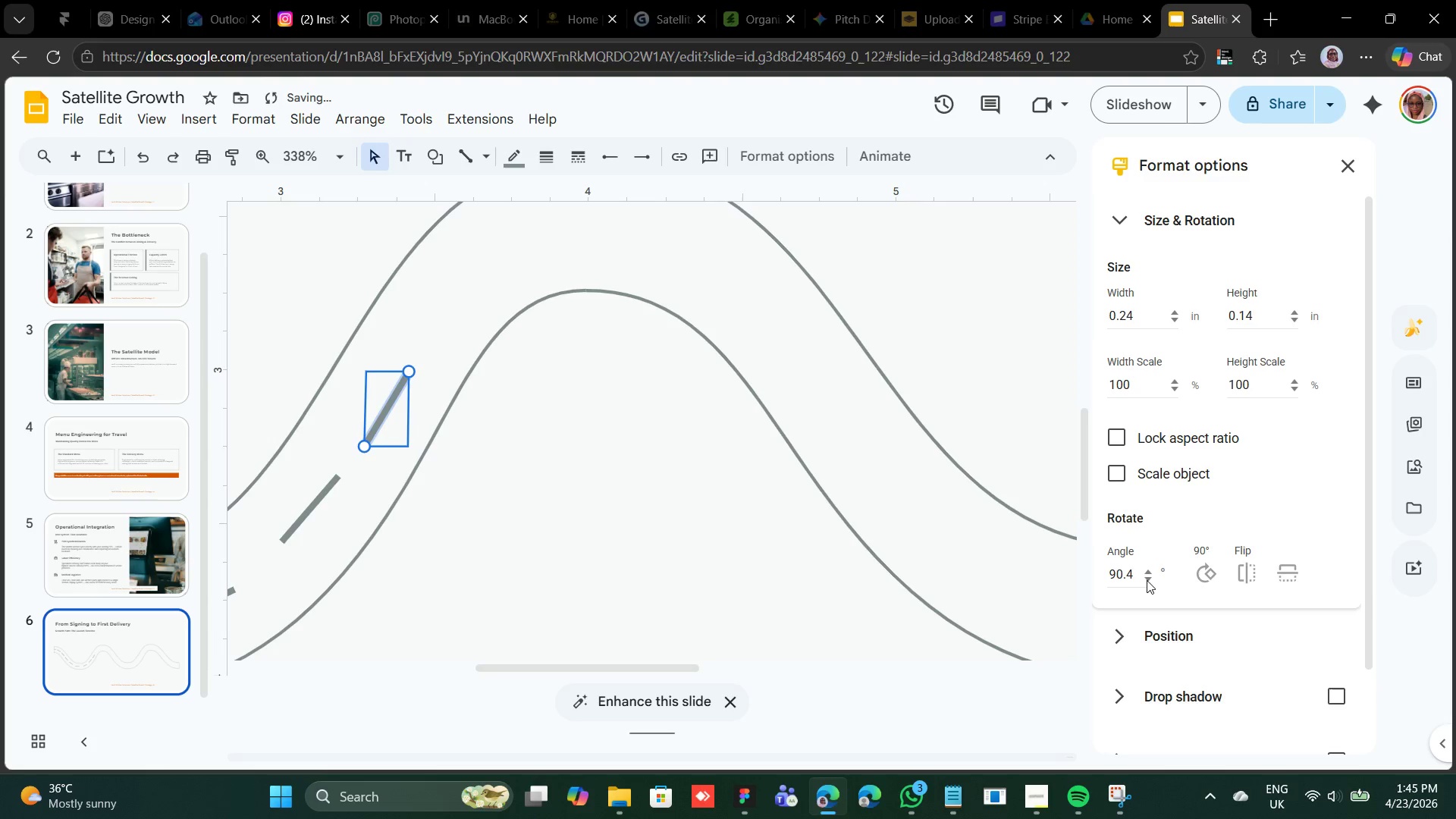 
key(ArrowLeft)
 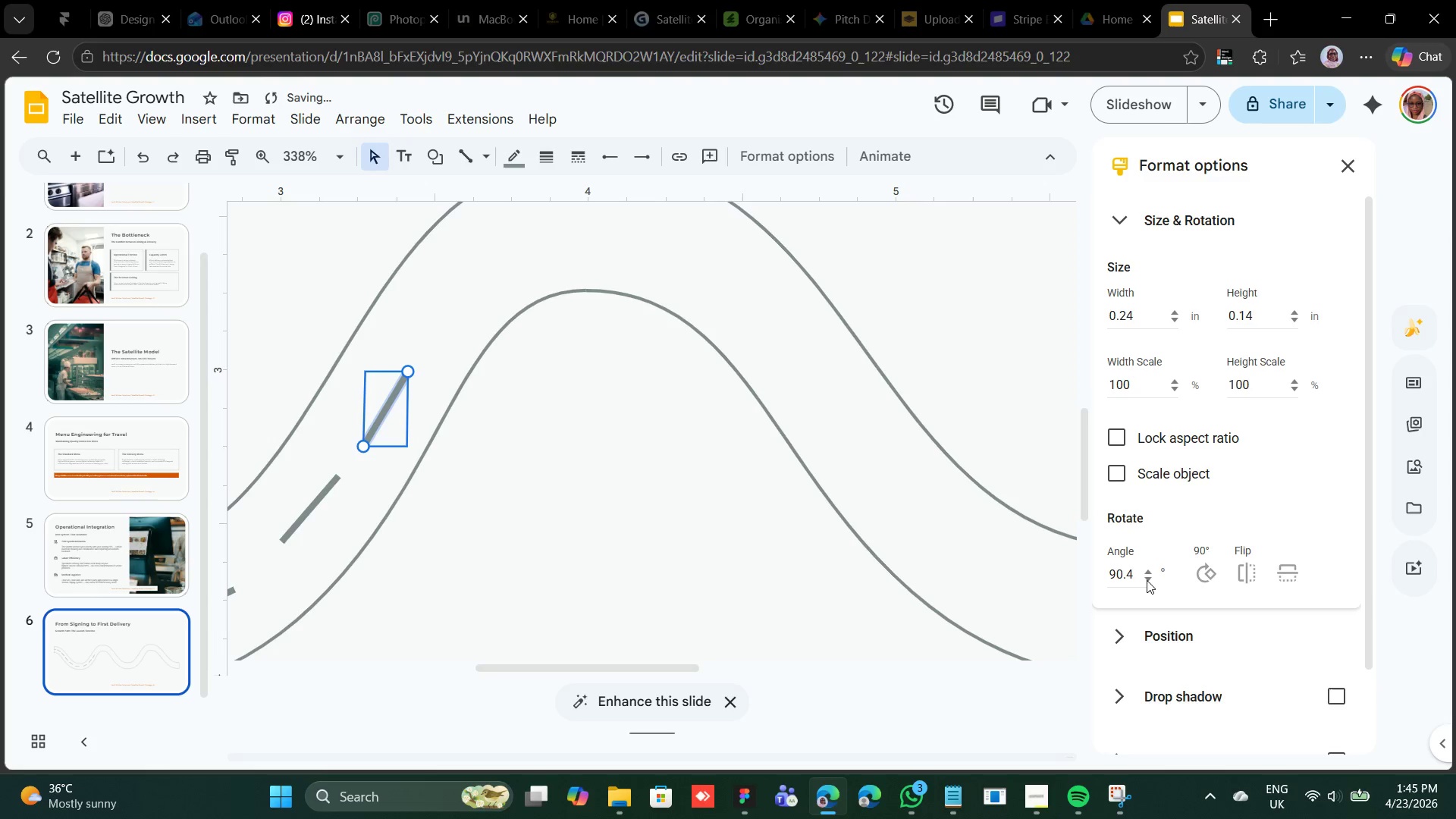 
key(ArrowLeft)
 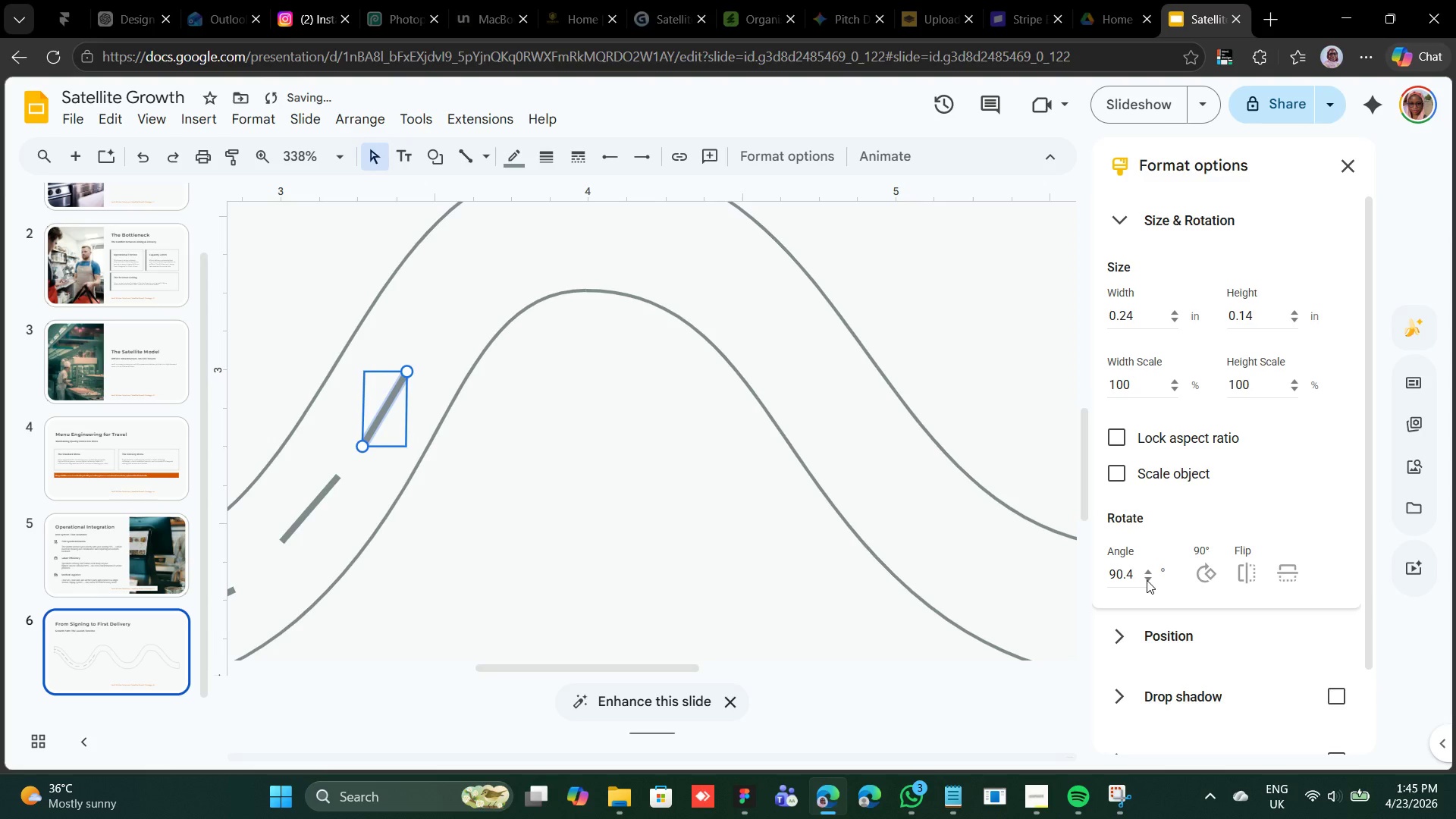 
key(ArrowLeft)
 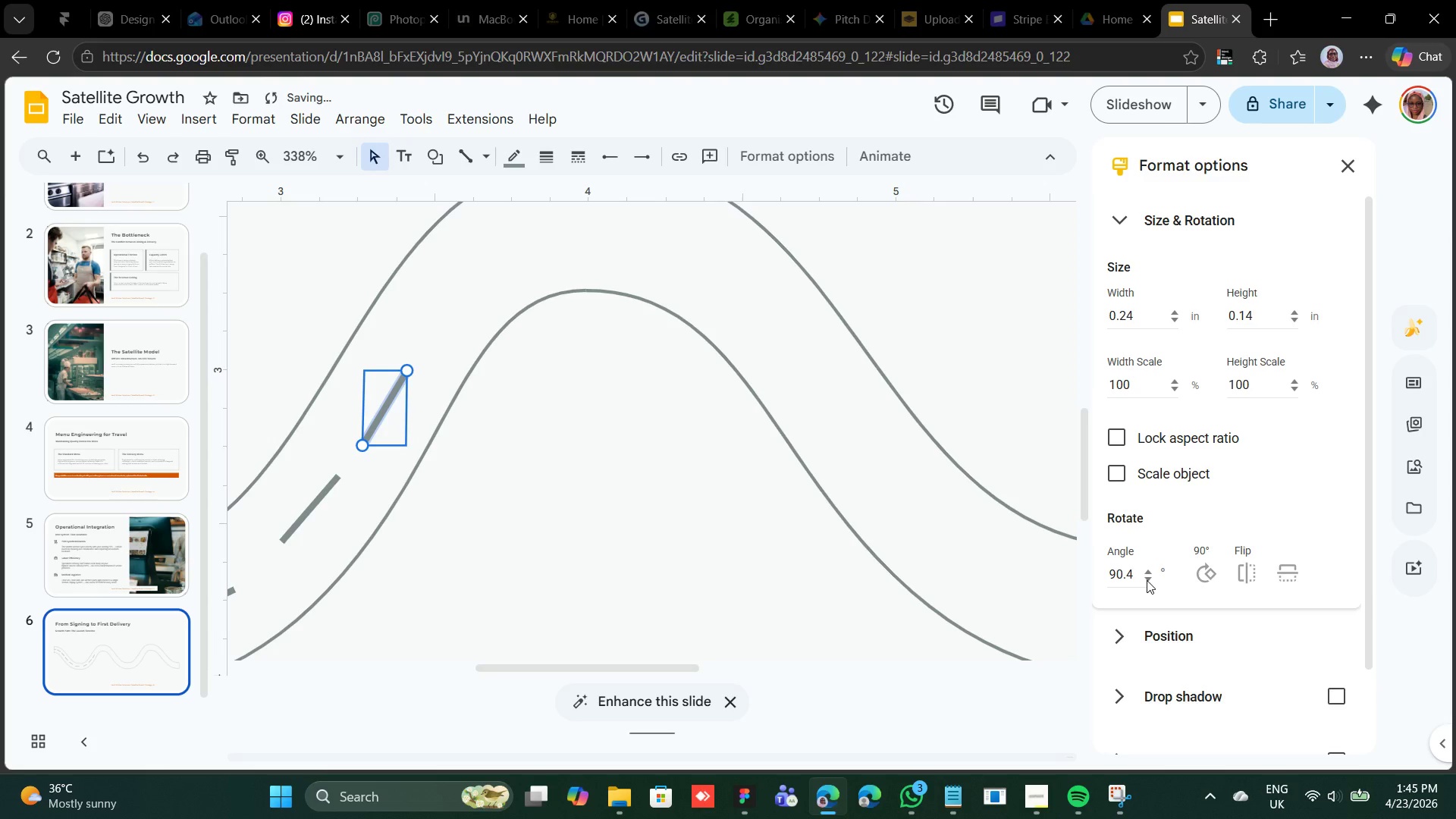 
key(ArrowUp)
 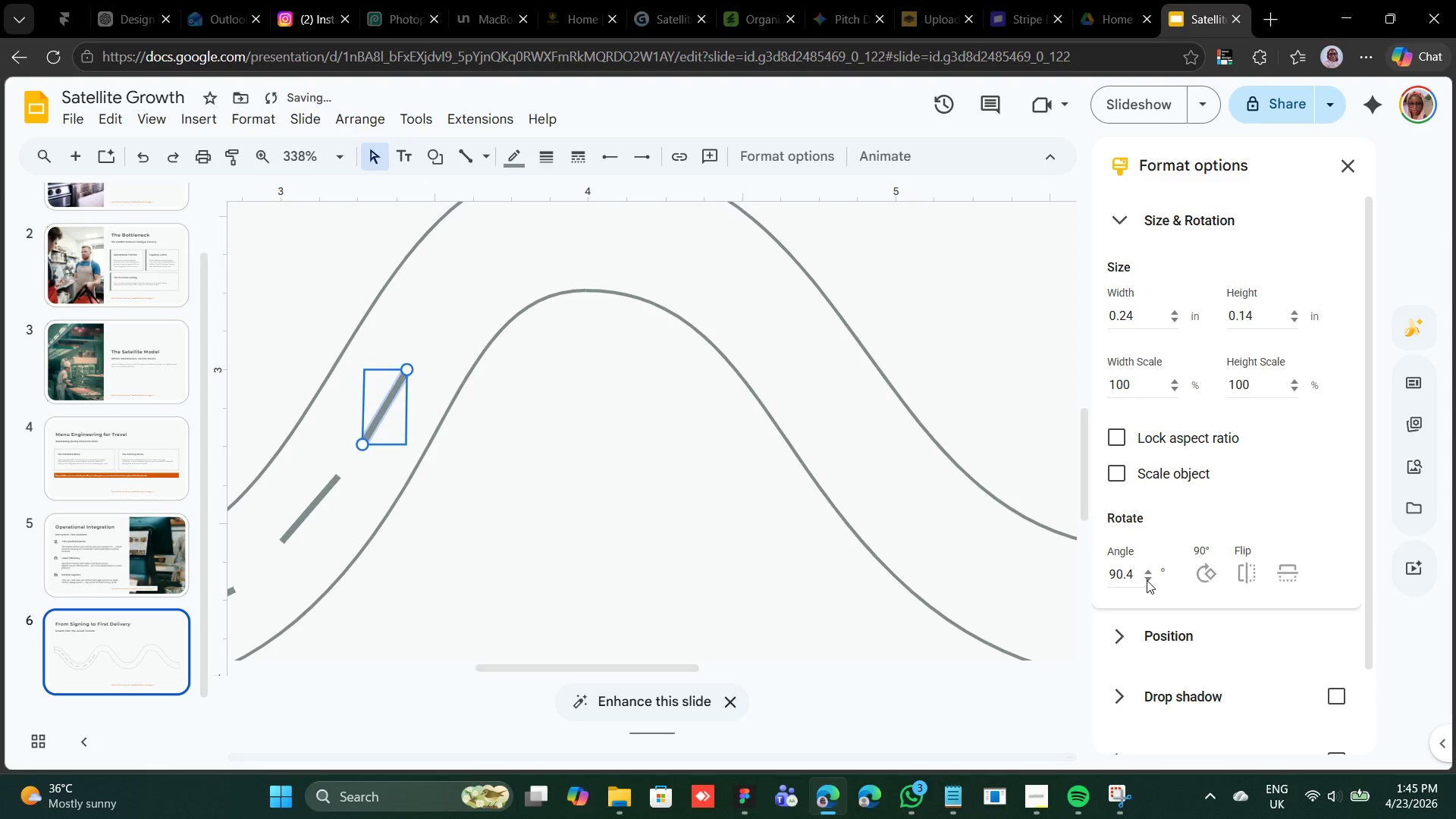 
key(ArrowUp)
 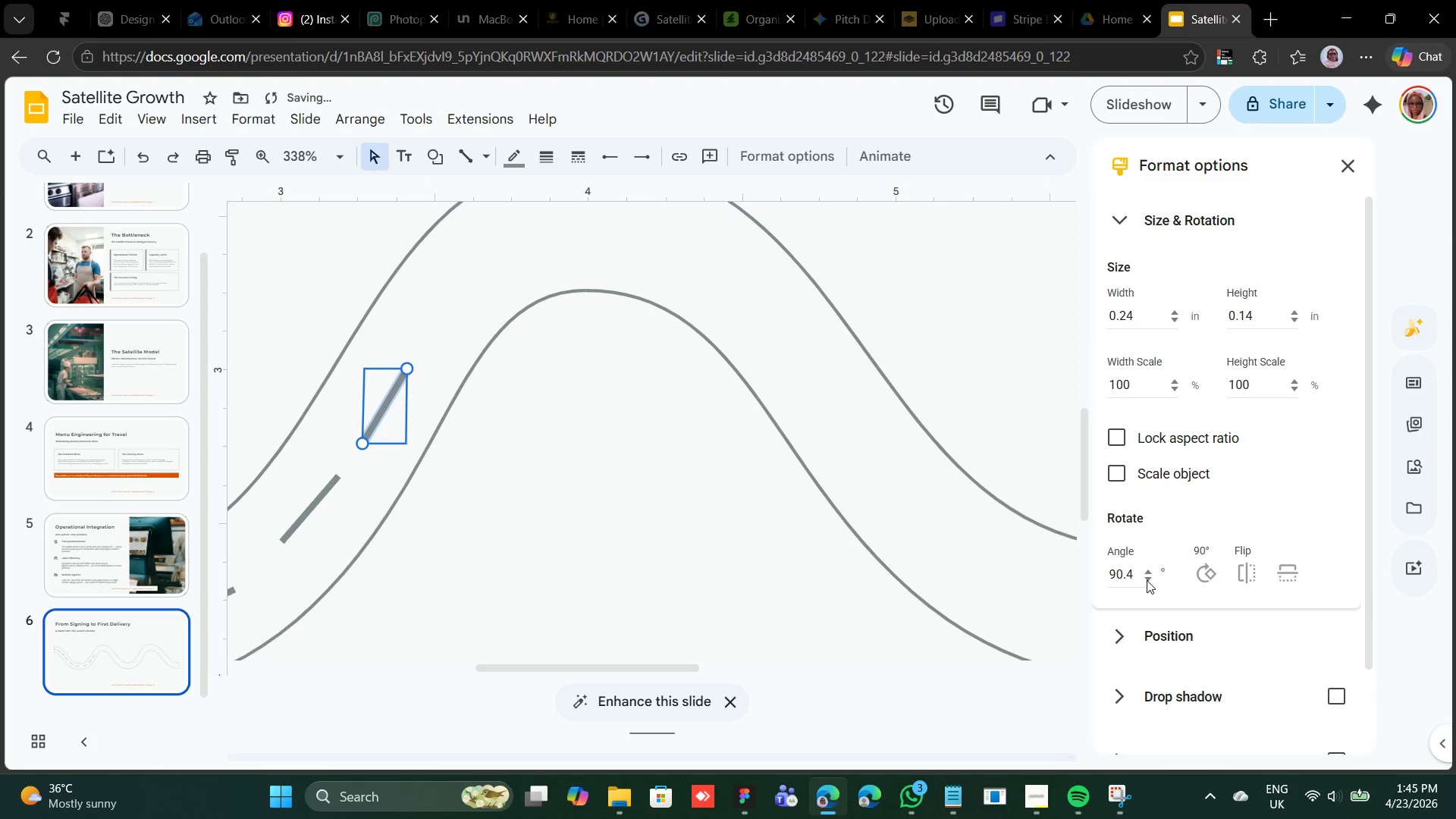 
key(ArrowUp)
 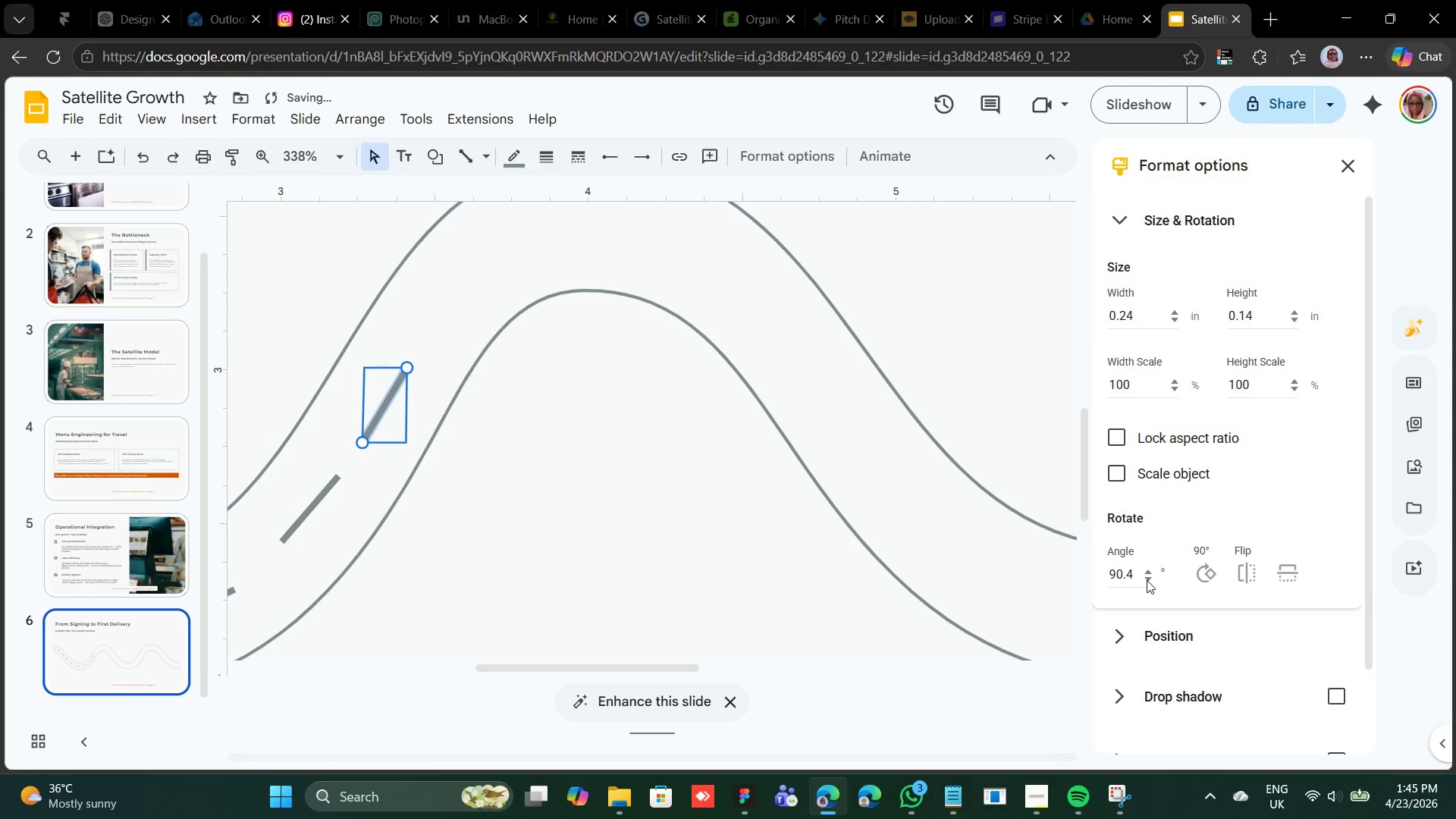 
key(ArrowUp)
 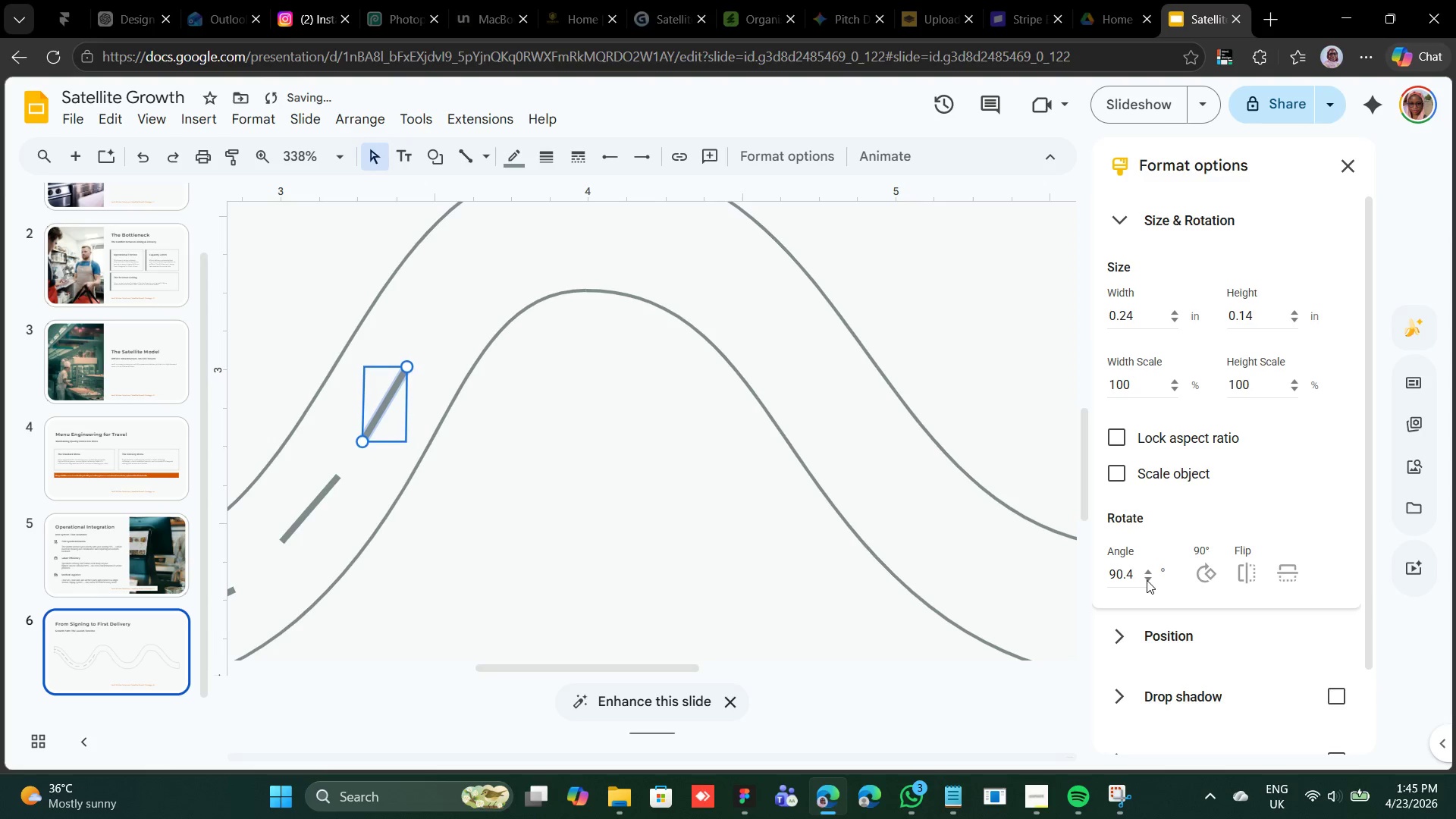 
key(ArrowUp)
 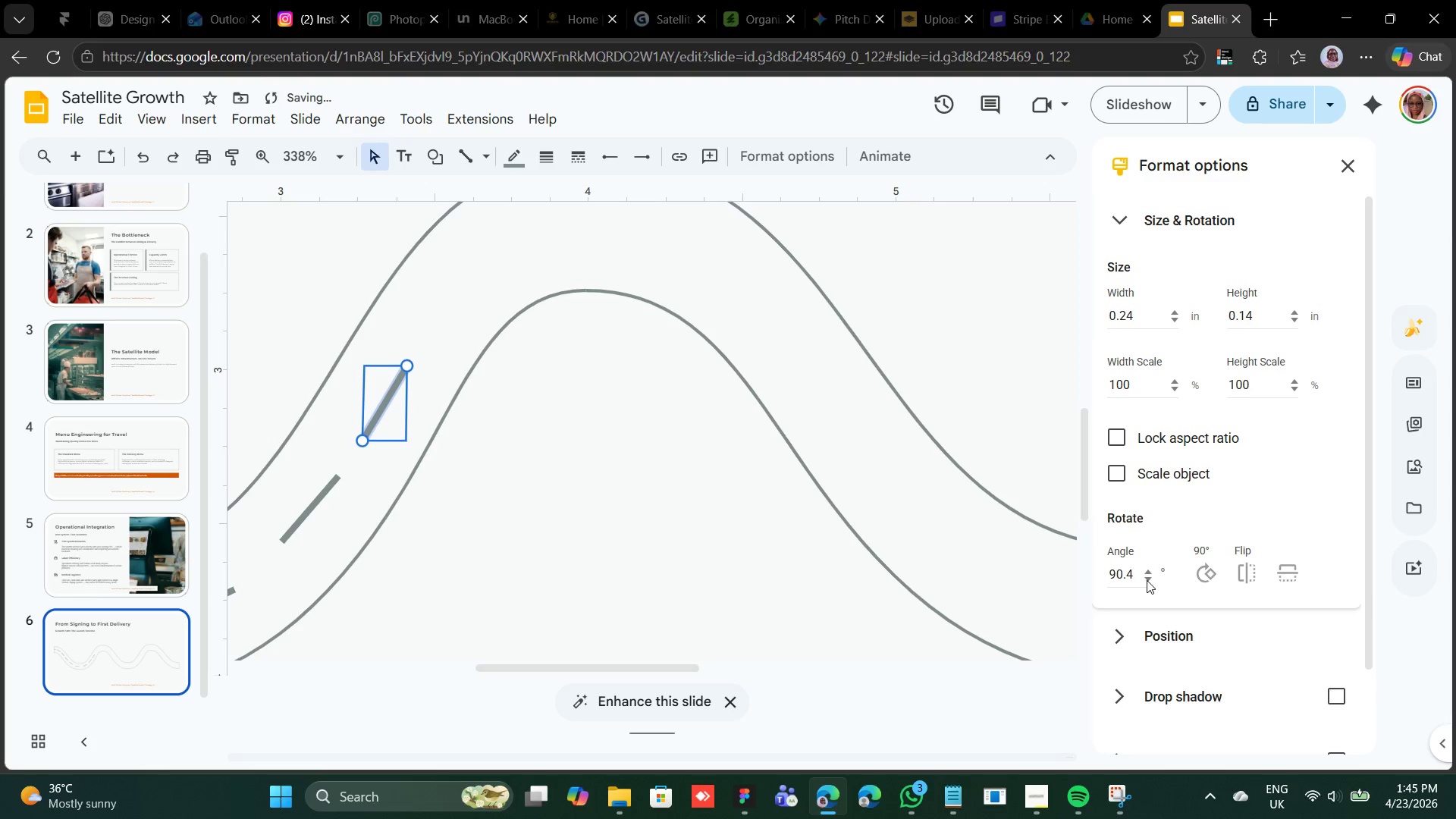 
key(ArrowUp)
 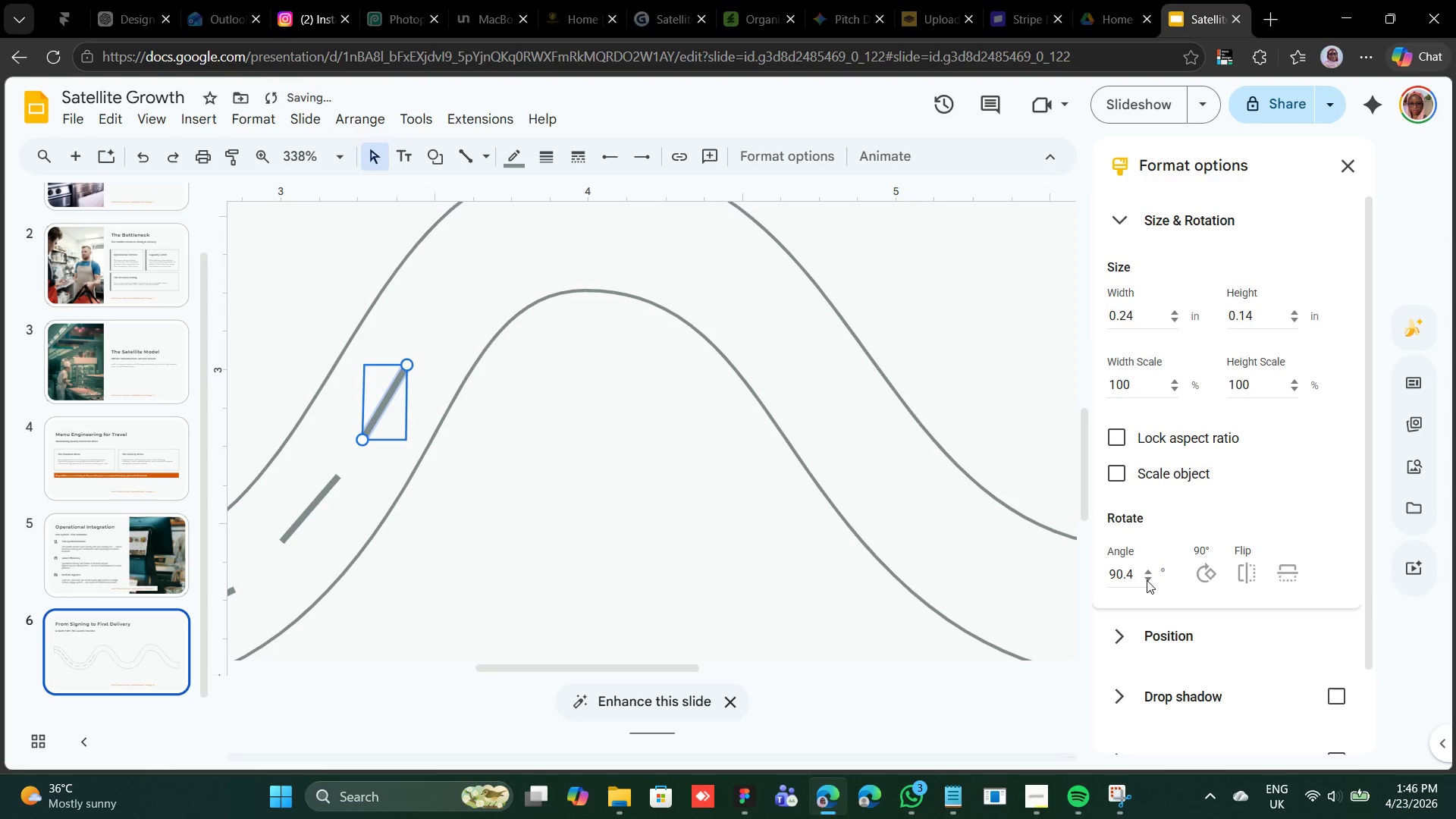 
key(ArrowUp)
 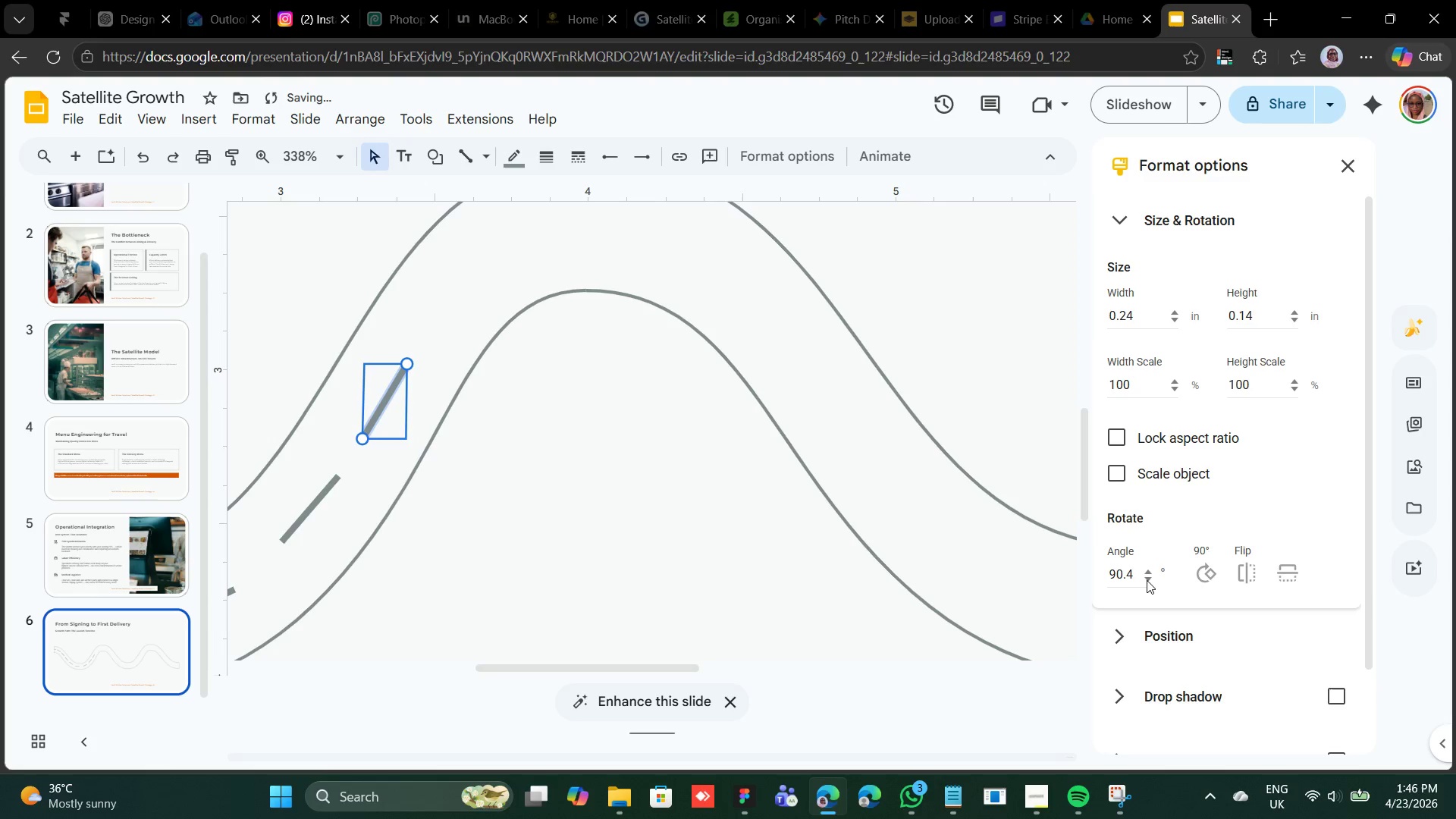 
key(ArrowUp)
 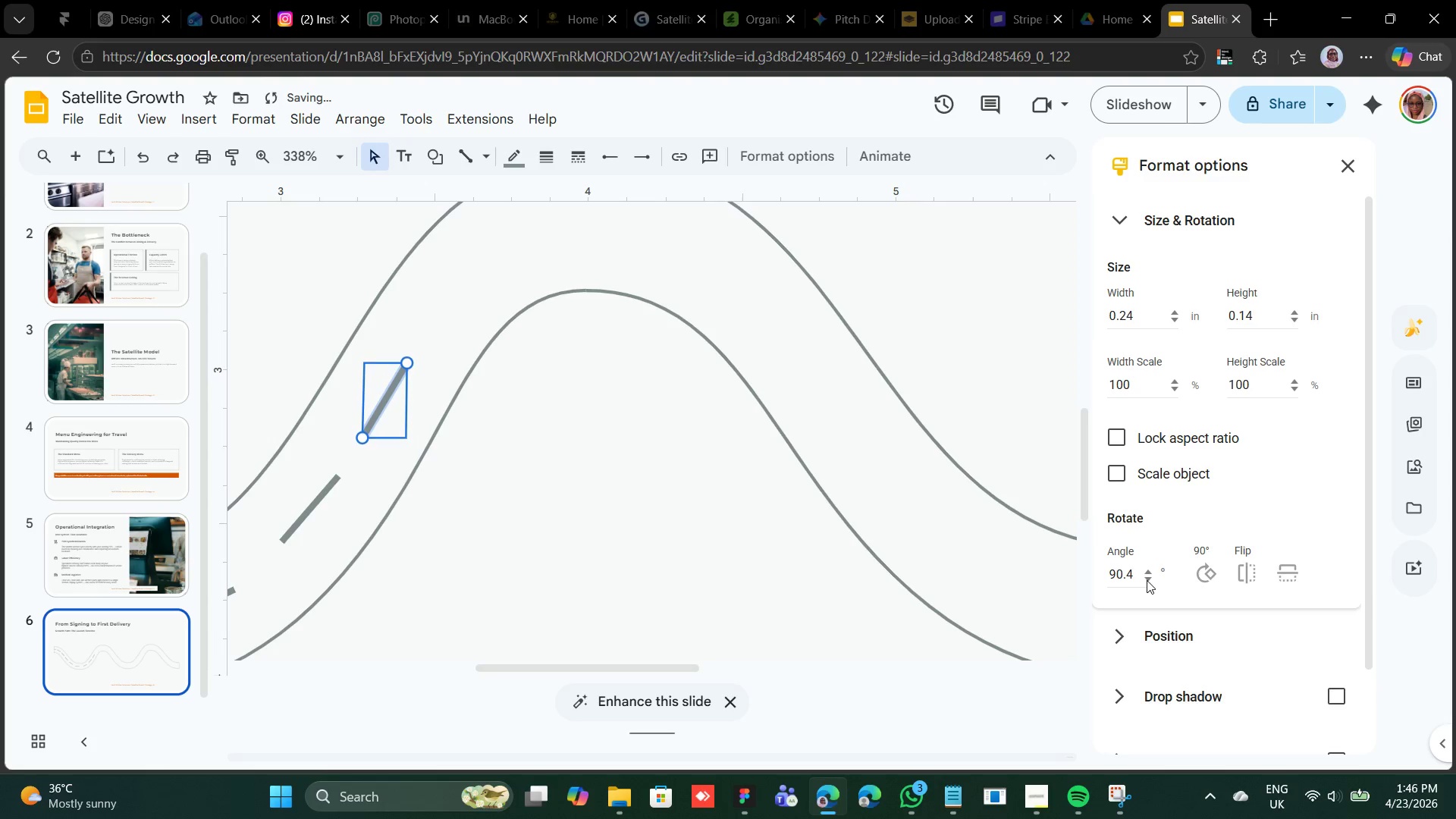 
key(ArrowUp)
 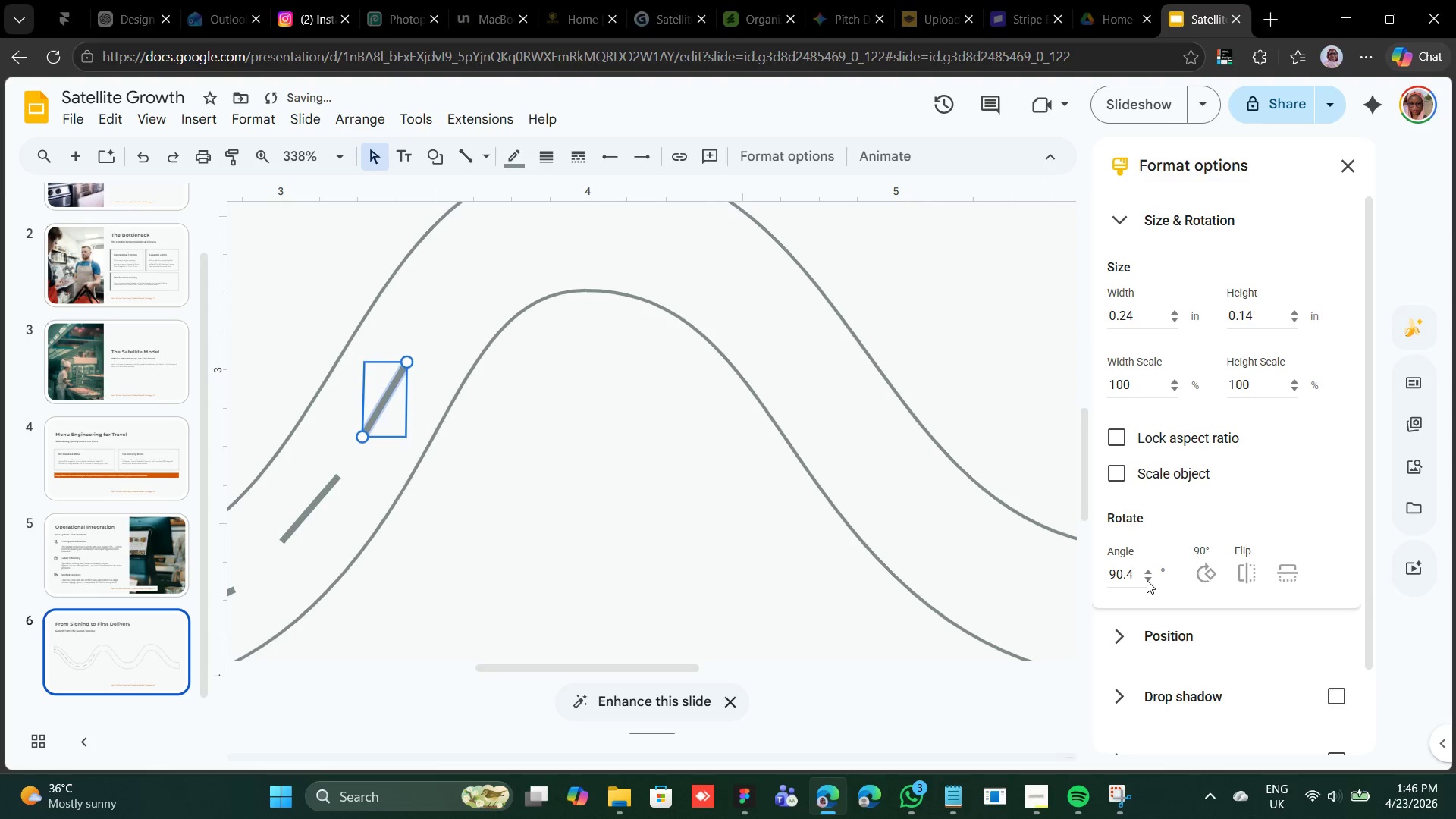 
key(ArrowUp)
 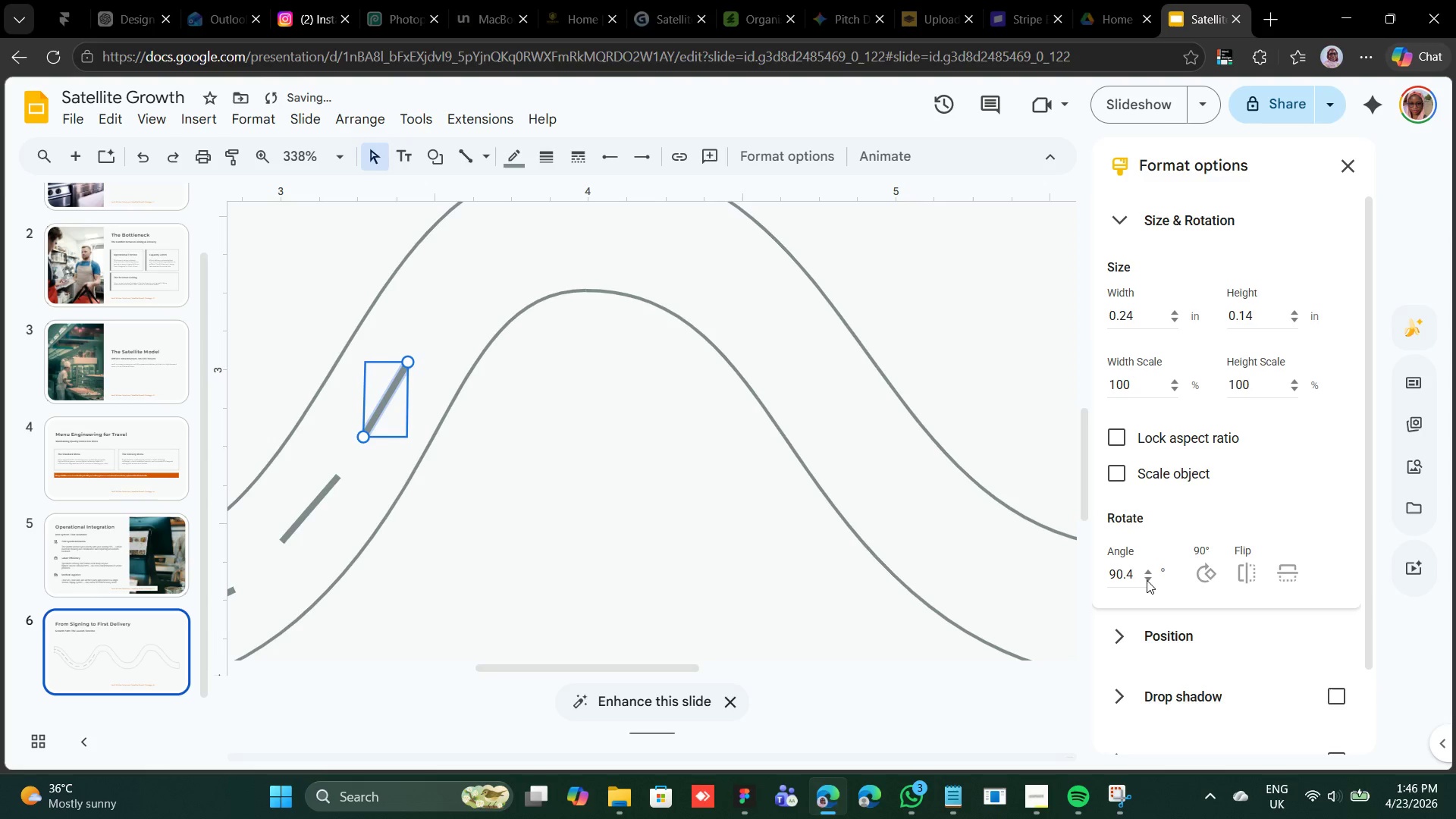 
key(ArrowRight)
 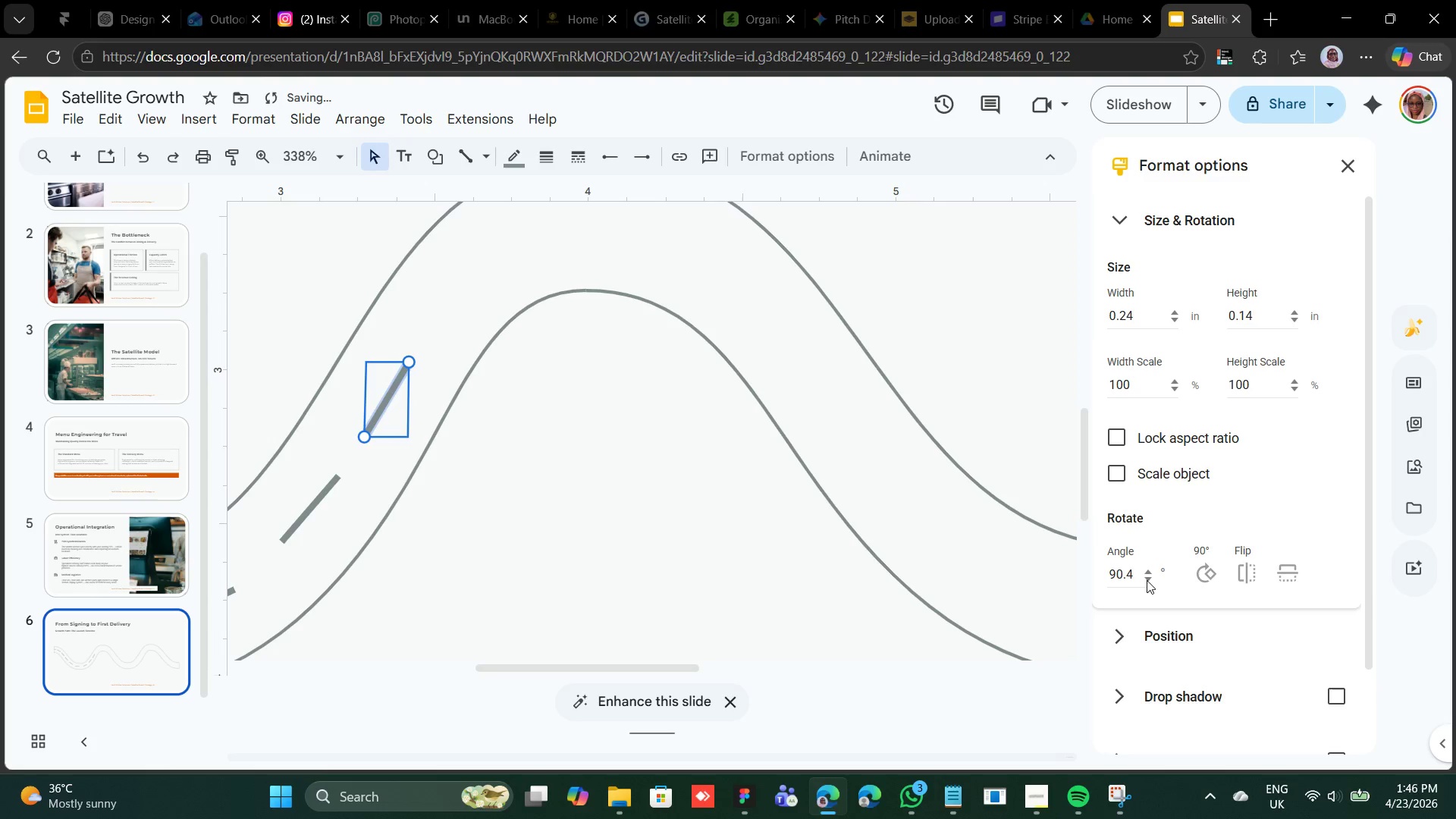 
key(ArrowRight)
 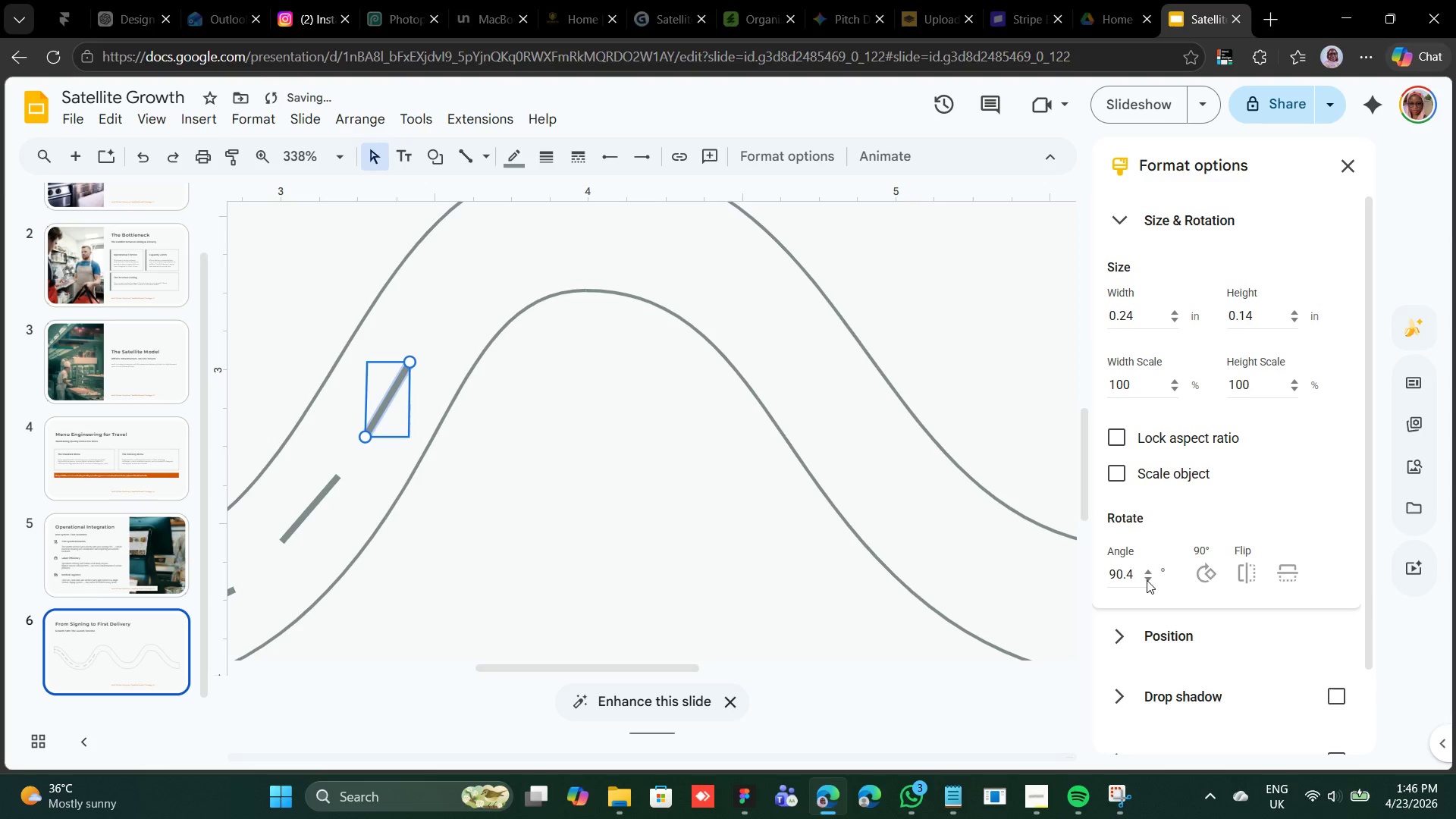 
key(ArrowRight)
 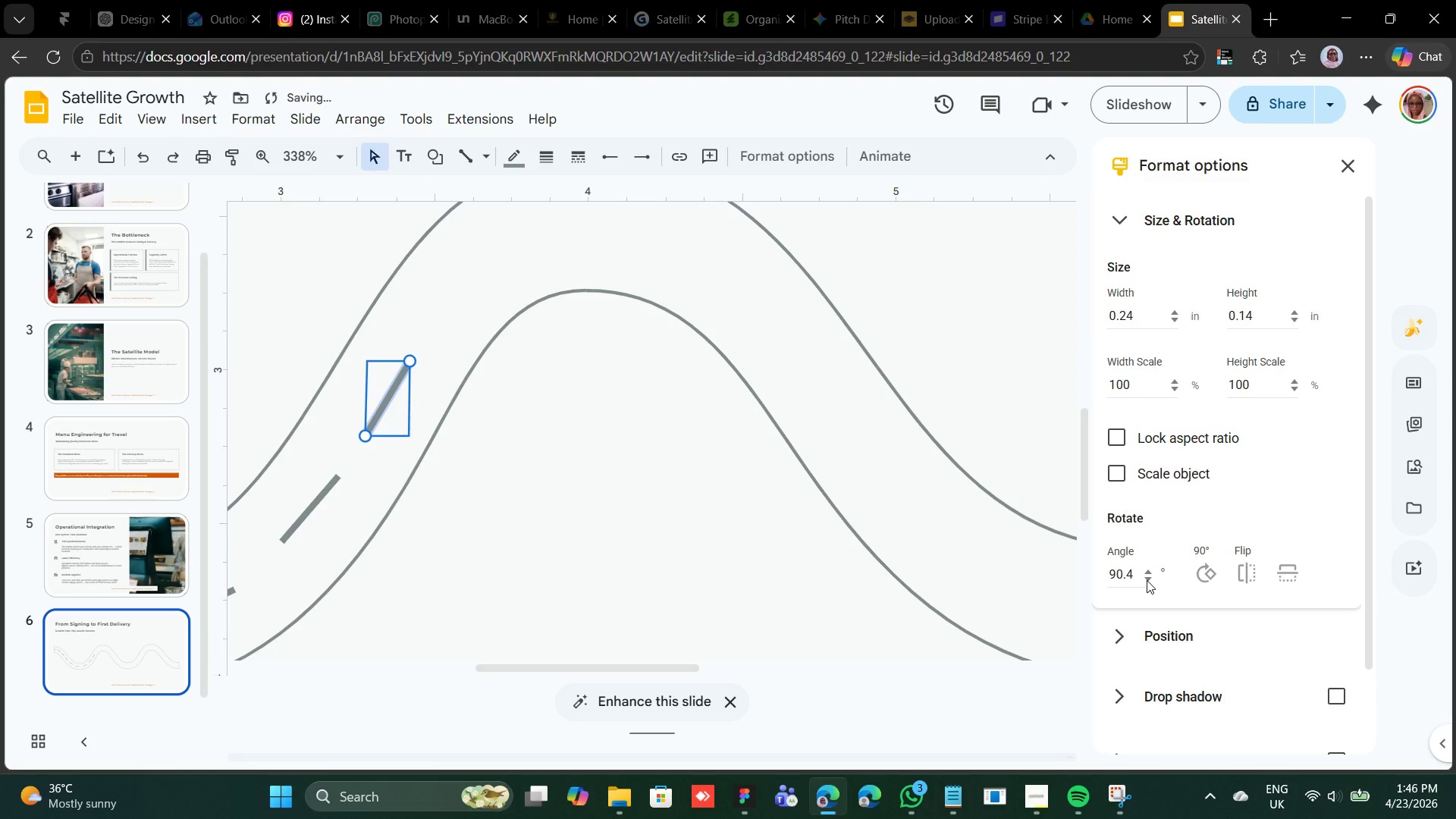 
key(ArrowUp)
 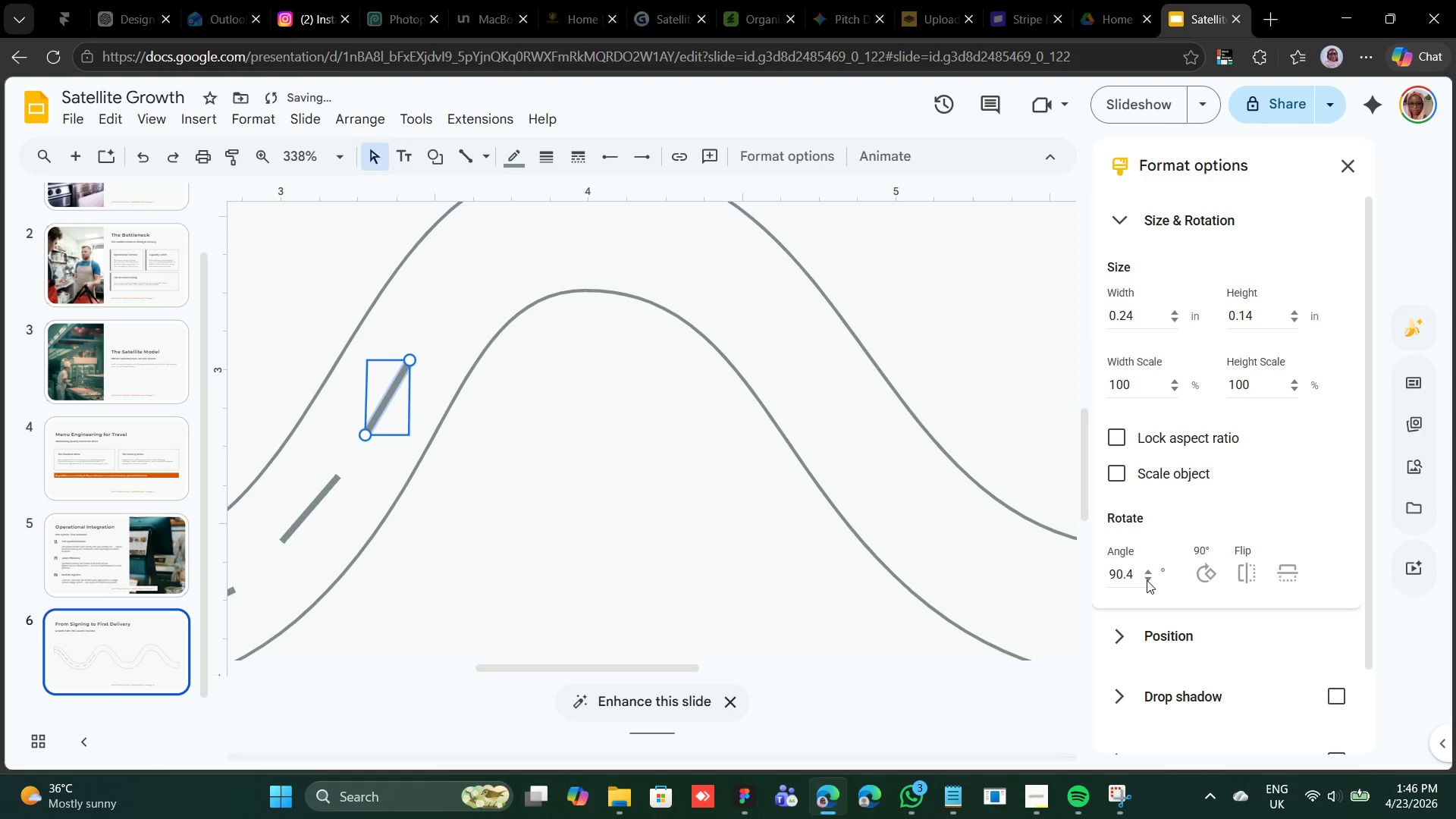 
key(ArrowUp)
 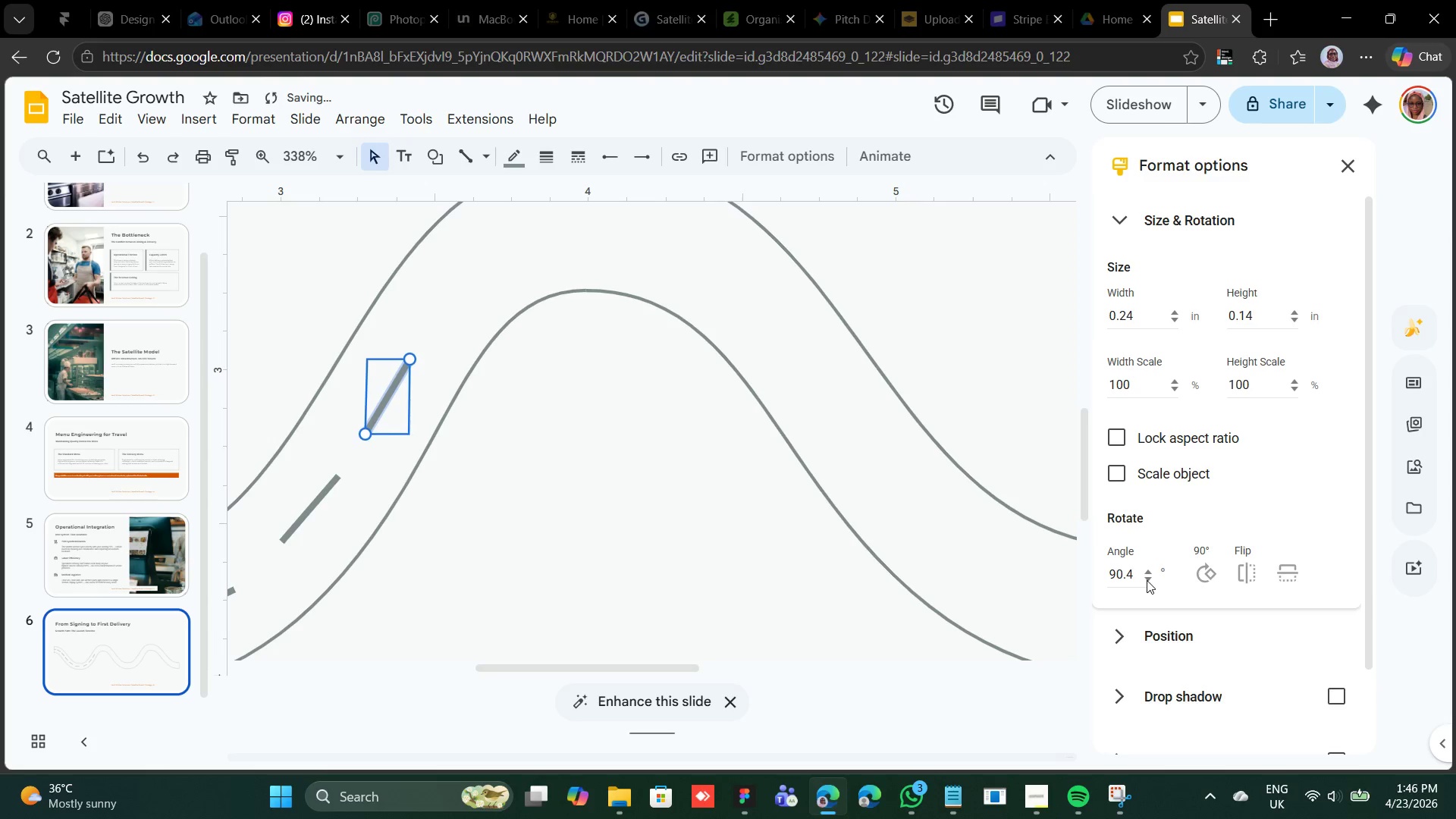 
key(ArrowUp)
 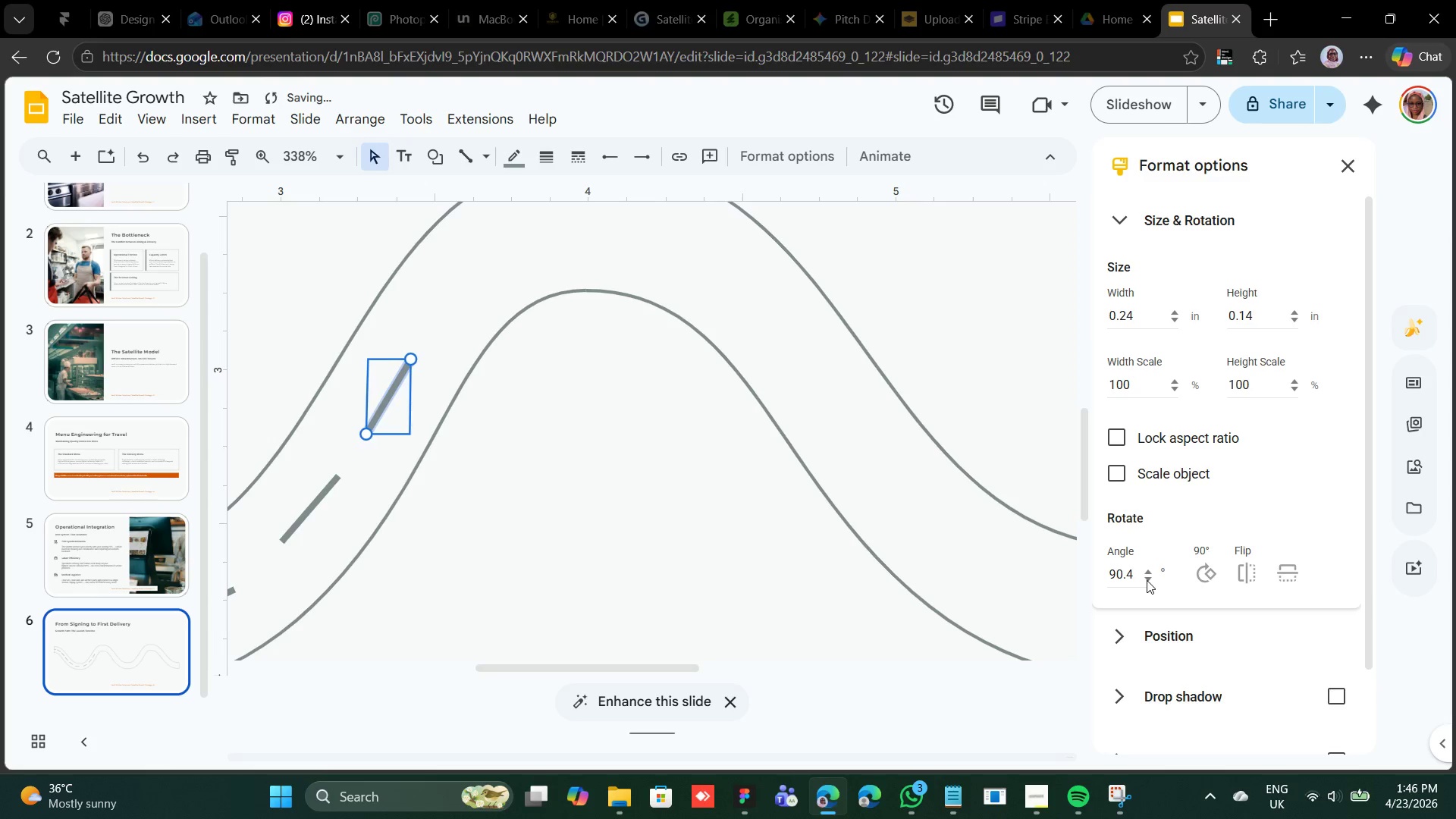 
key(ArrowRight)
 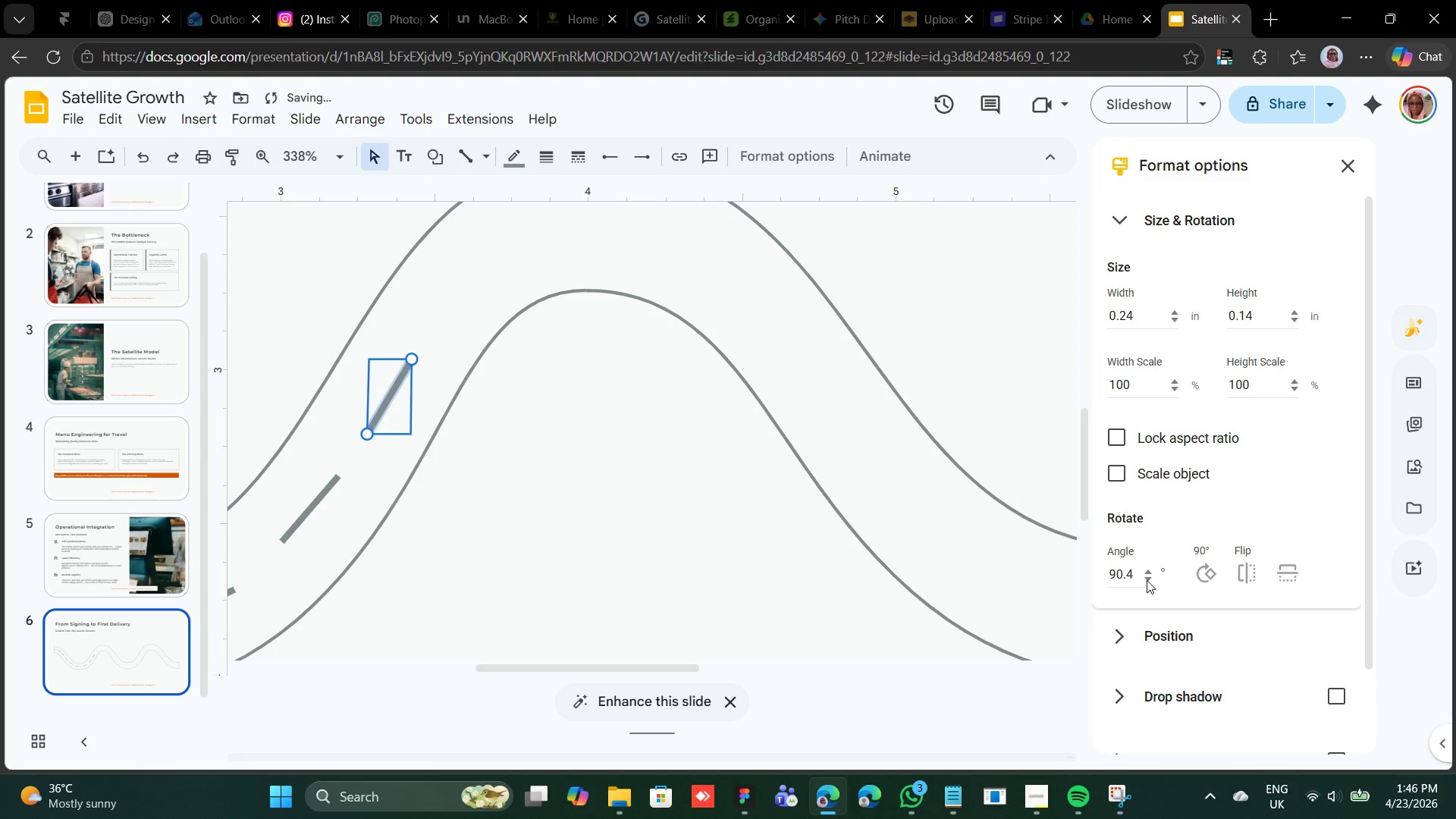 
key(ArrowRight)
 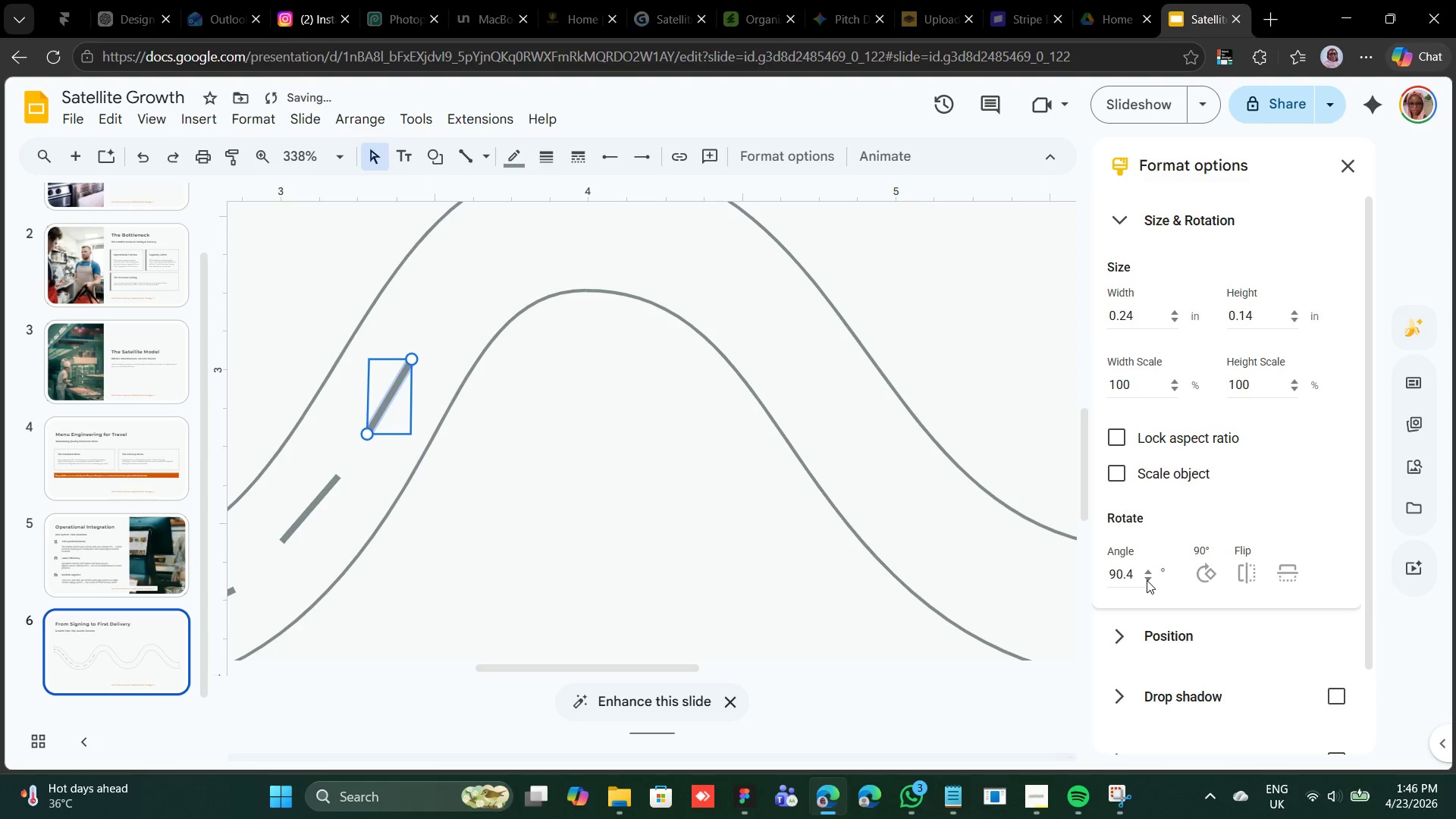 
key(ArrowRight)
 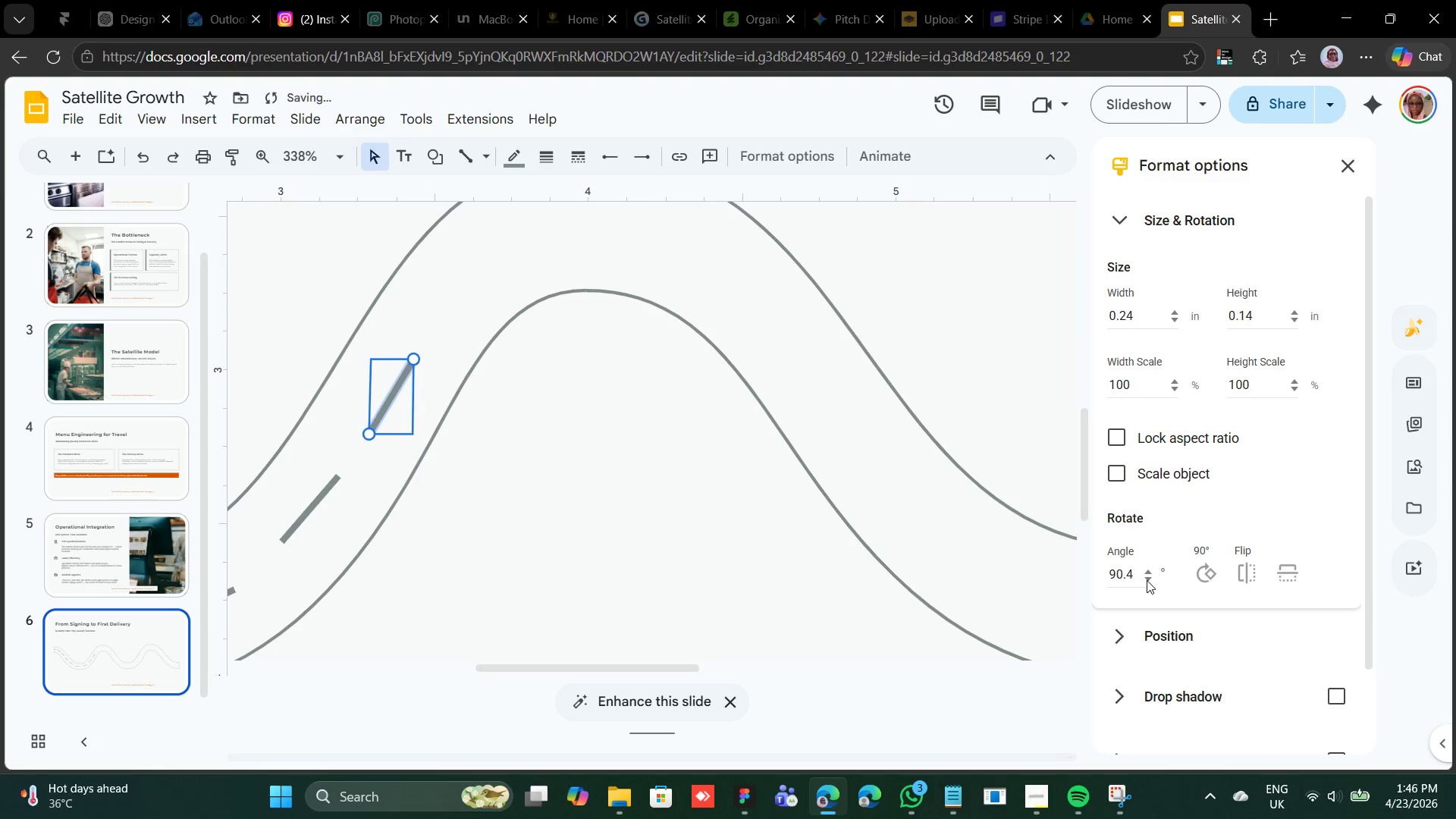 
key(ArrowRight)
 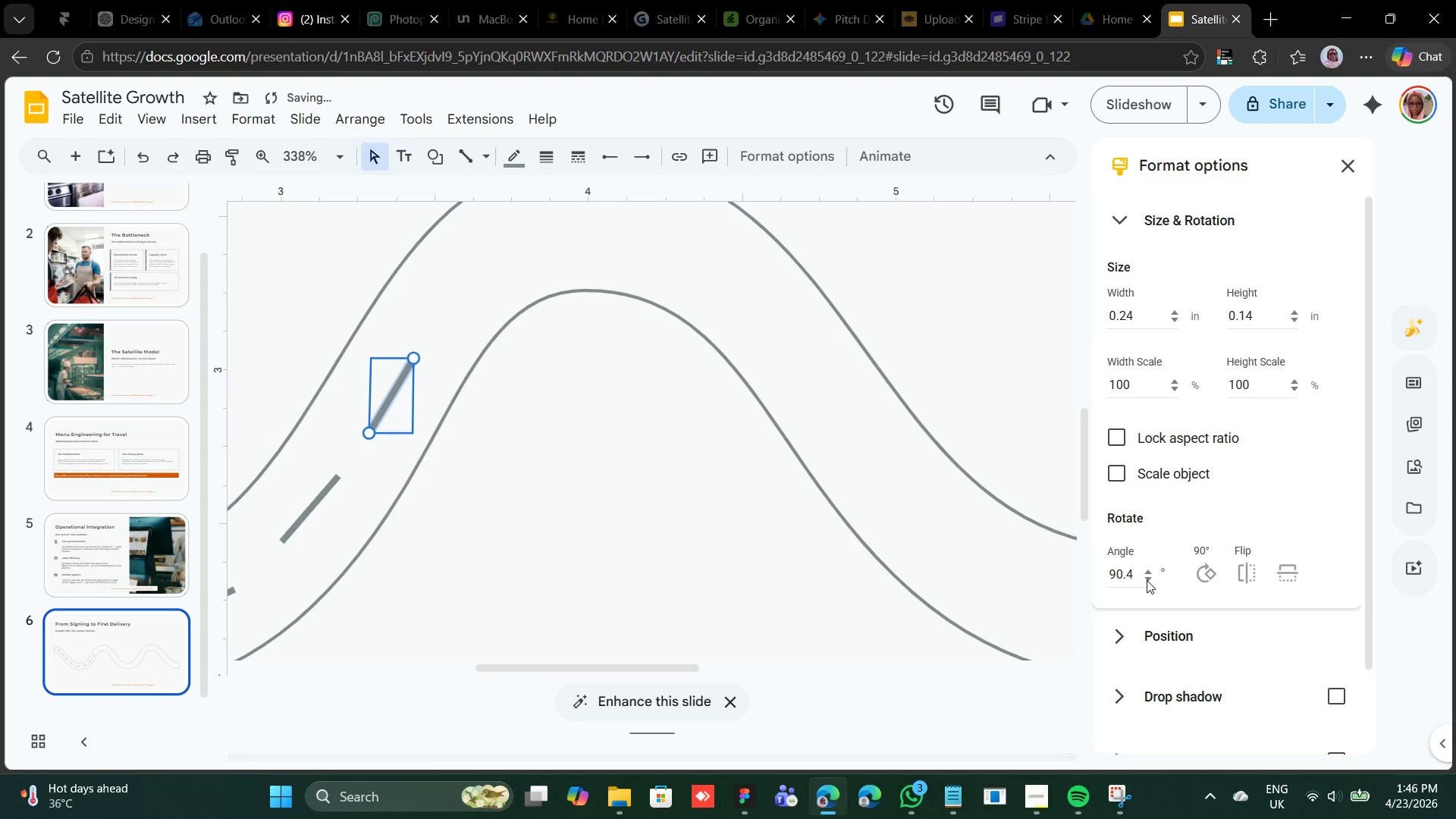 
hold_key(key=ArrowUp, duration=0.59)
 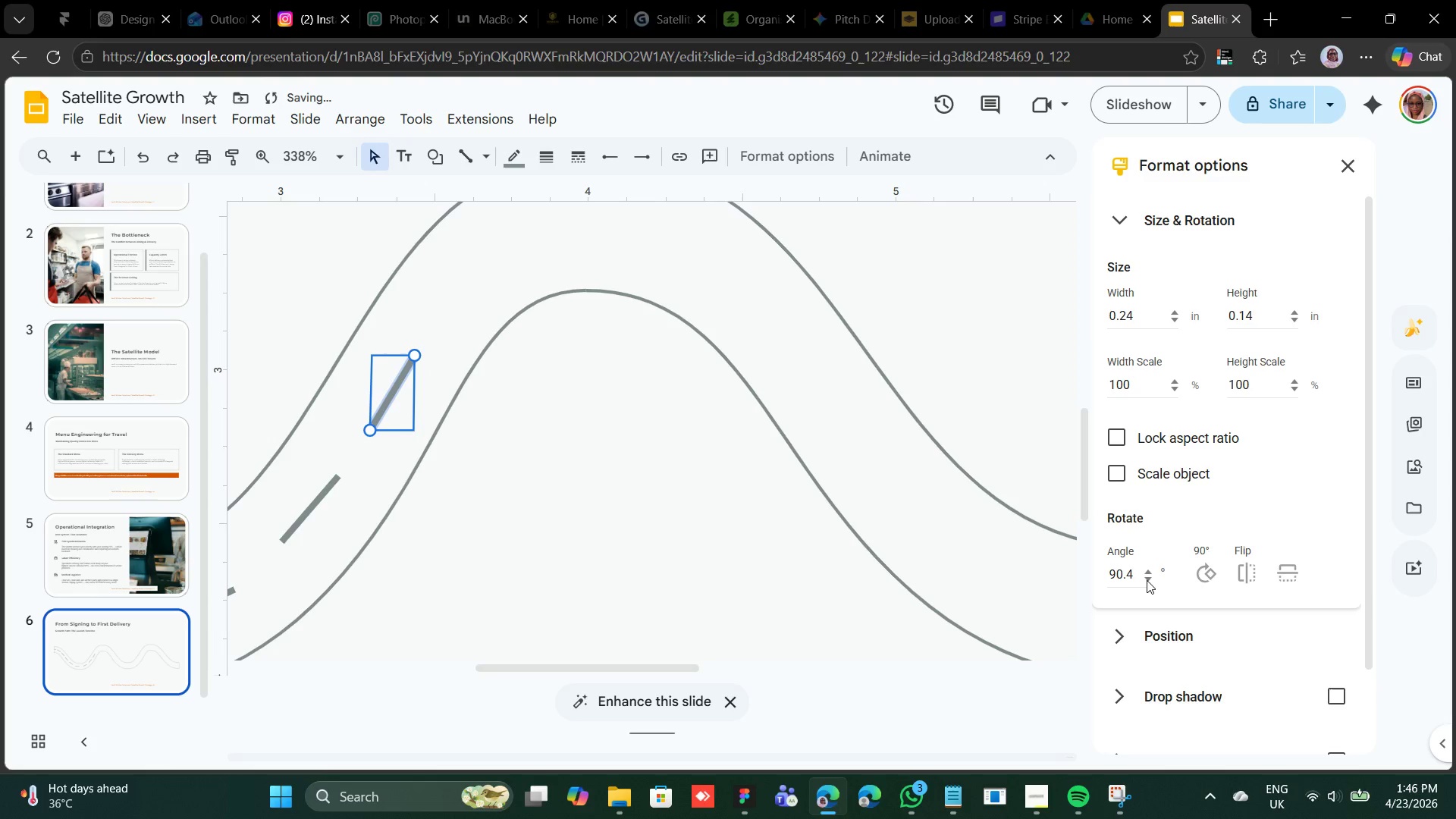 
hold_key(key=ArrowRight, duration=0.61)
 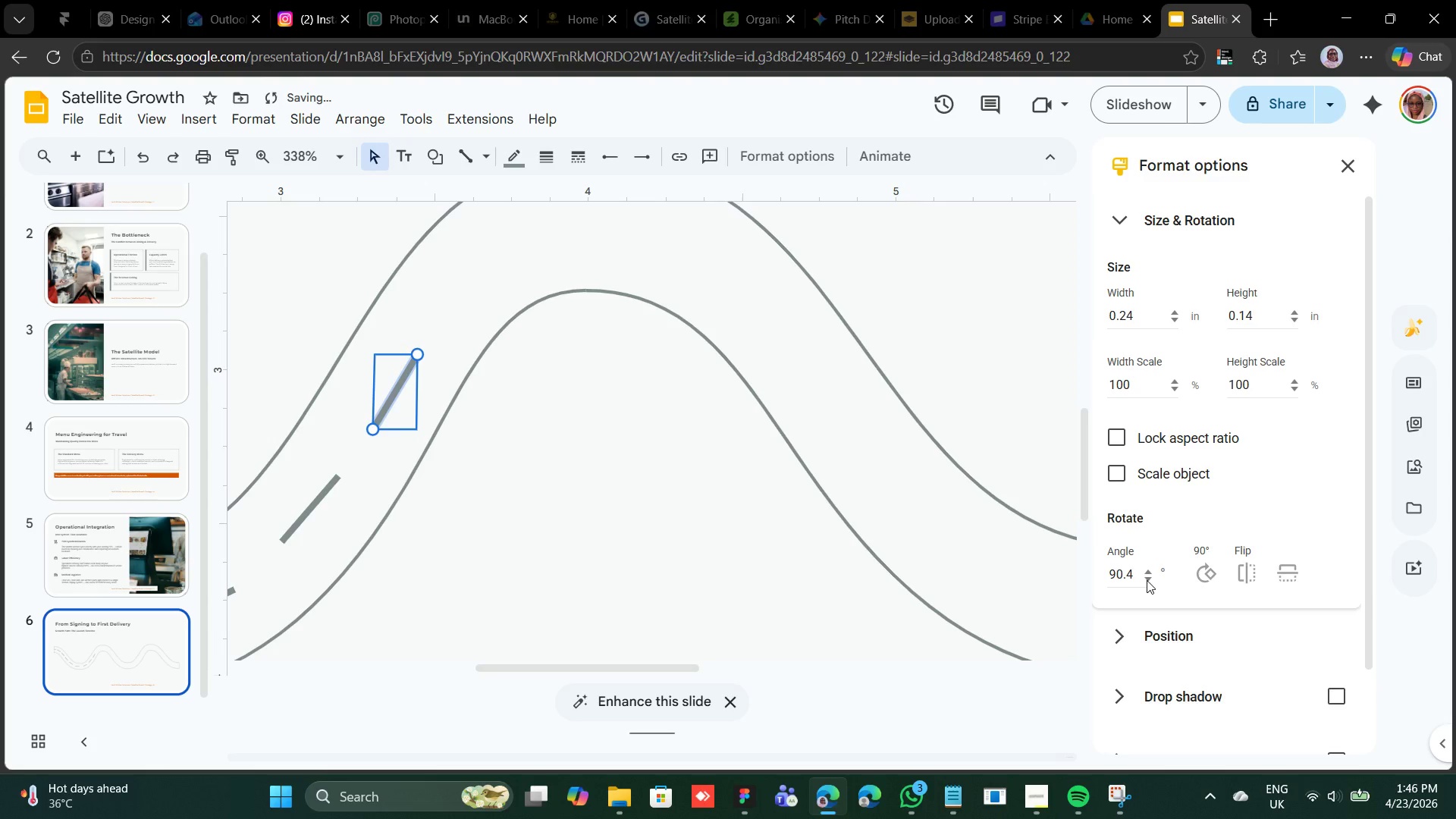 
hold_key(key=ArrowUp, duration=0.59)
 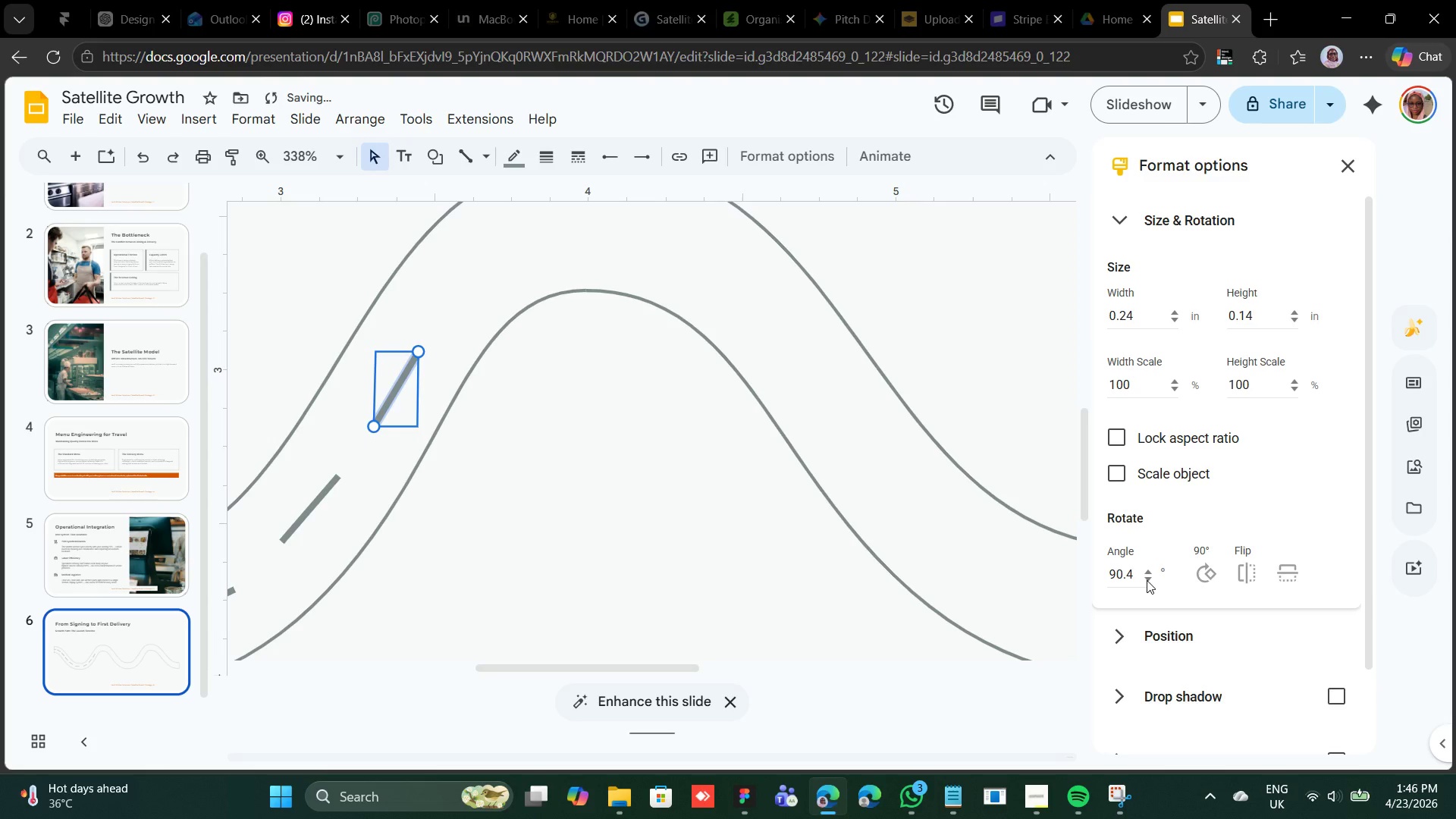 
hold_key(key=ArrowRight, duration=0.48)
 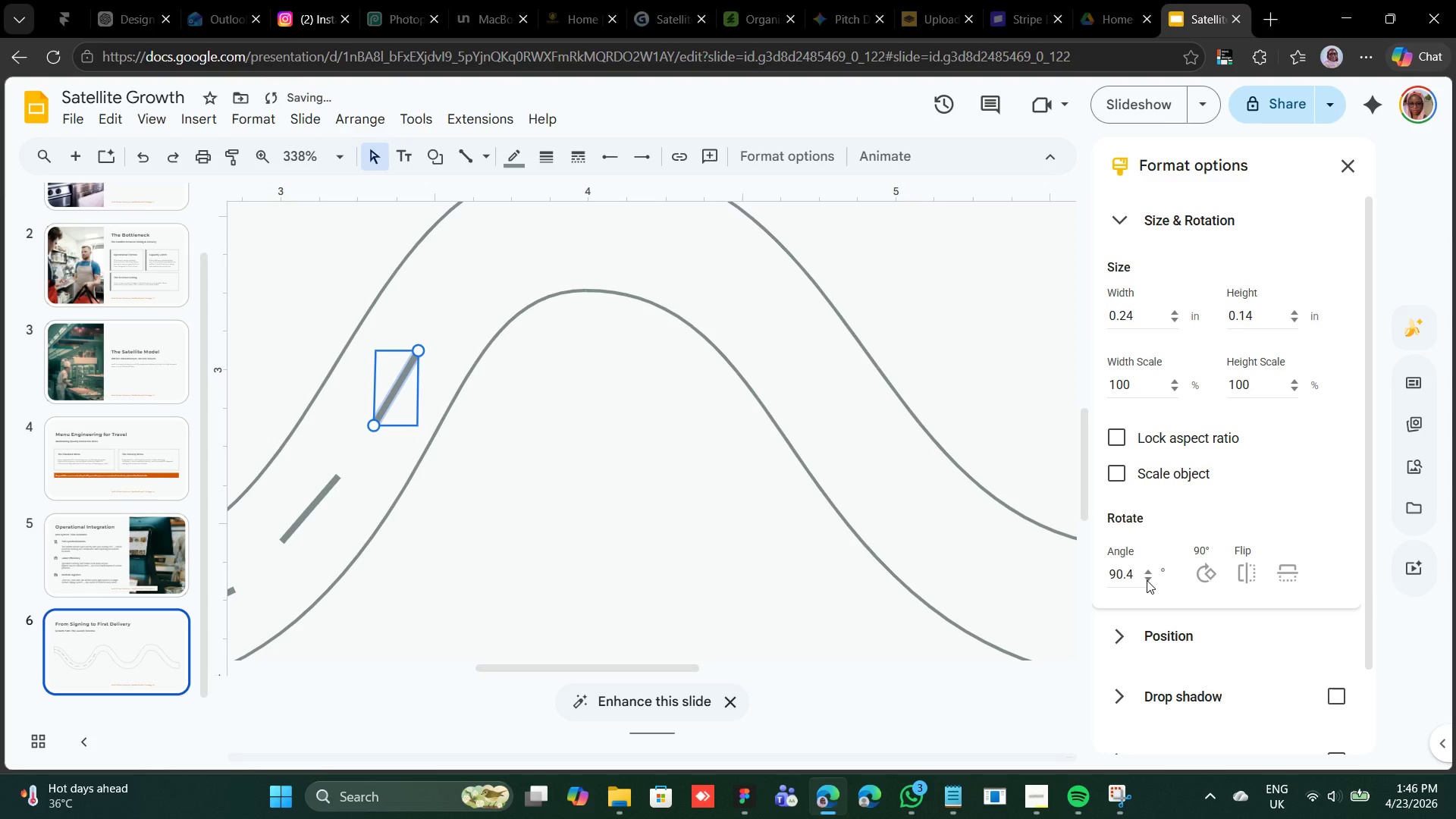 
hold_key(key=ArrowUp, duration=0.47)
 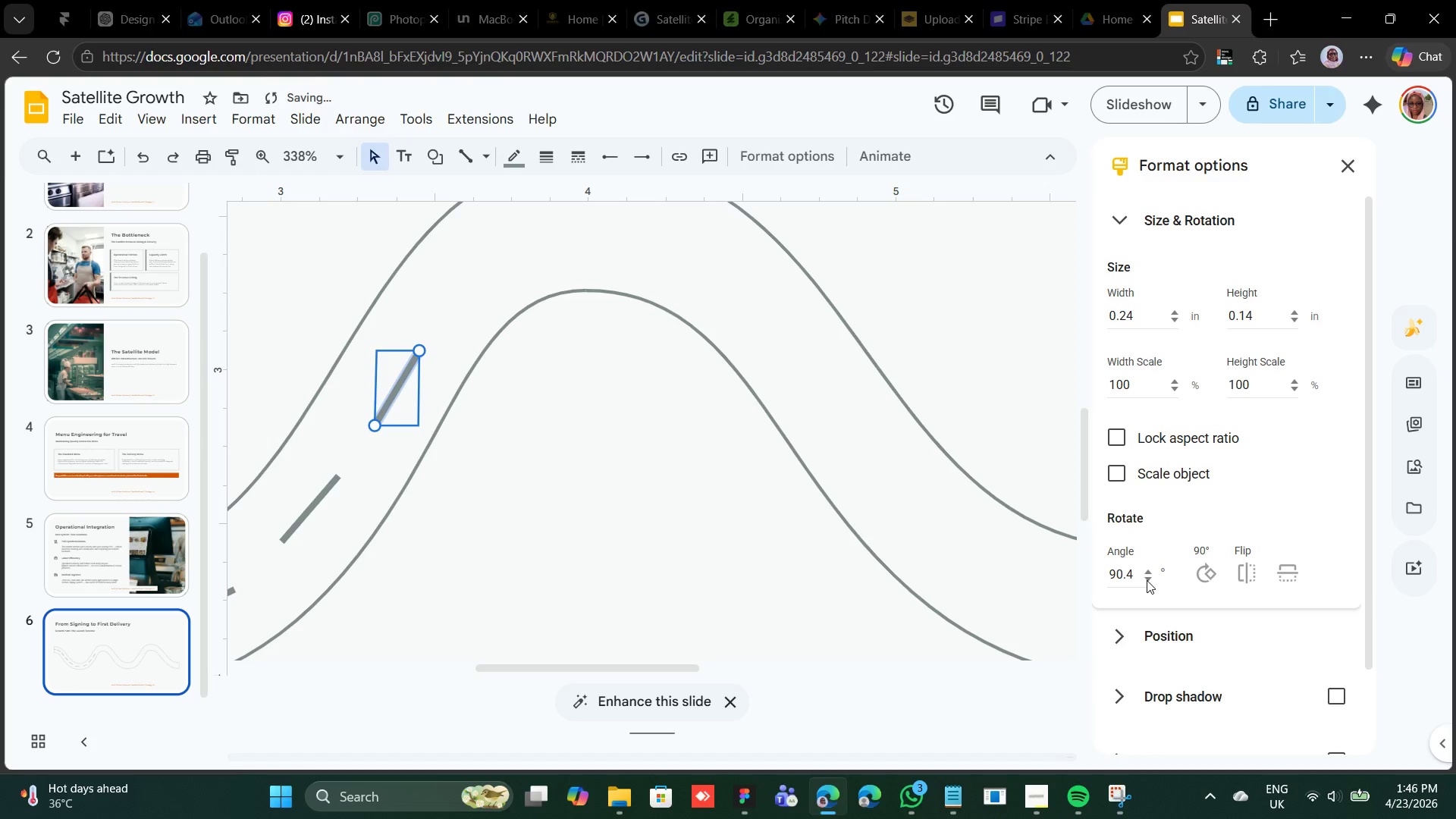 
key(ArrowRight)
 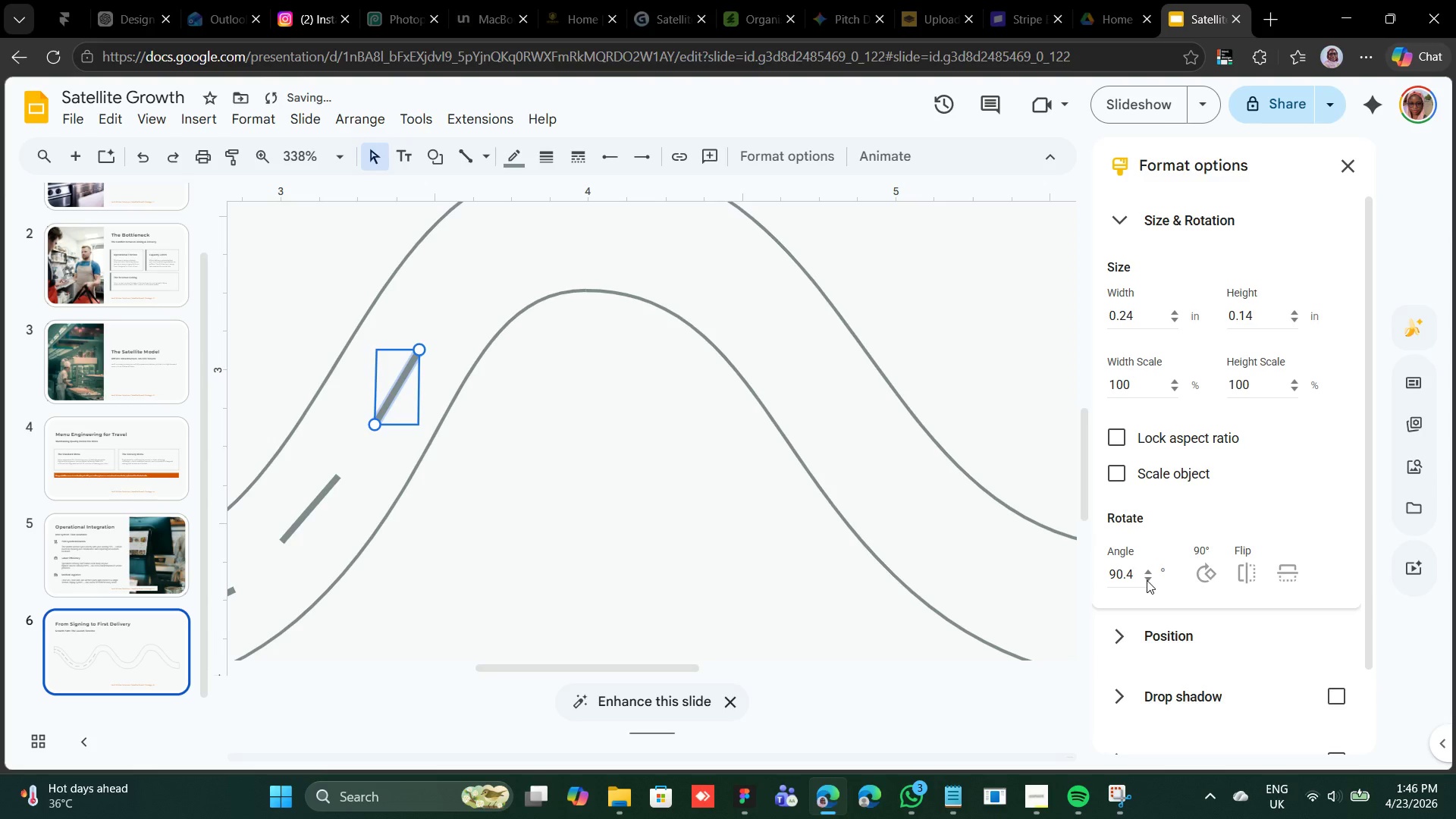 
key(ArrowUp)
 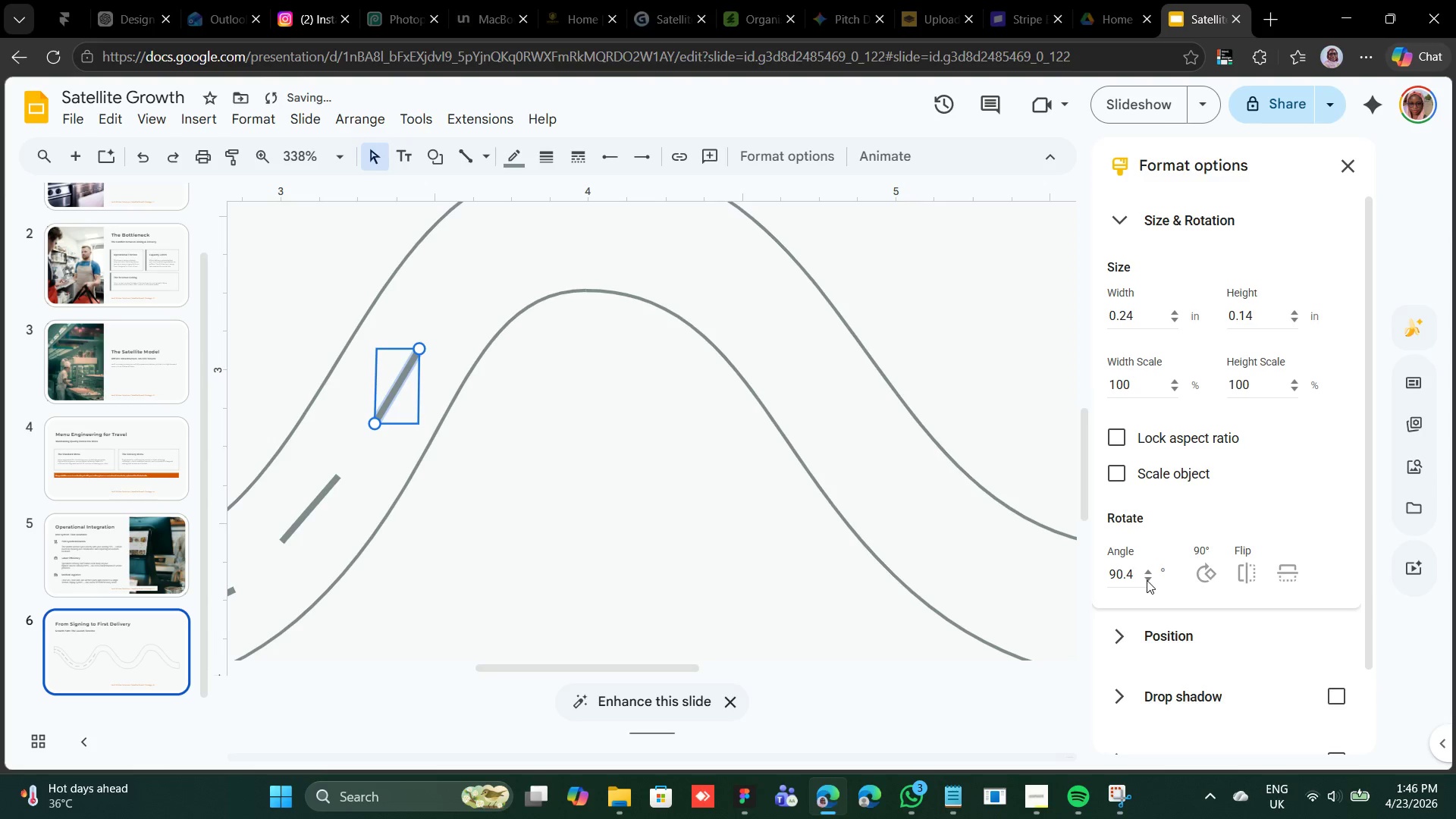 
key(ArrowUp)
 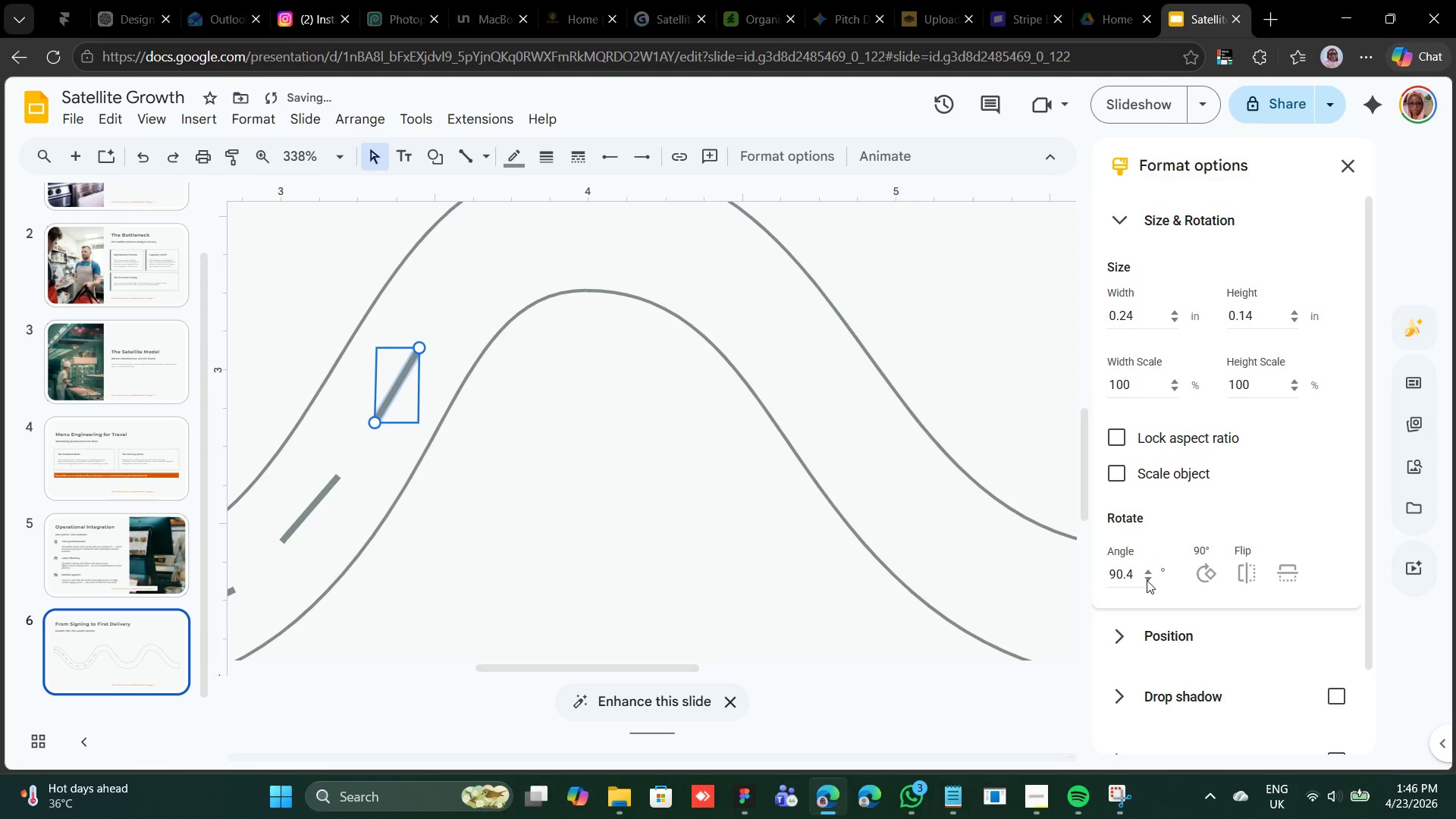 
key(ArrowUp)
 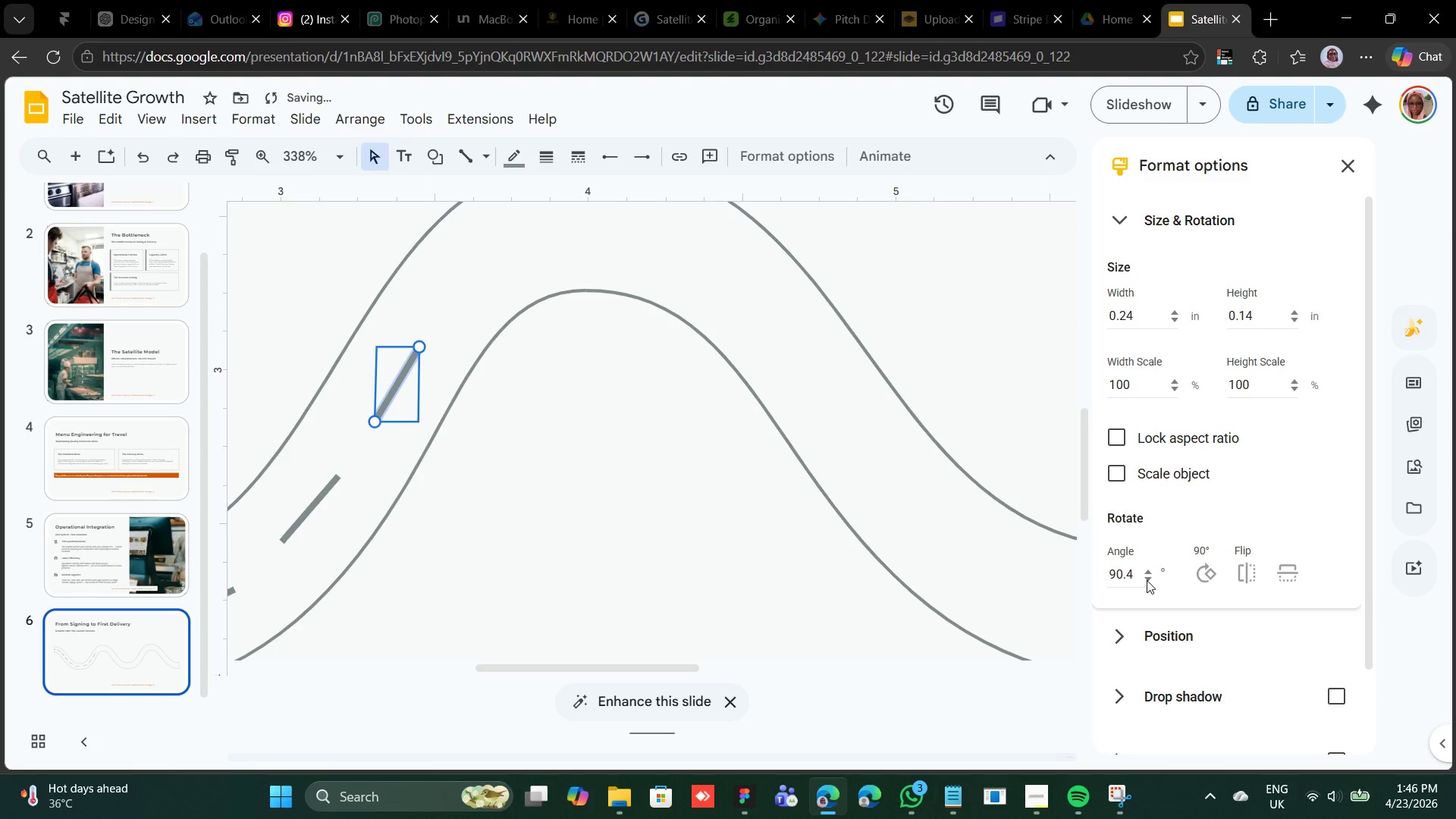 
key(ArrowUp)
 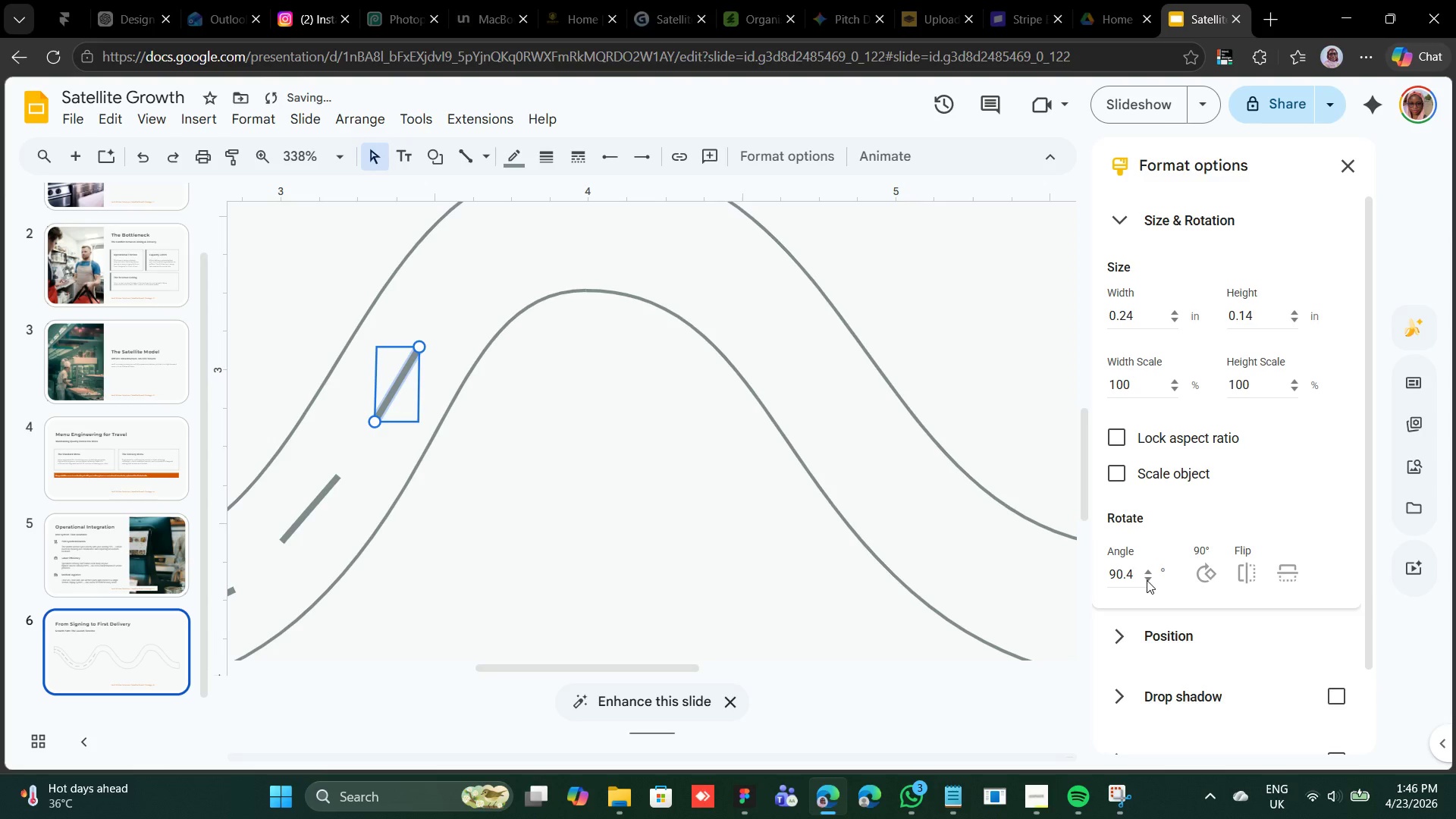 
key(Control+D)
 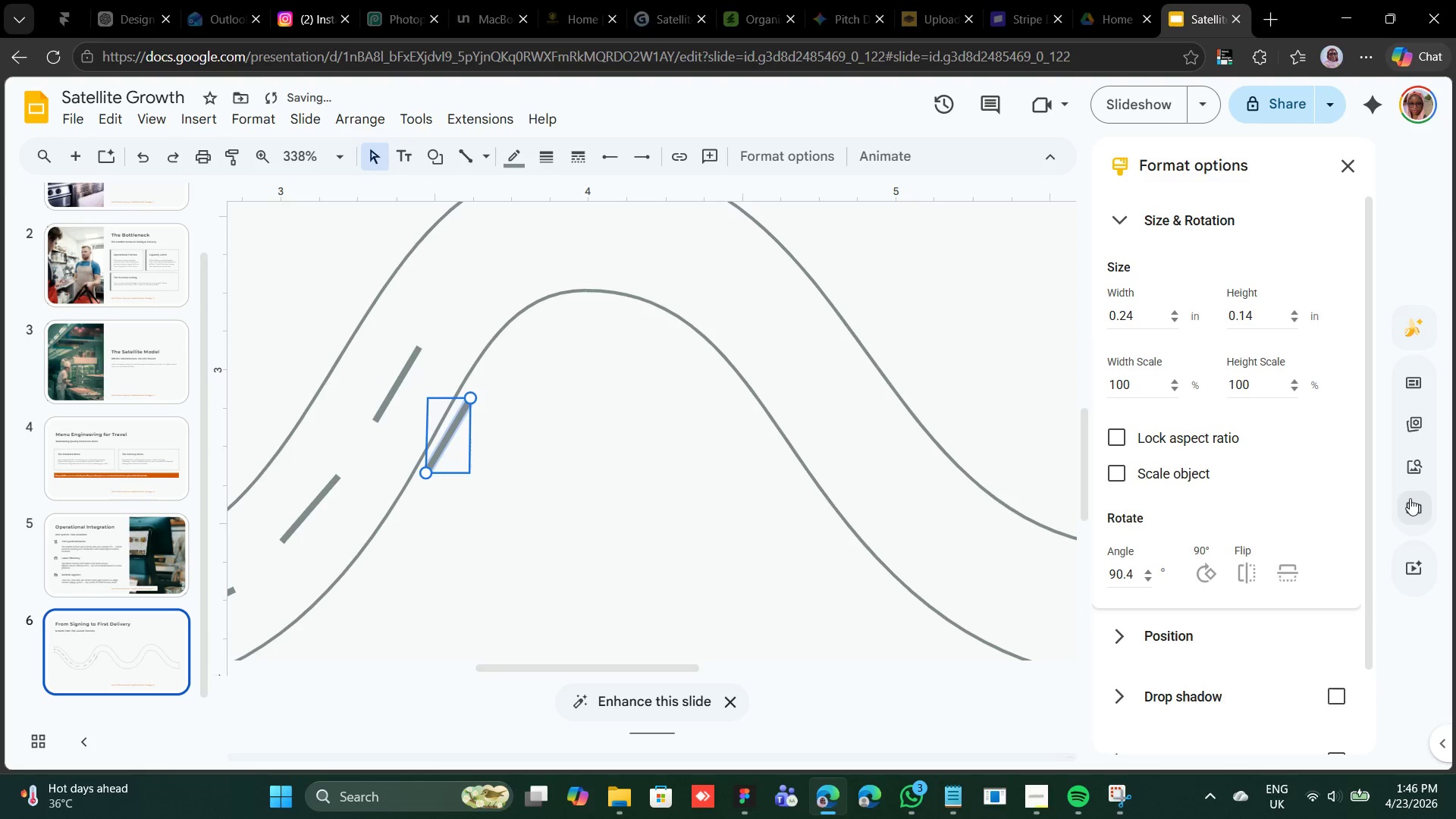 
hold_key(key=ShiftLeft, duration=3.98)
 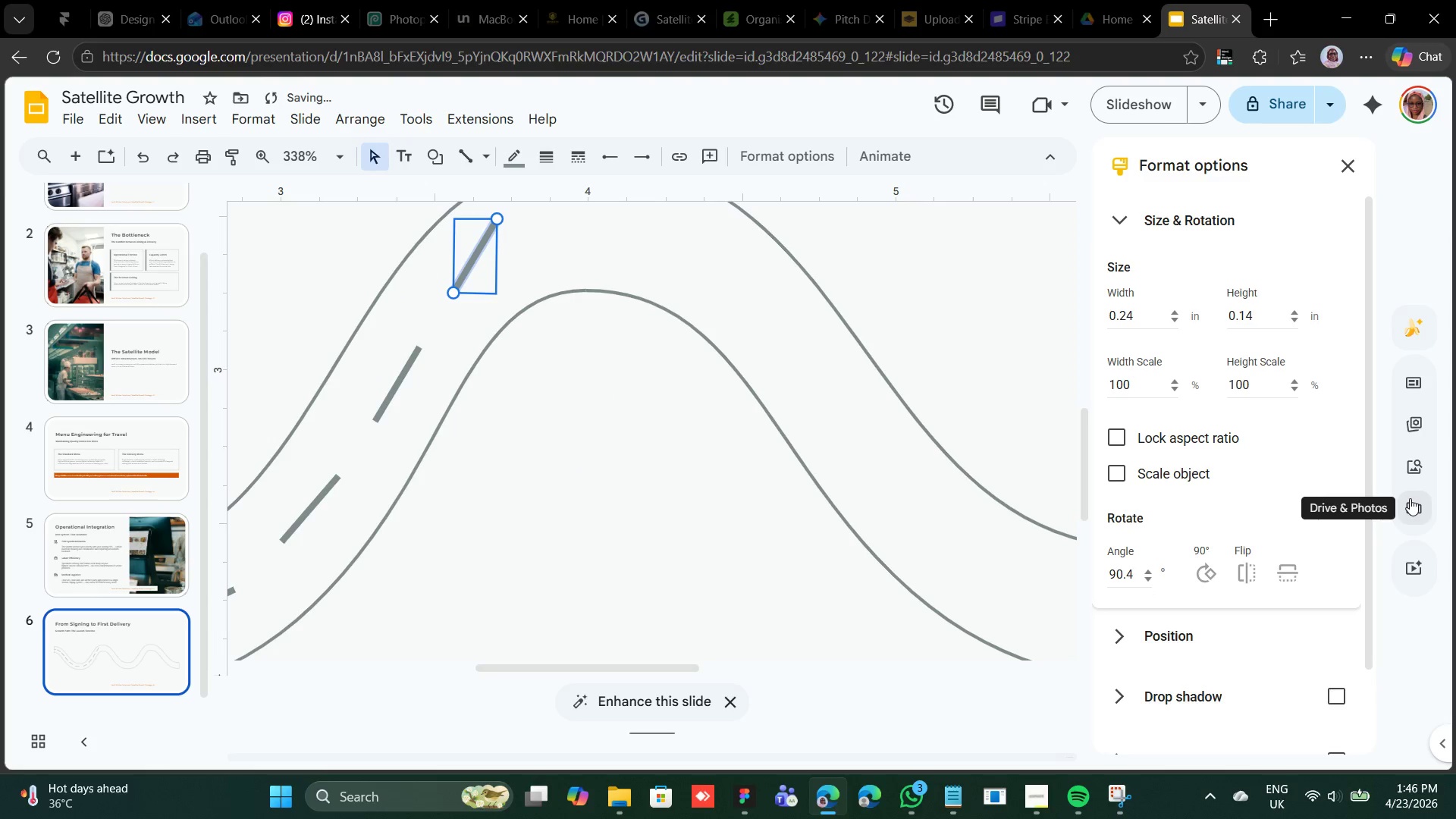 
hold_key(key=ArrowRight, duration=0.78)
 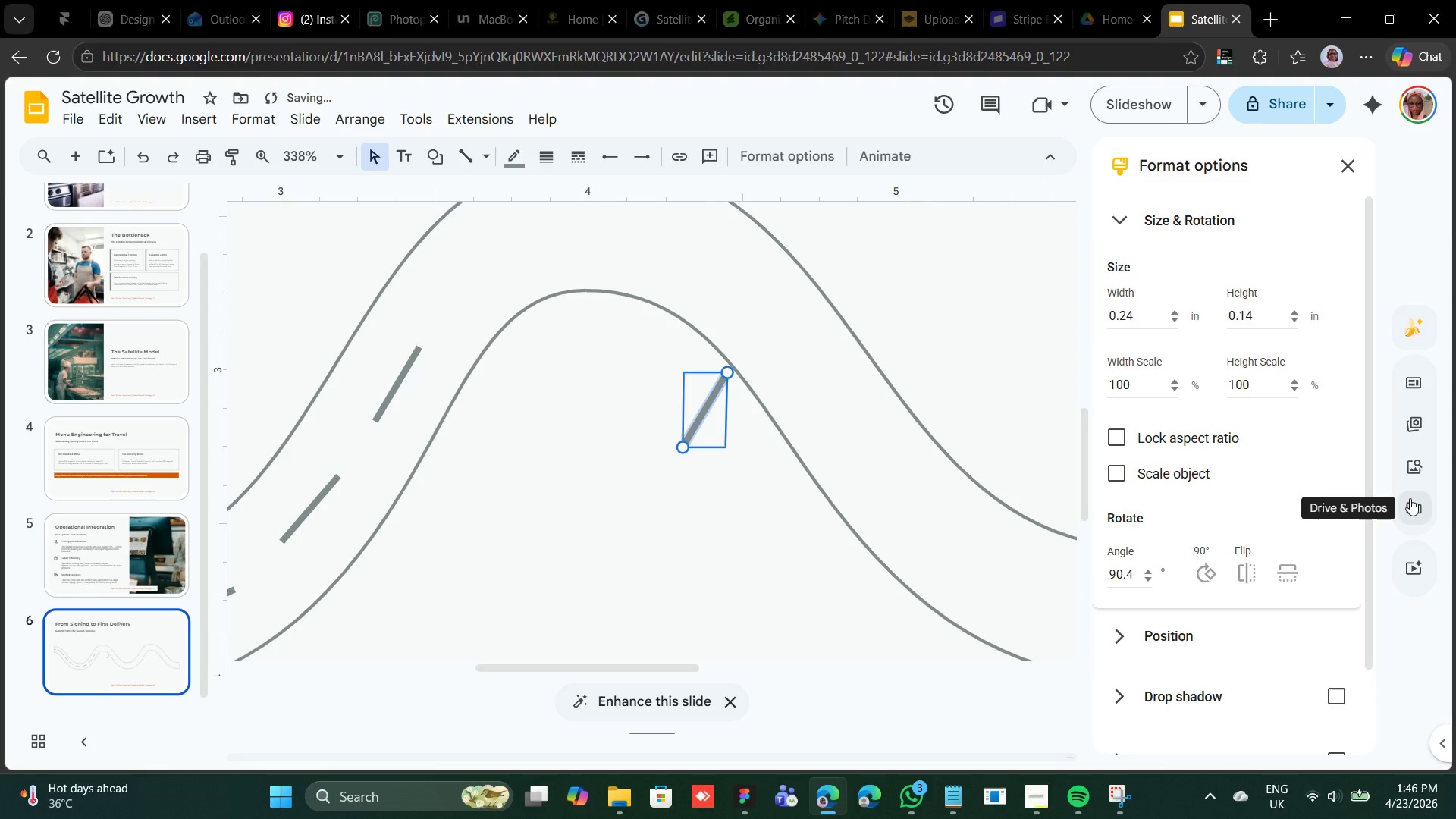 
hold_key(key=ArrowUp, duration=0.7)
 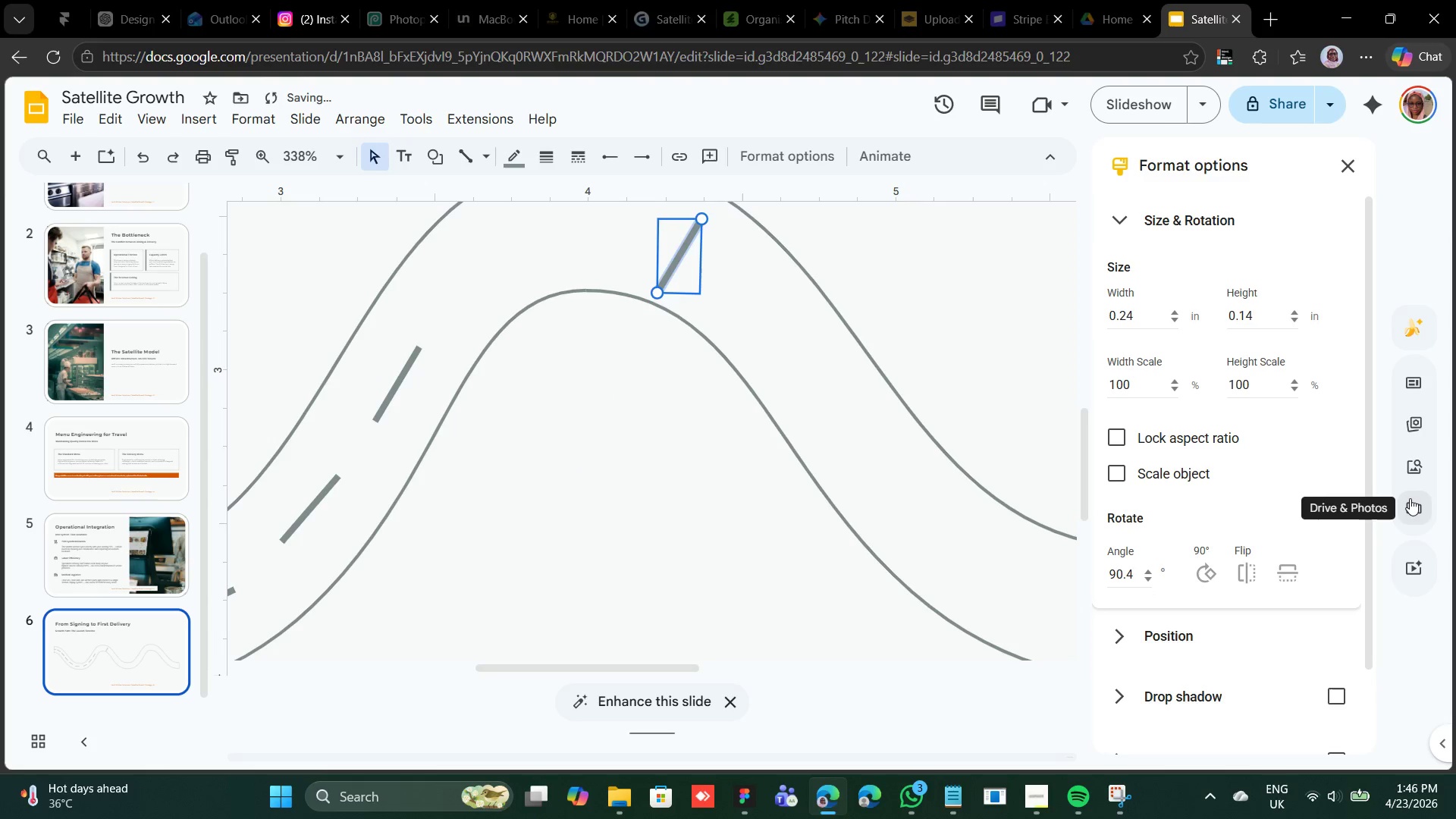 
hold_key(key=ArrowLeft, duration=0.81)
 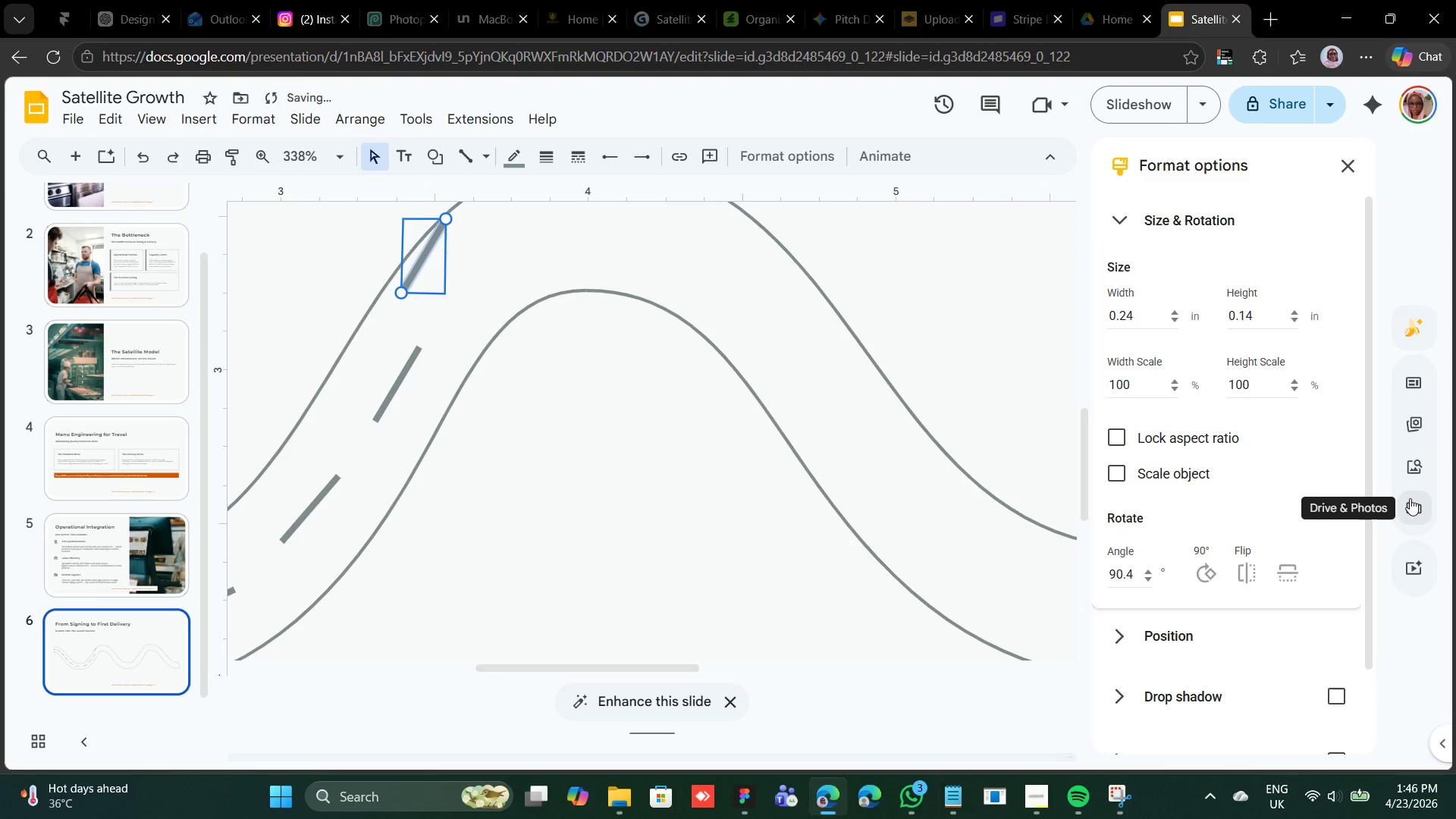 
key(ArrowRight)
 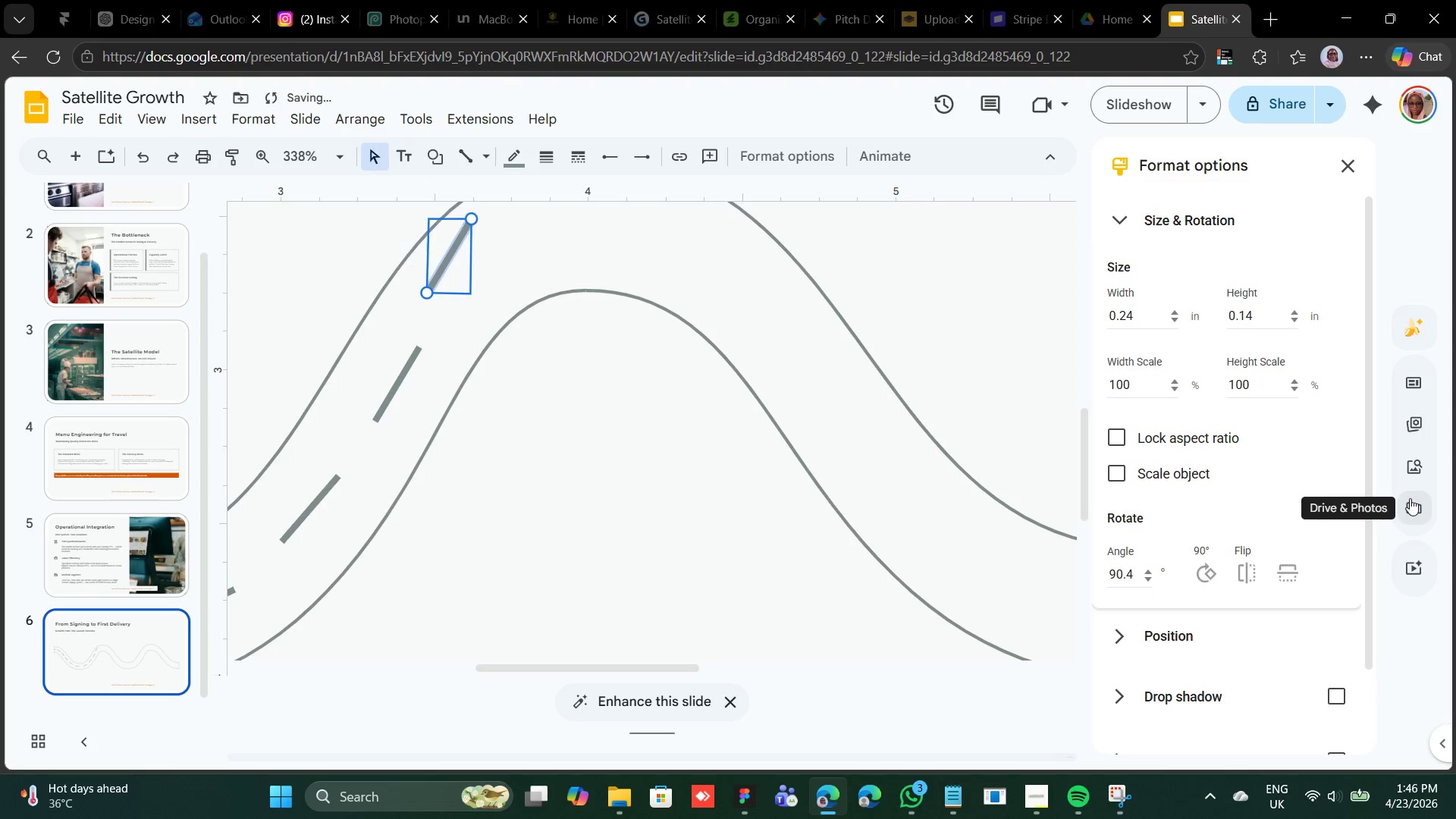 
key(Shift+ArrowRight)
 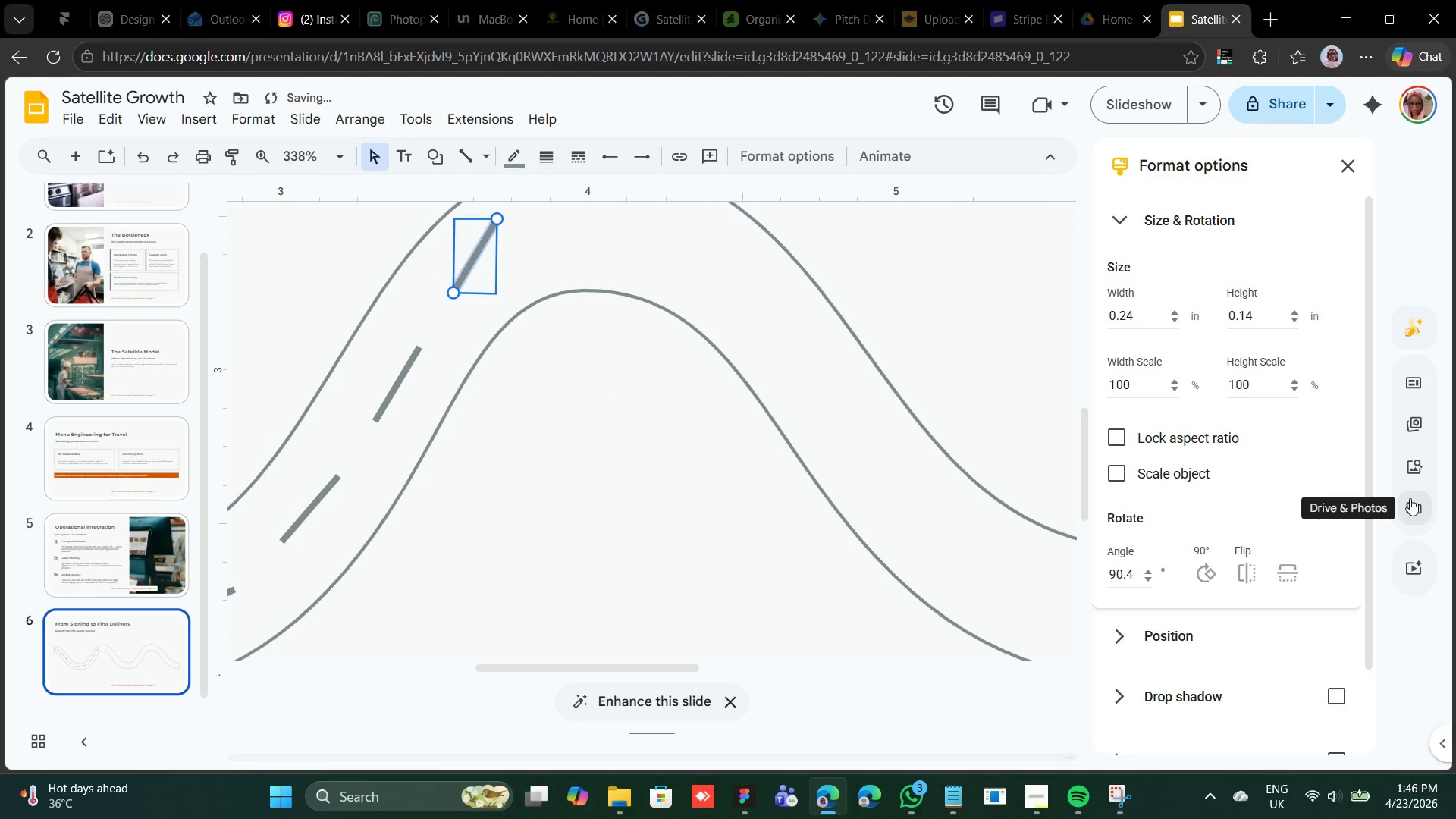 
key(Shift+ArrowRight)
 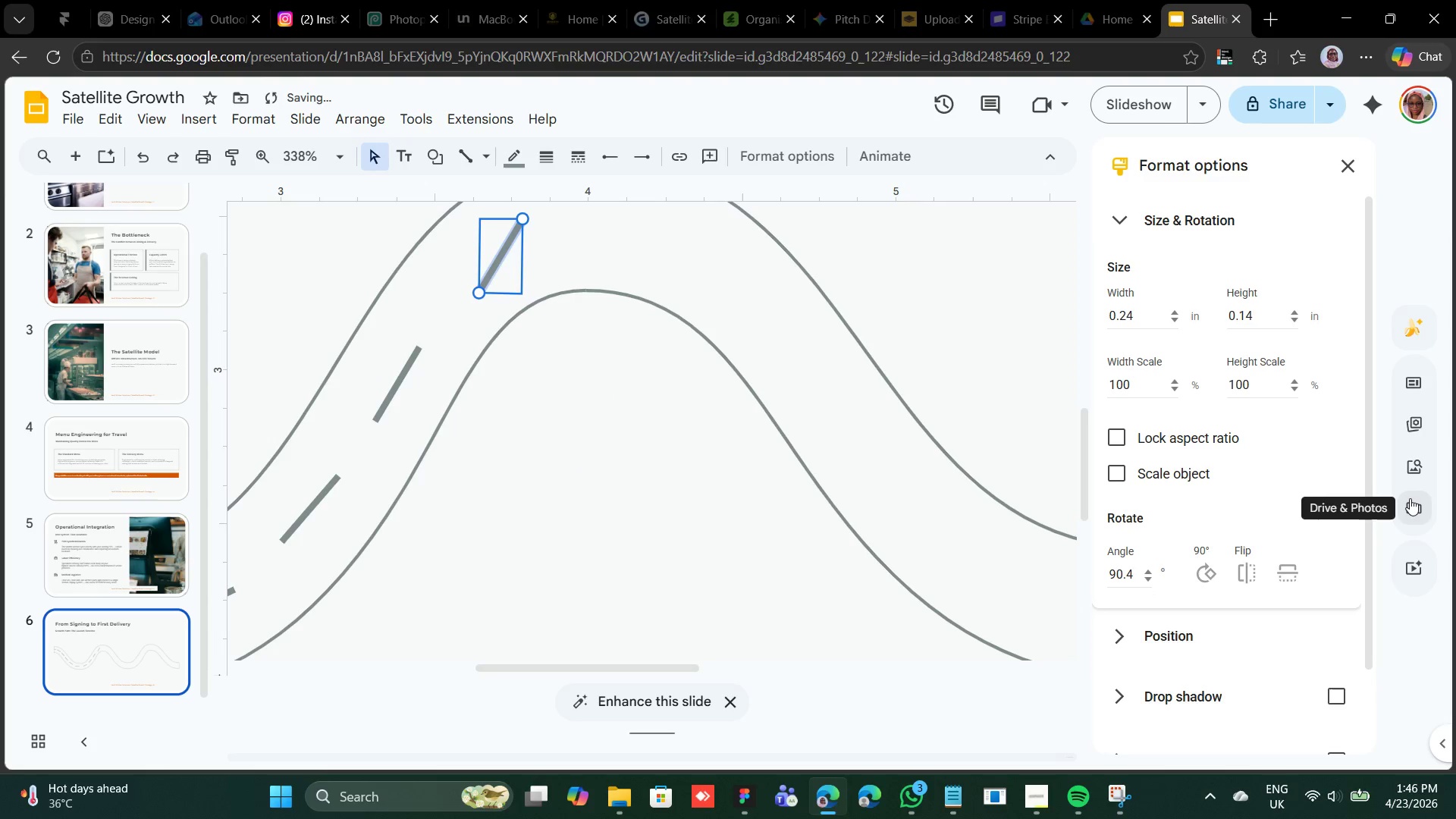 
key(Shift+ArrowRight)
 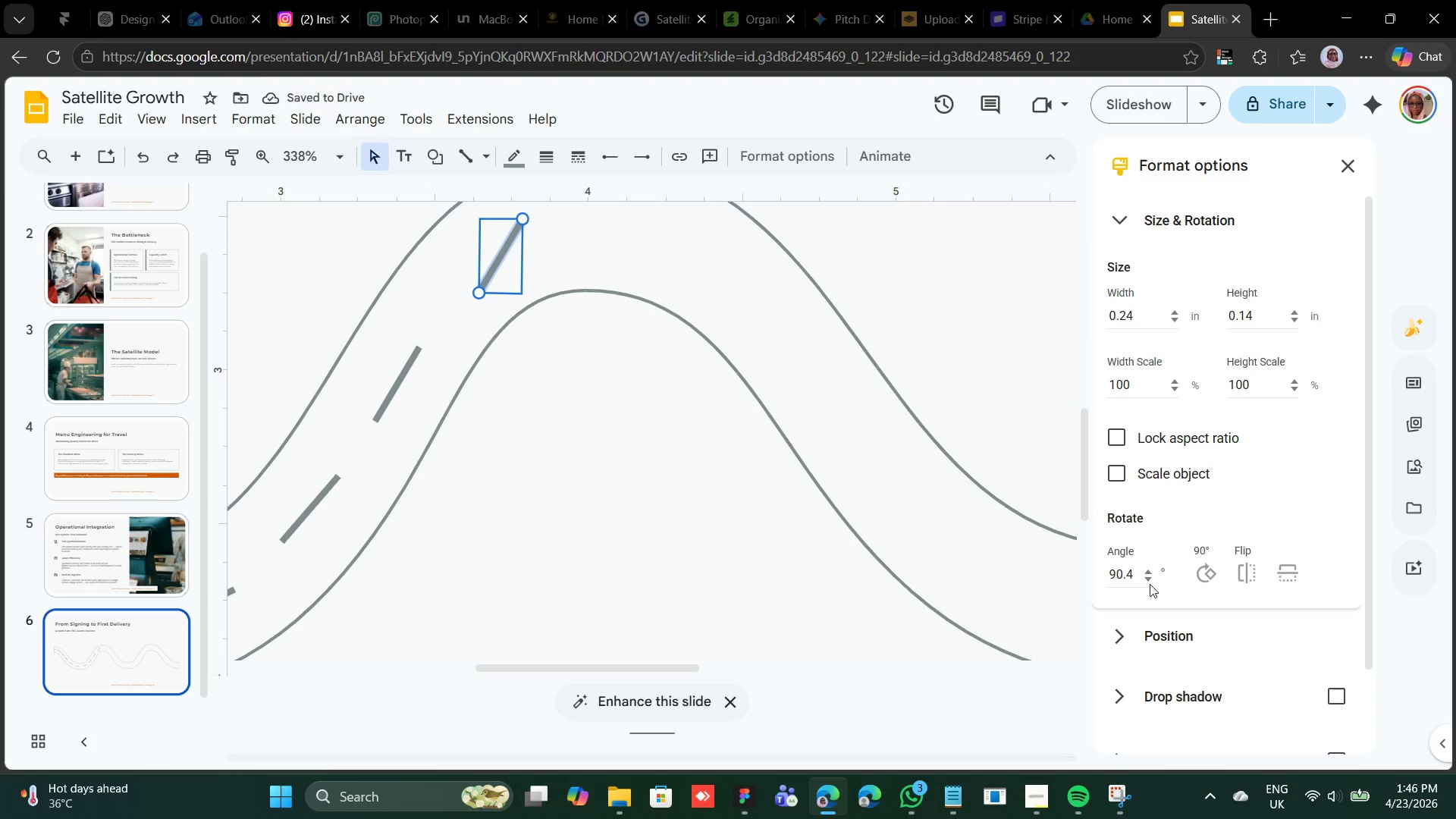 
double_click([1148, 580])
 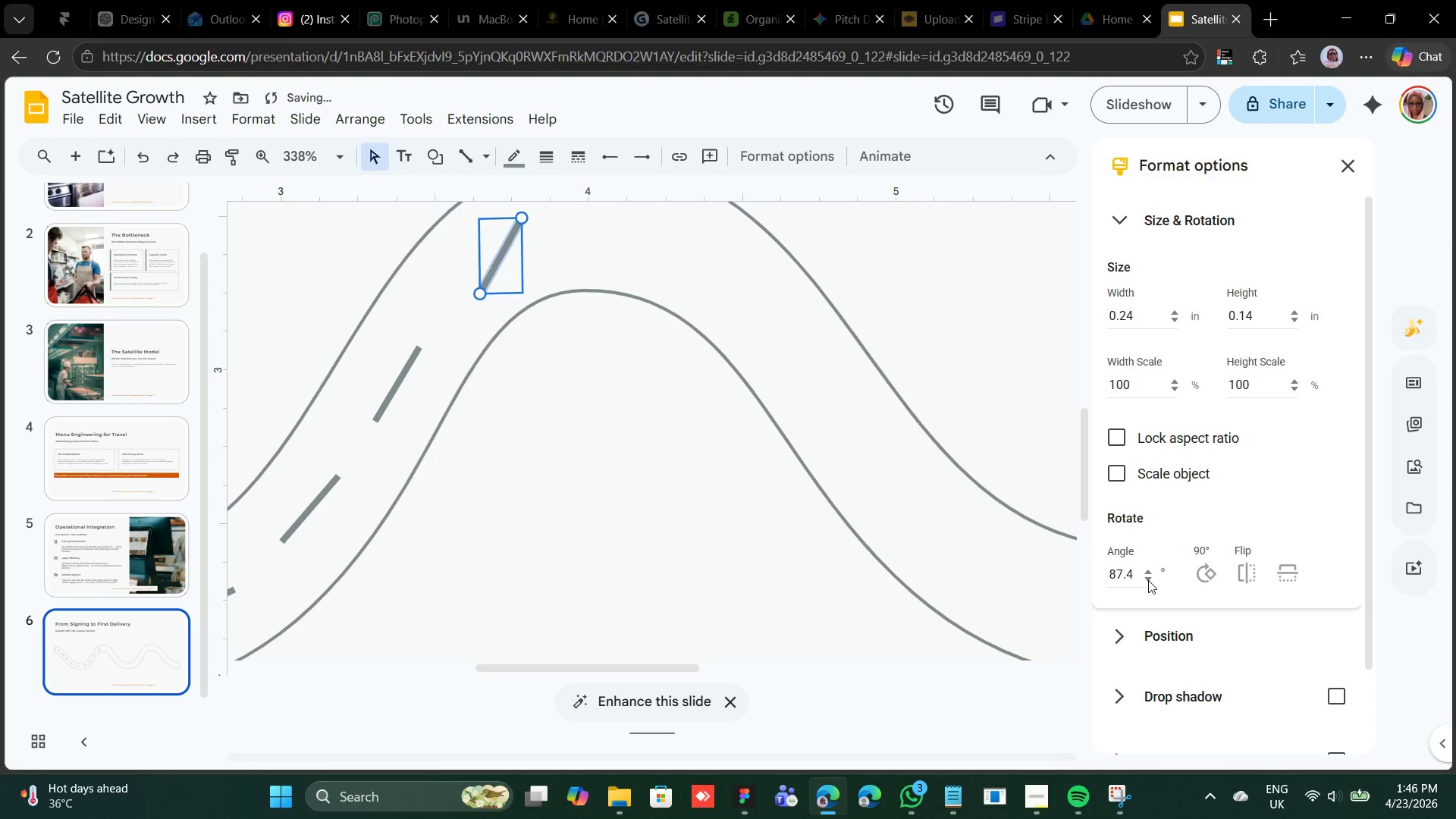 
triple_click([1148, 580])
 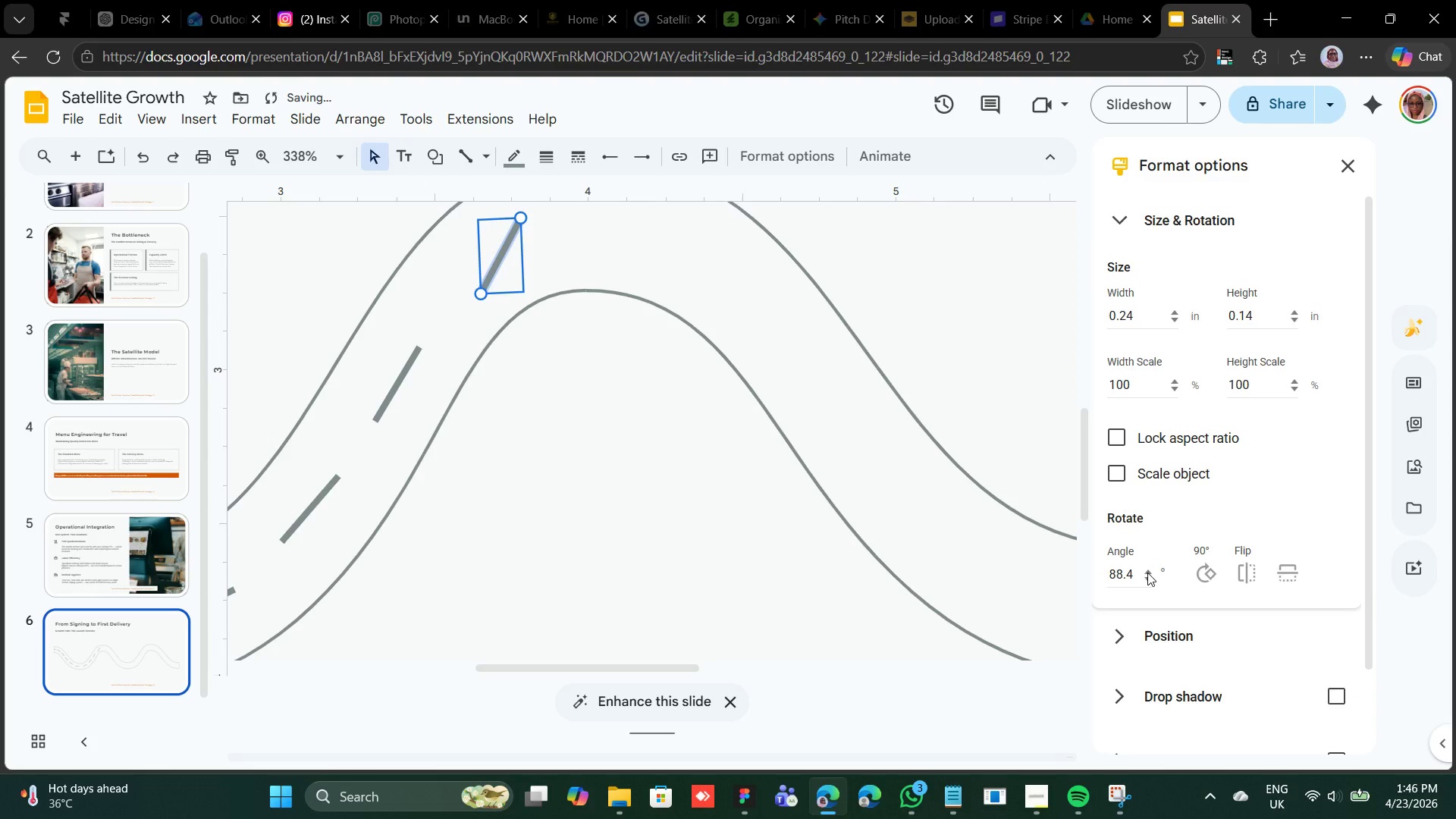 
double_click([1147, 573])
 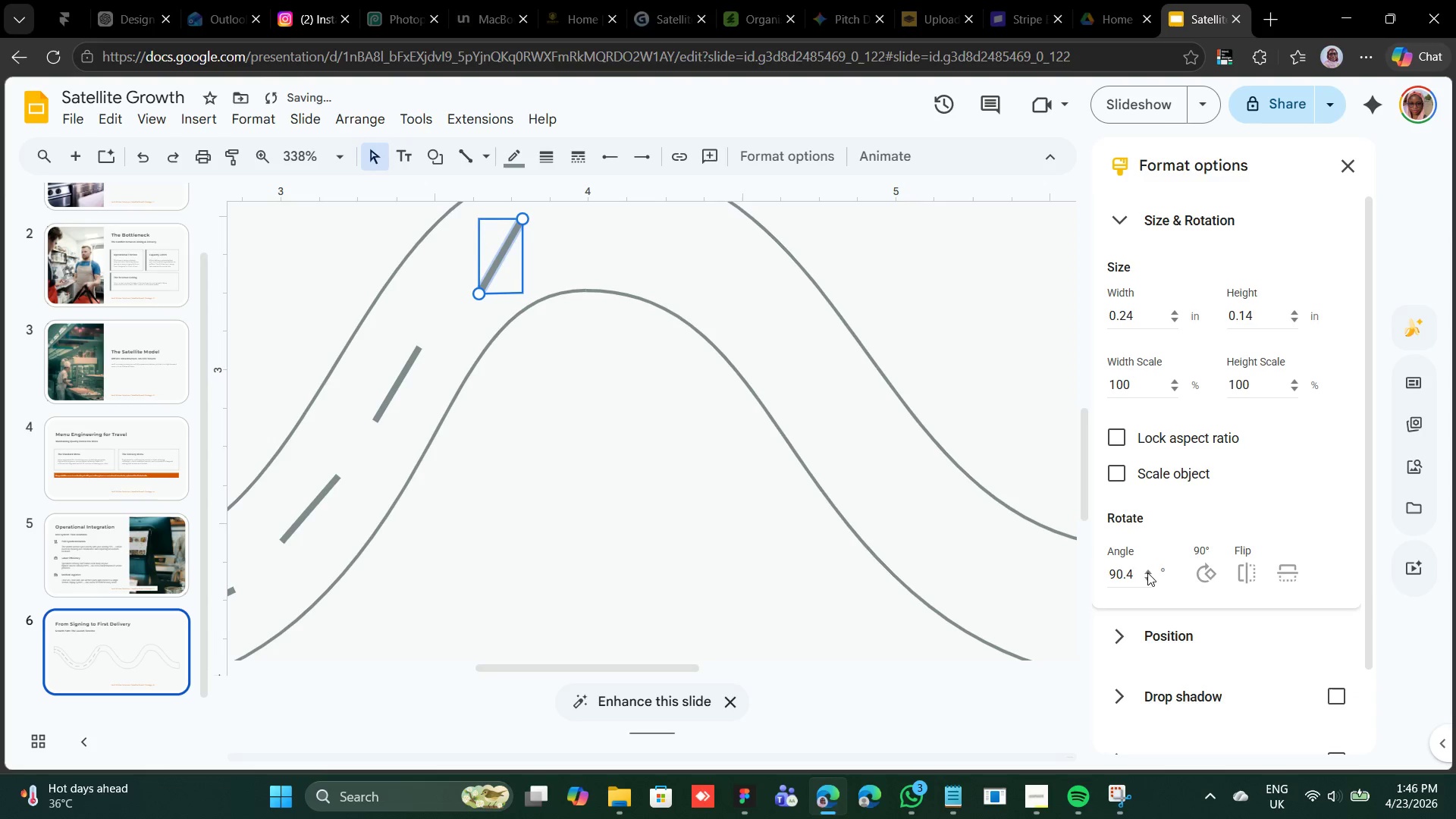 
triple_click([1147, 573])
 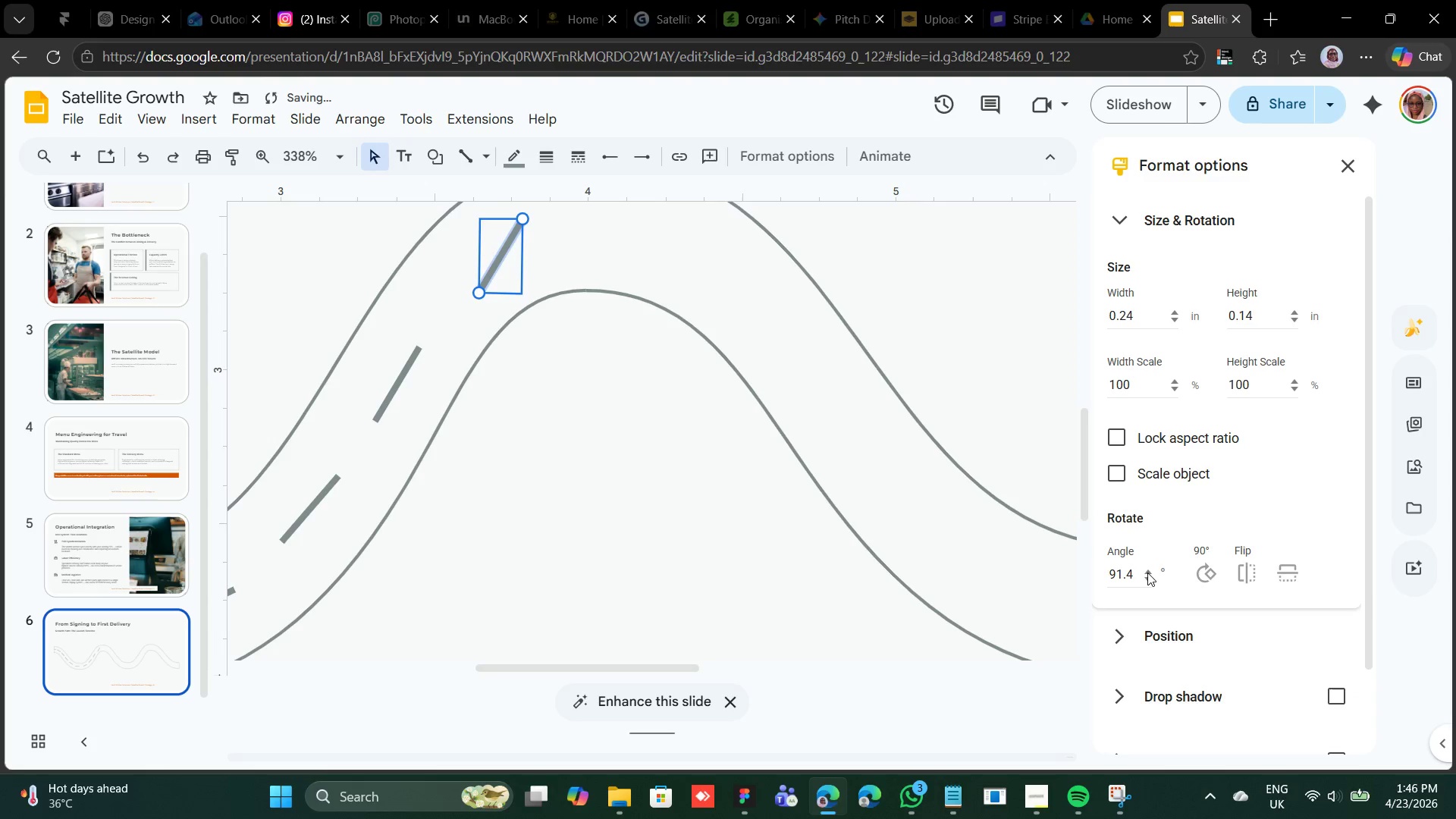 
triple_click([1147, 573])
 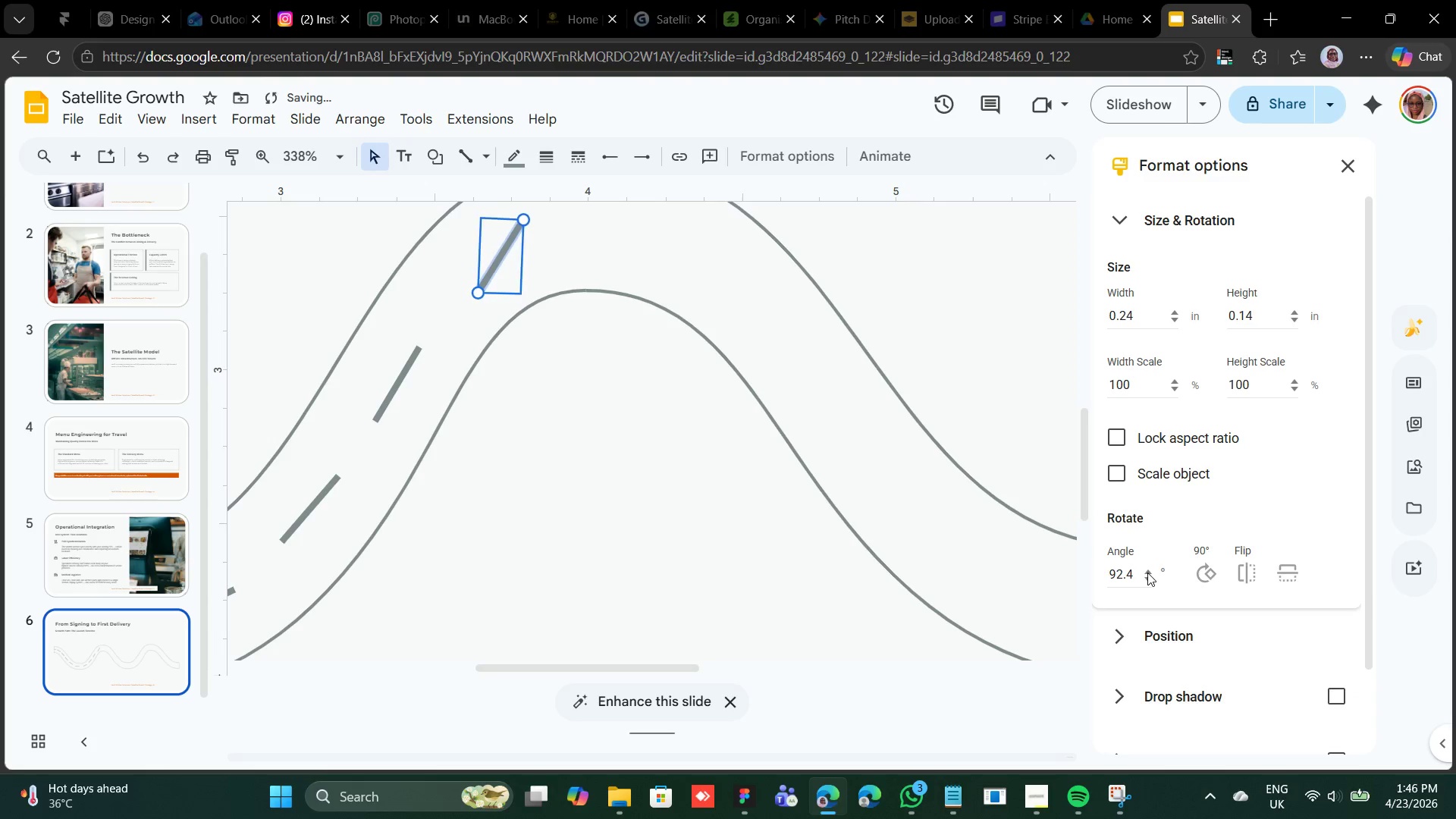 
triple_click([1147, 573])
 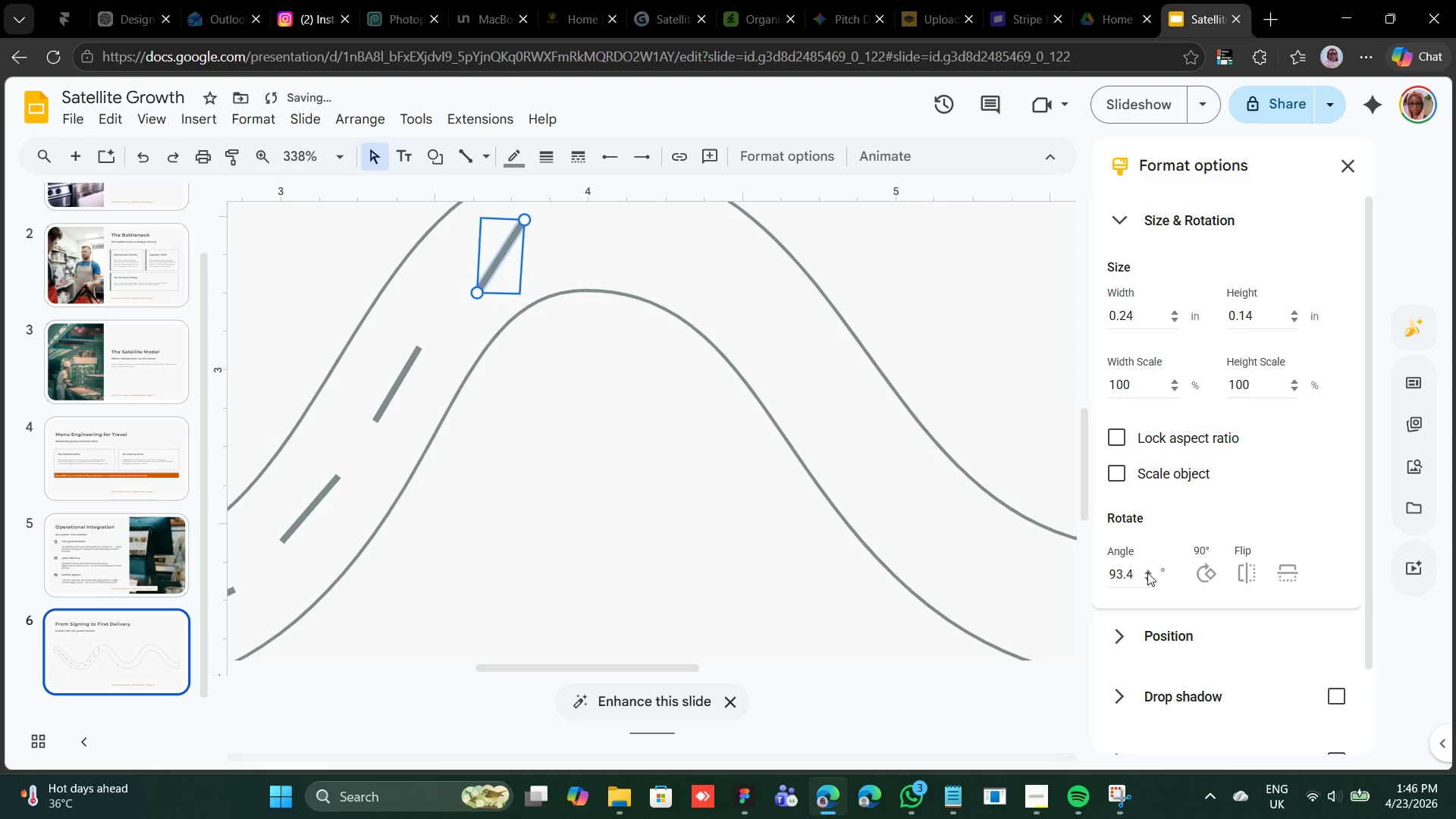 
triple_click([1147, 573])
 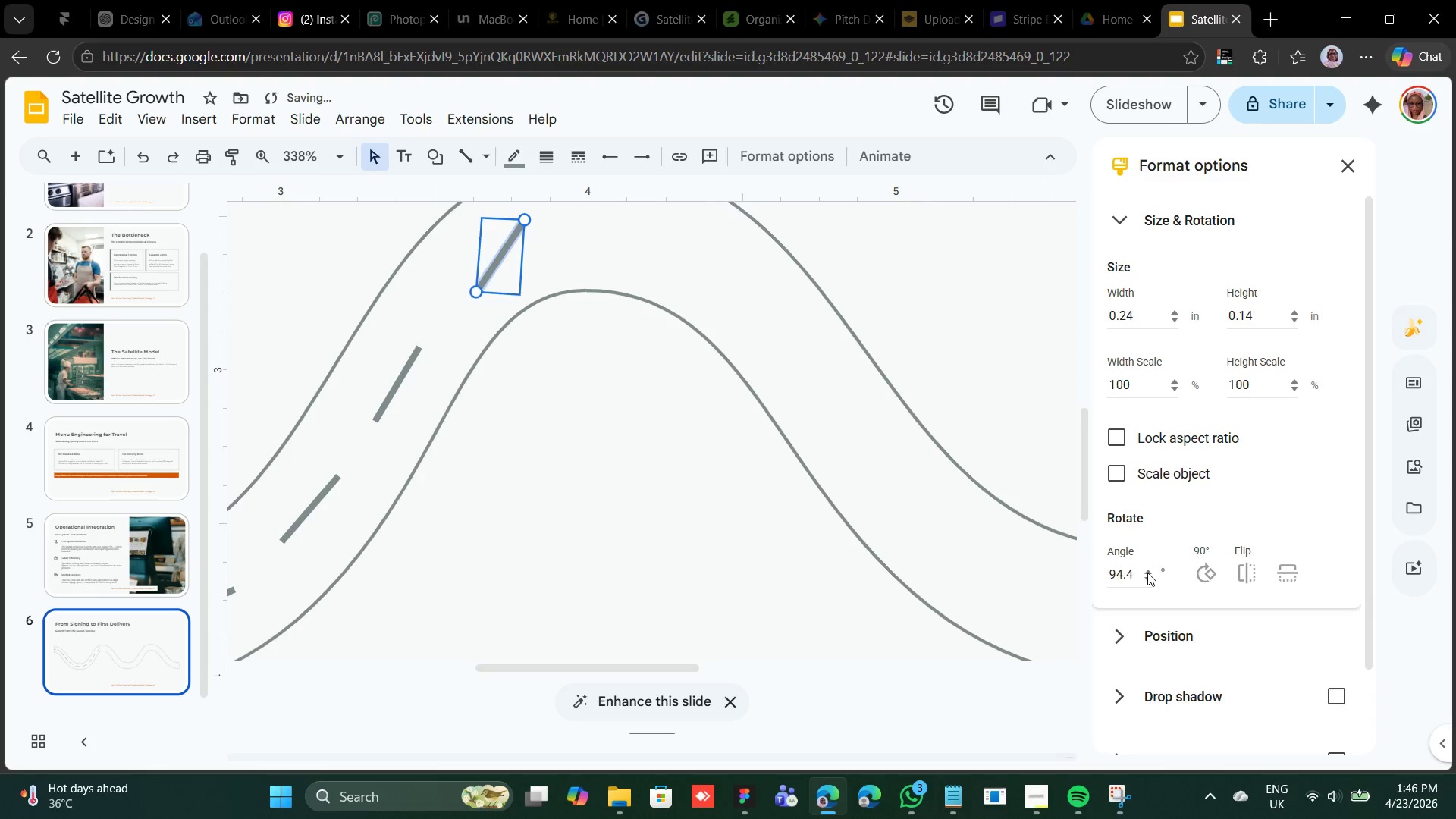 
triple_click([1147, 573])
 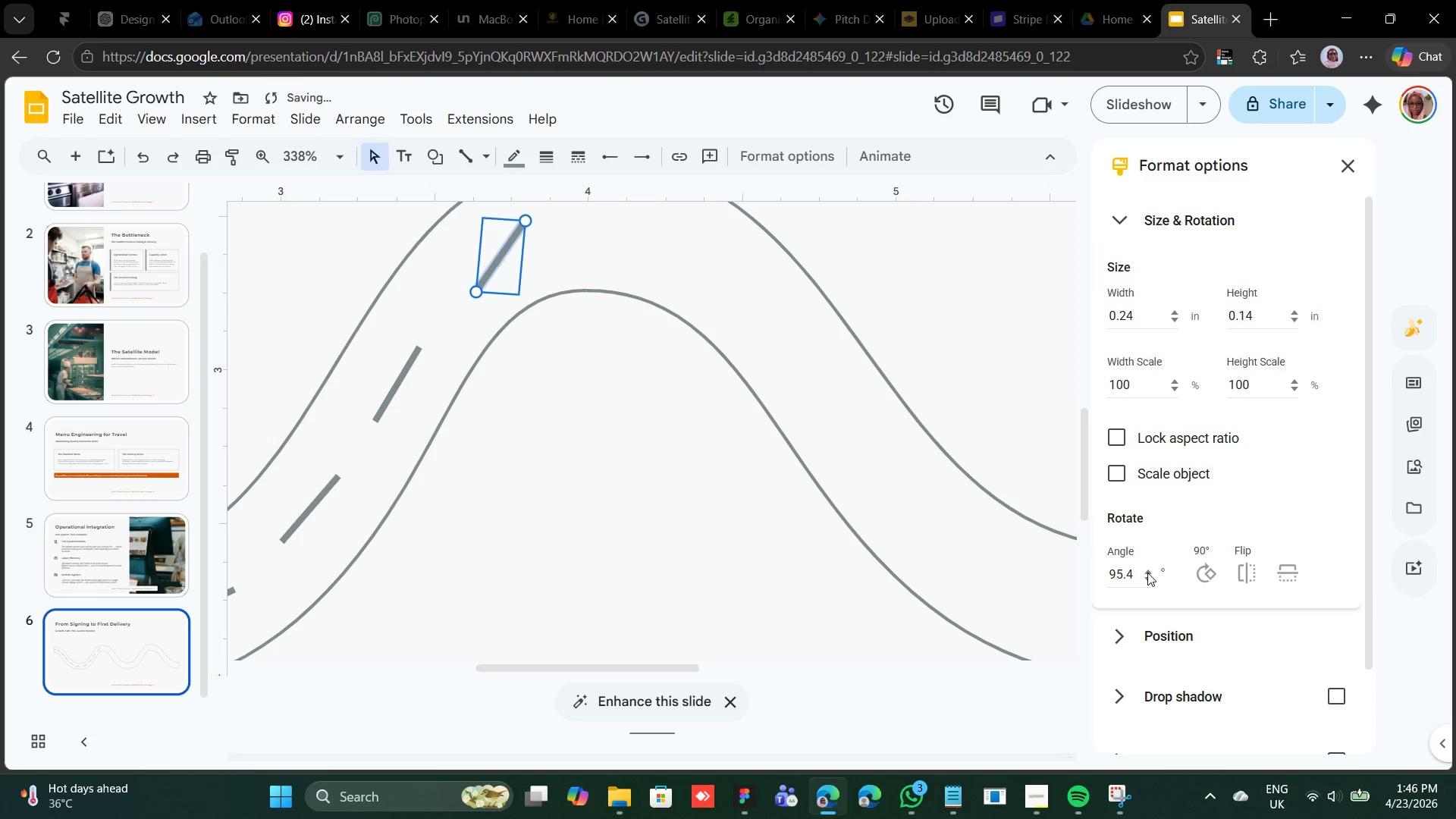 
triple_click([1147, 573])
 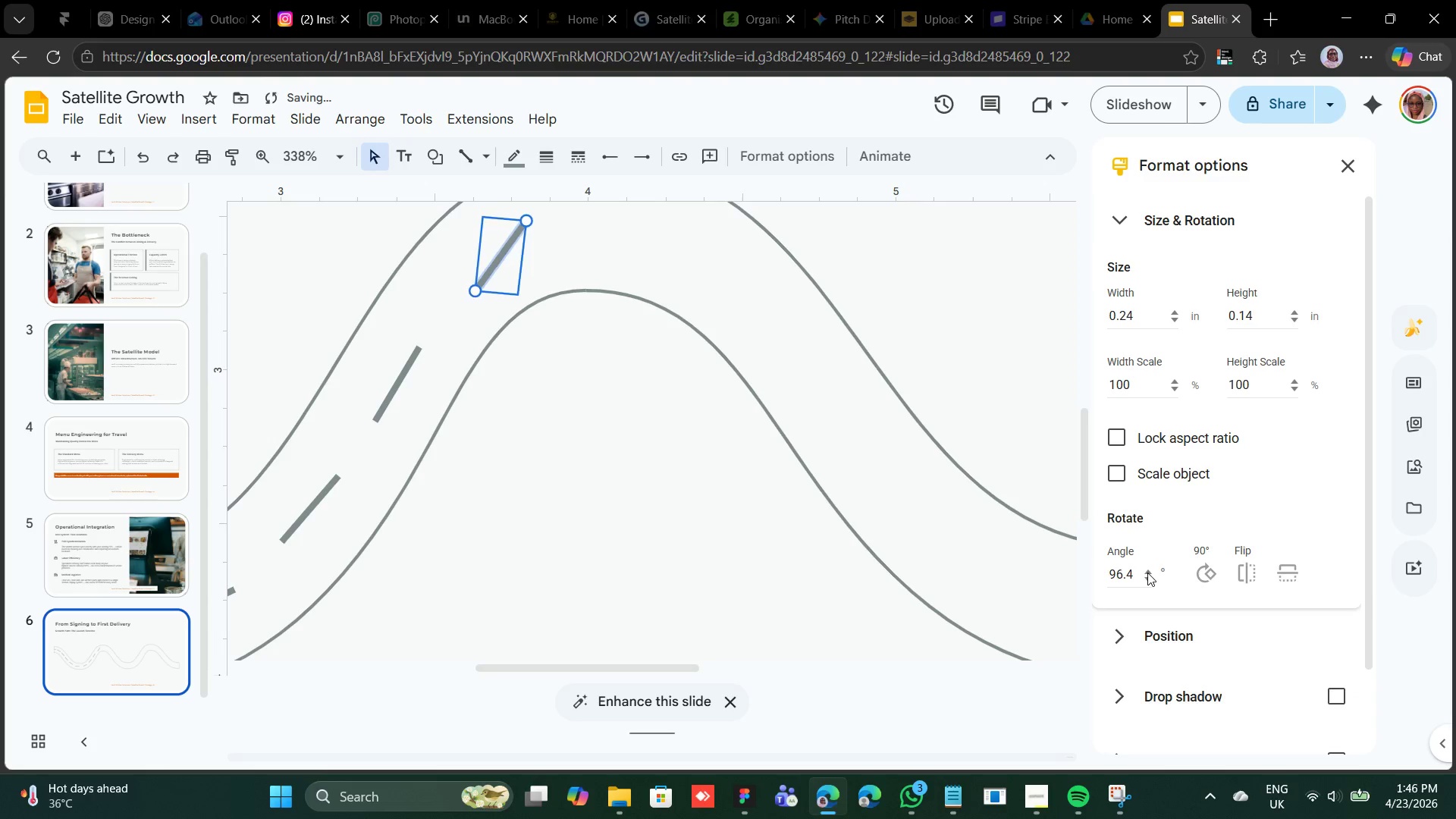 
triple_click([1147, 573])
 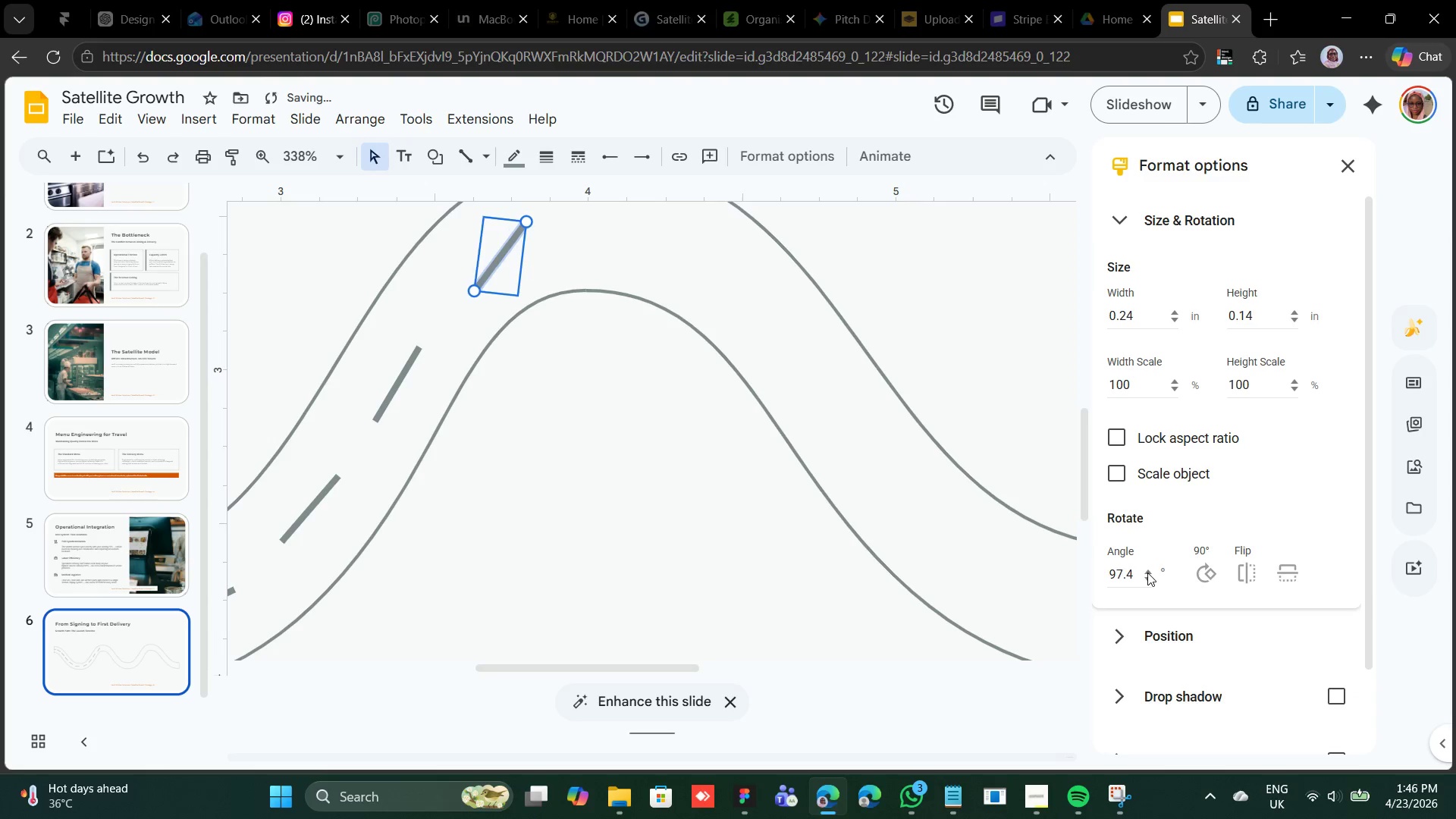 
triple_click([1147, 573])
 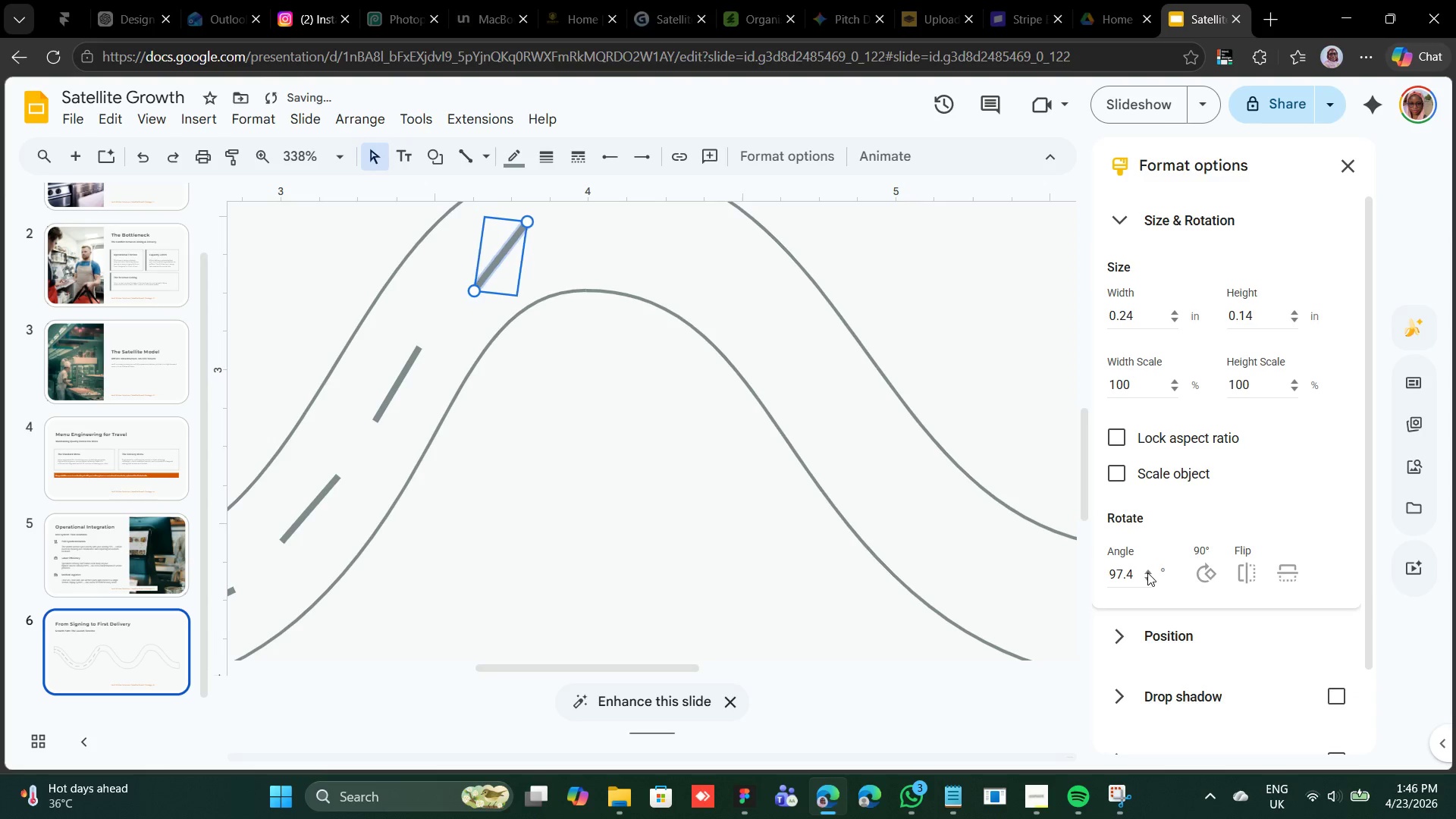 
triple_click([1147, 573])
 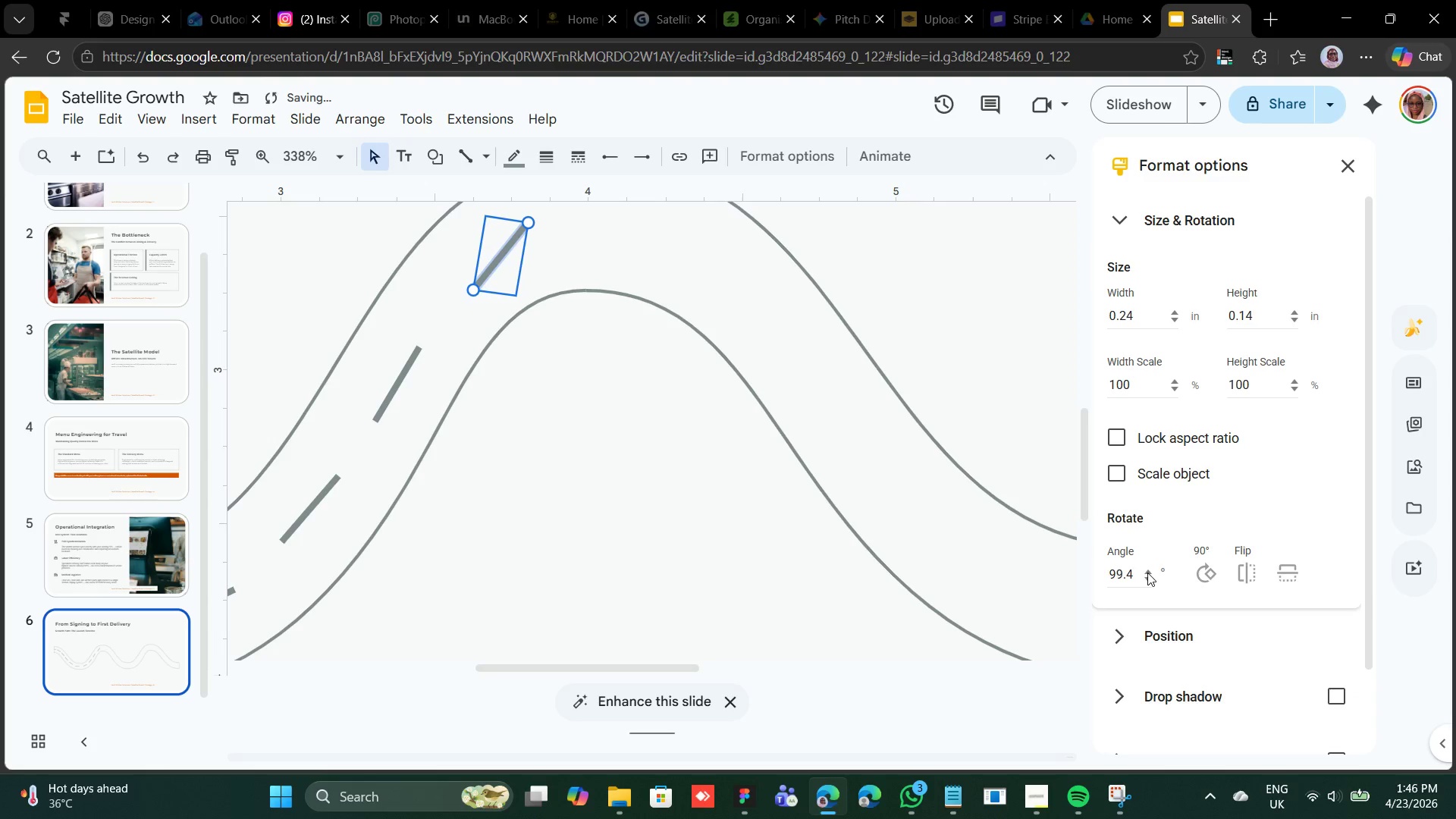 
triple_click([1147, 573])
 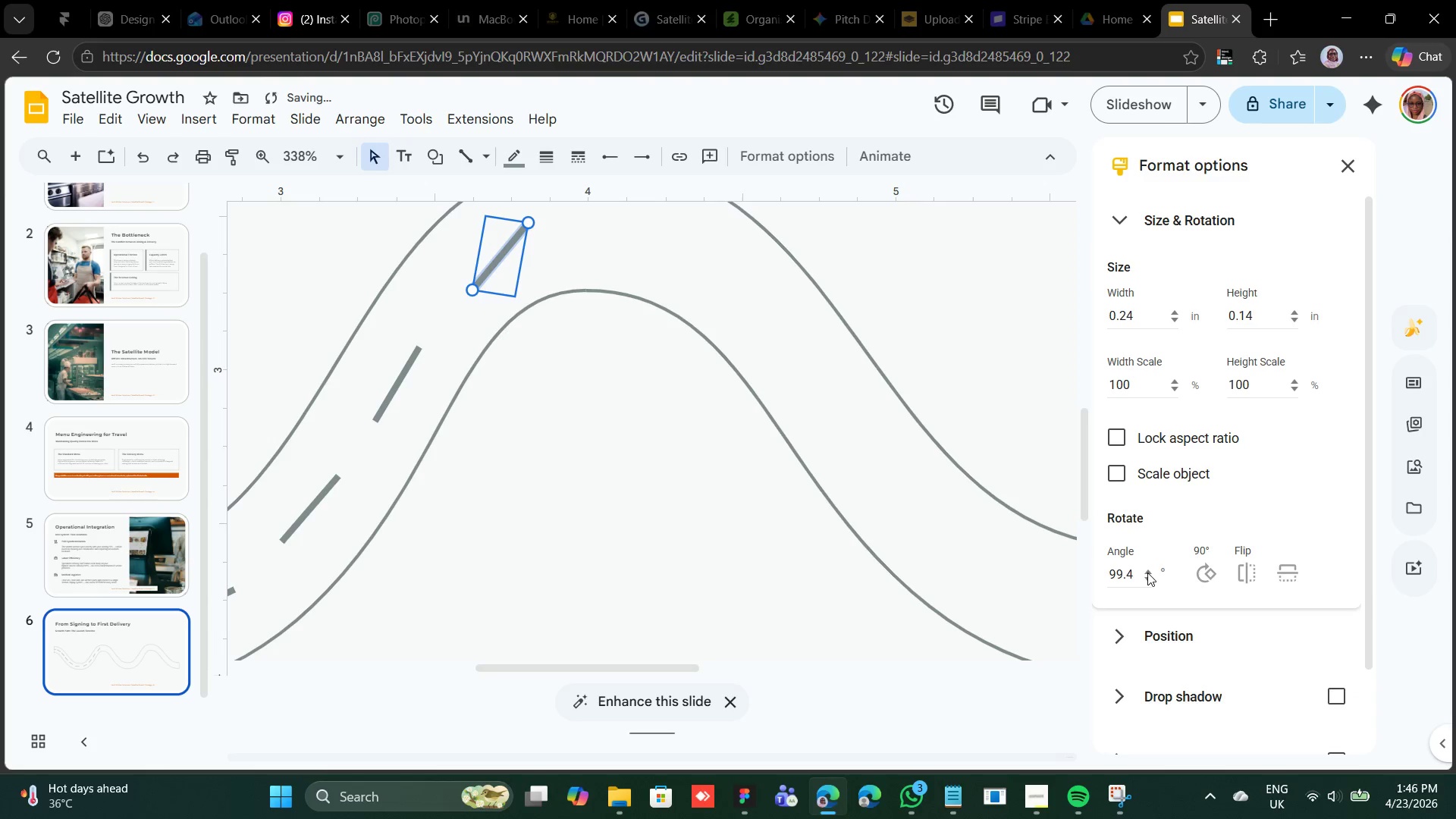 
triple_click([1147, 573])
 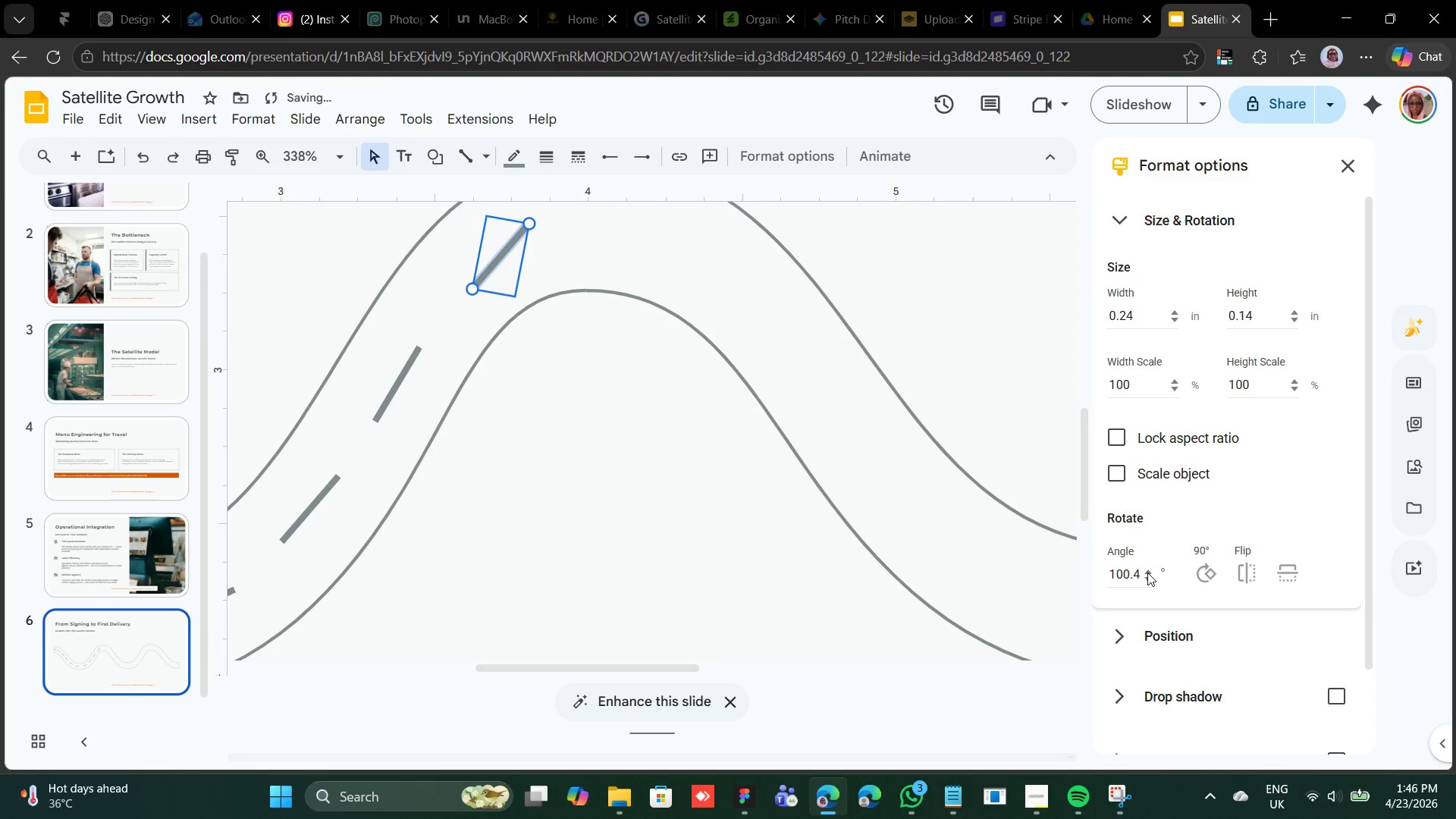 
triple_click([1147, 573])
 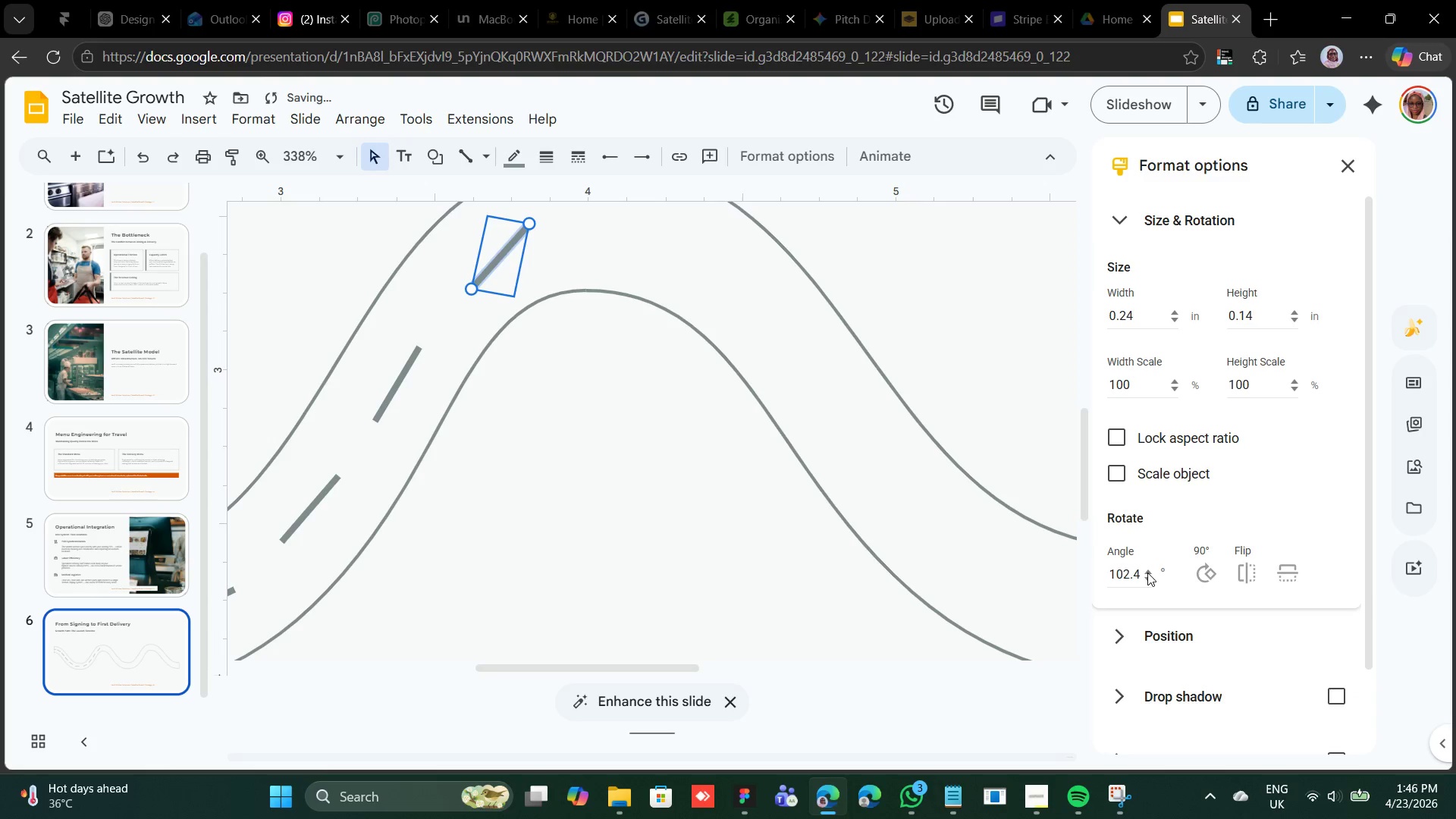 
triple_click([1147, 573])
 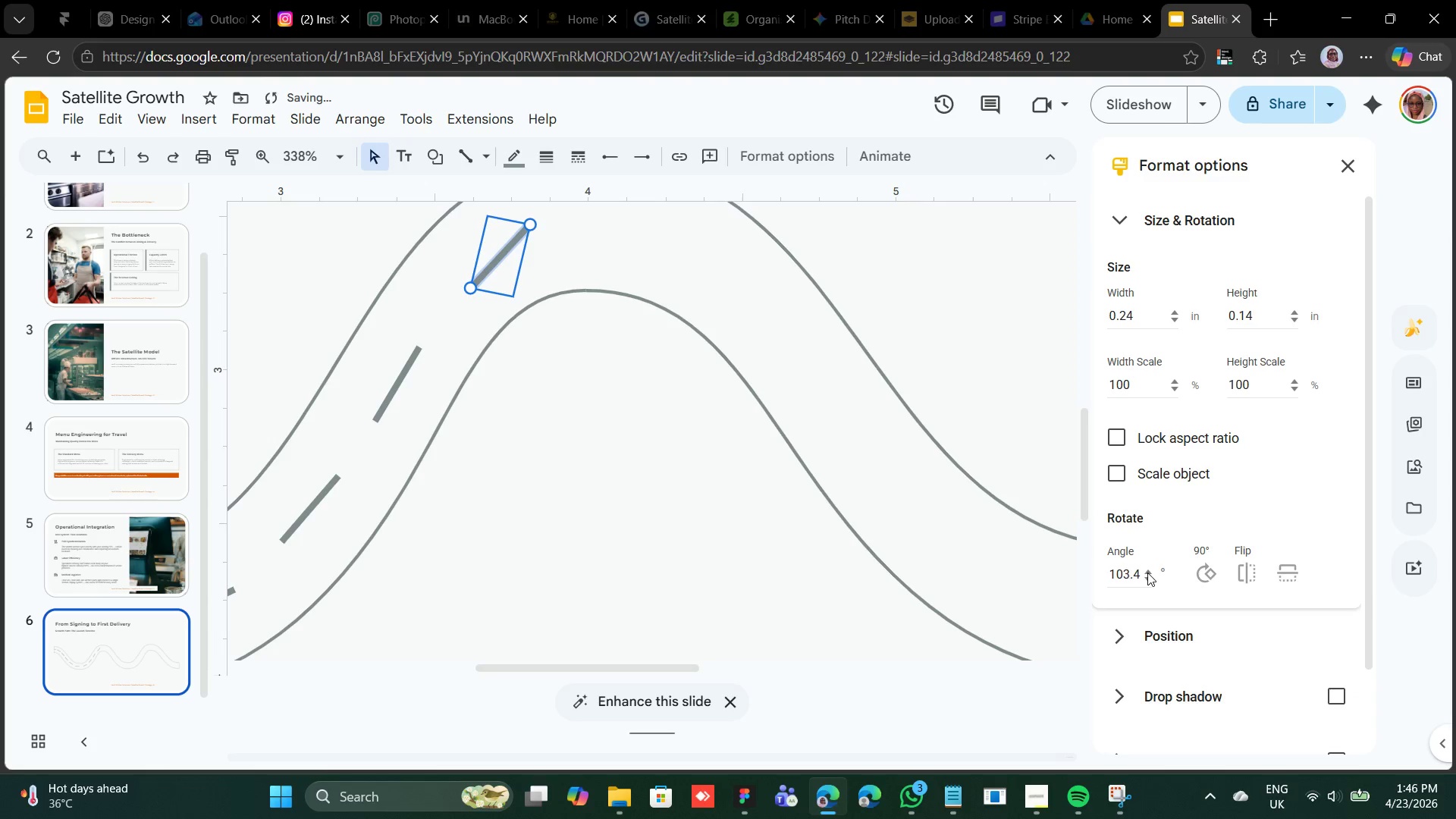 
triple_click([1147, 573])
 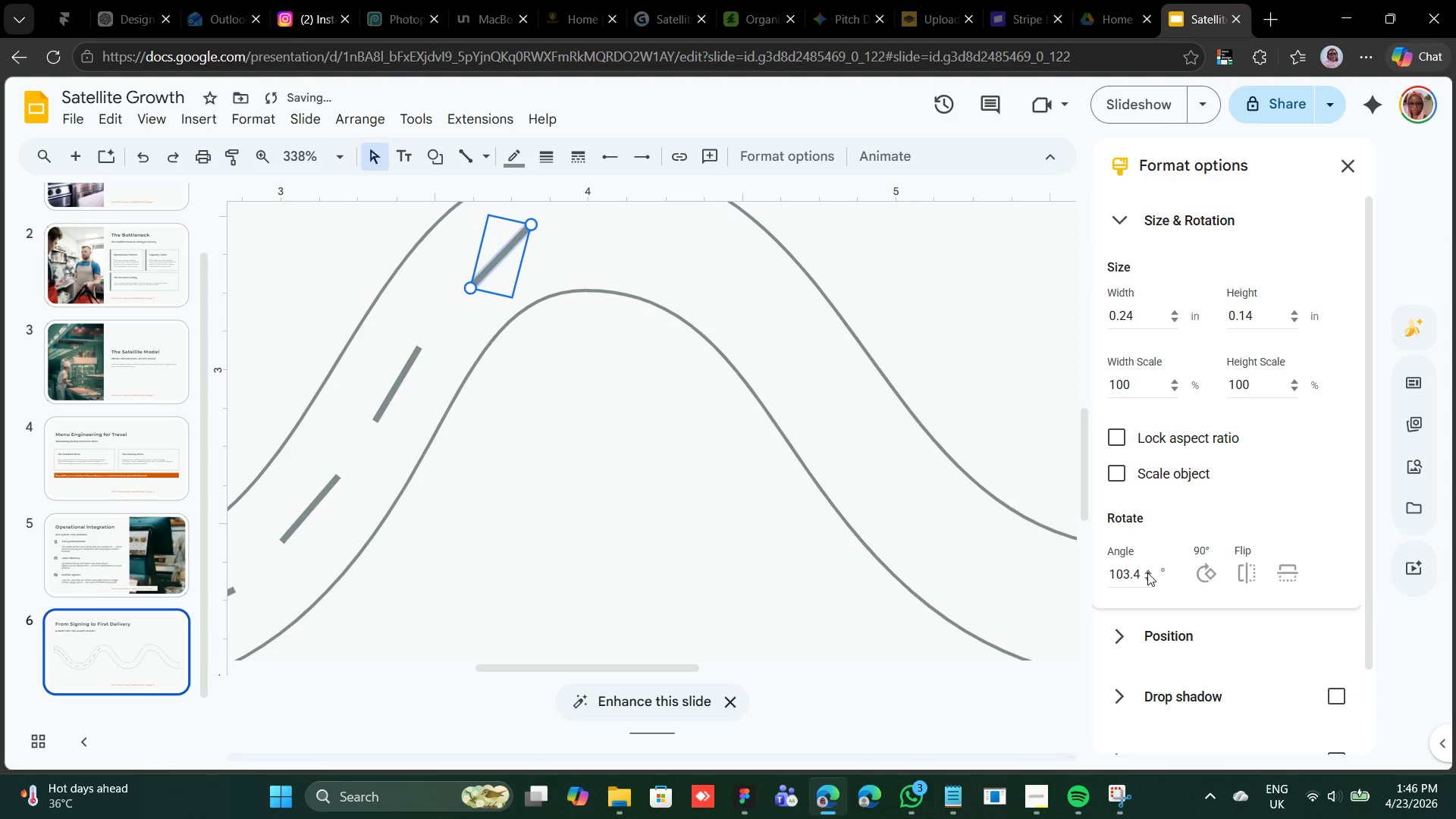 
triple_click([1147, 573])
 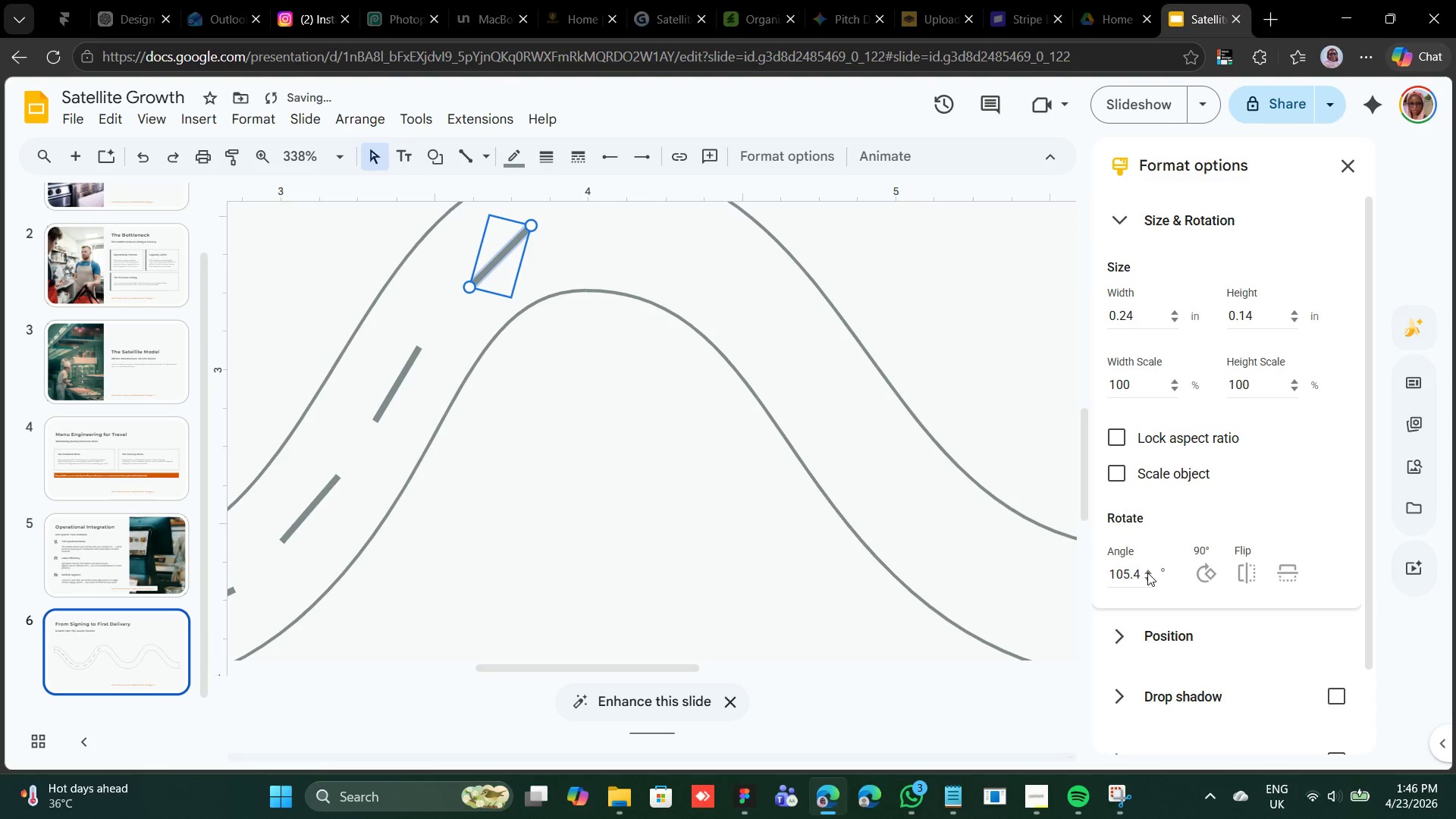 
triple_click([1147, 573])
 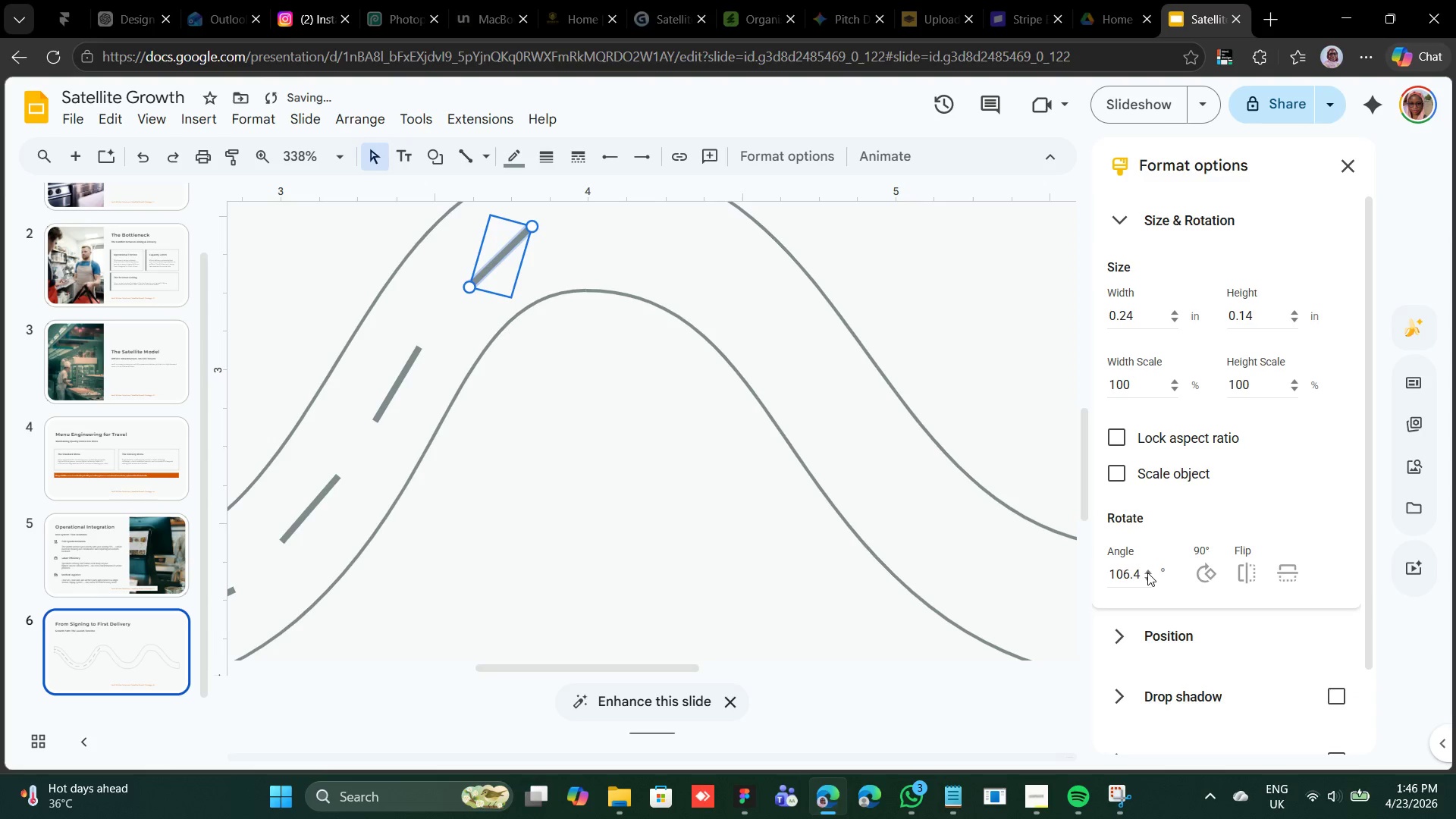 
triple_click([1147, 573])
 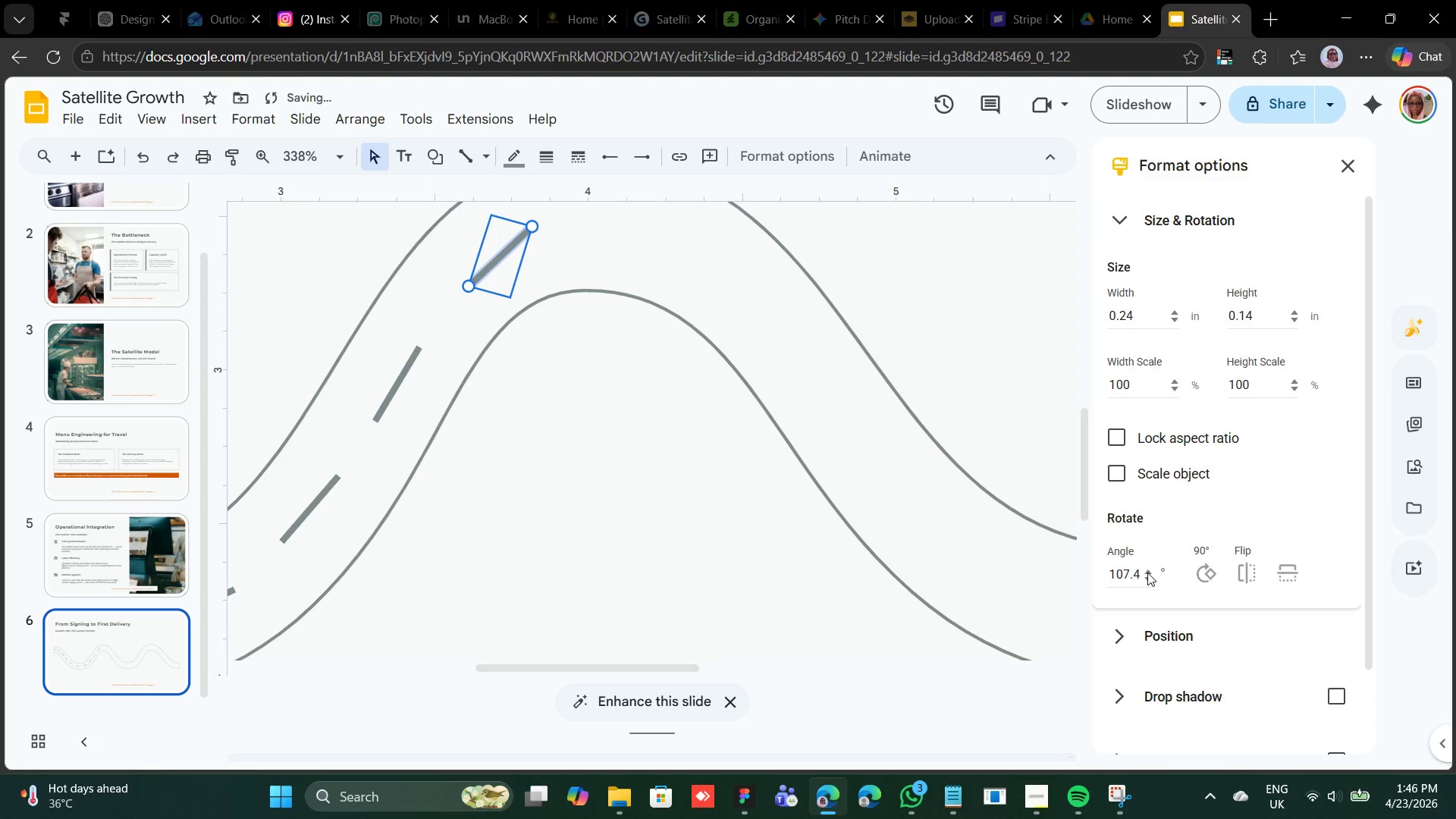 
triple_click([1147, 573])
 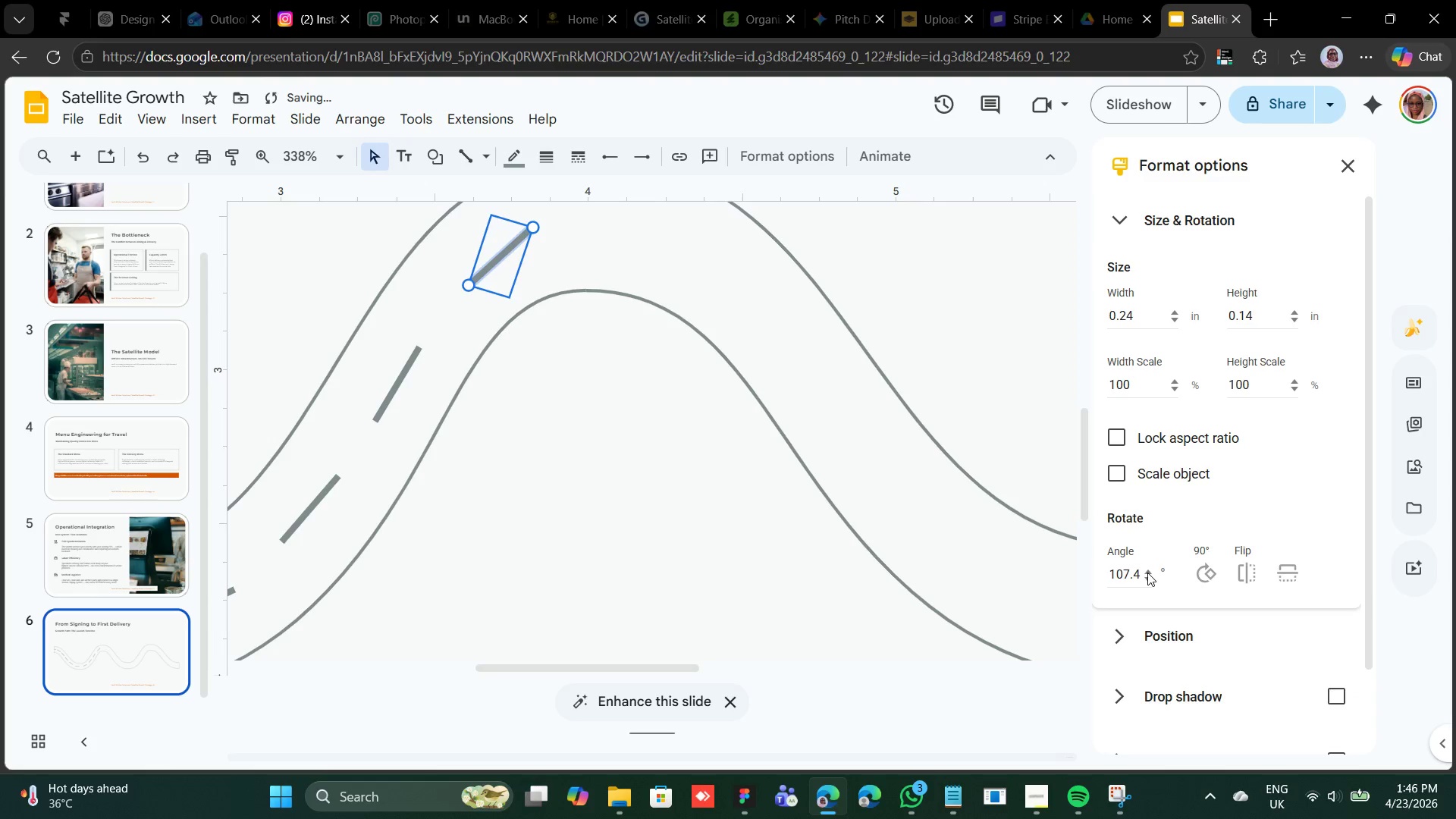 
triple_click([1147, 573])
 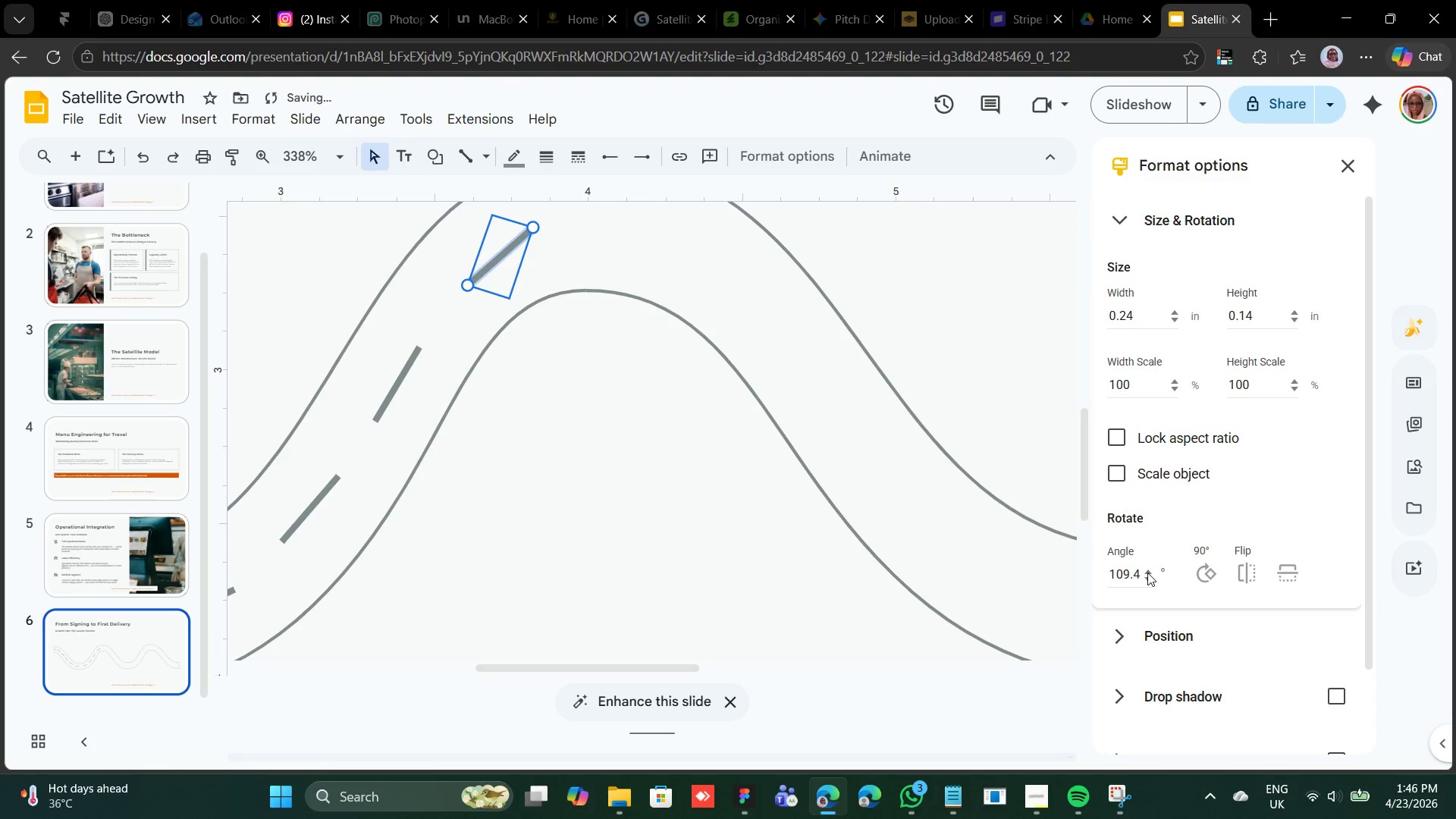 
triple_click([1147, 573])
 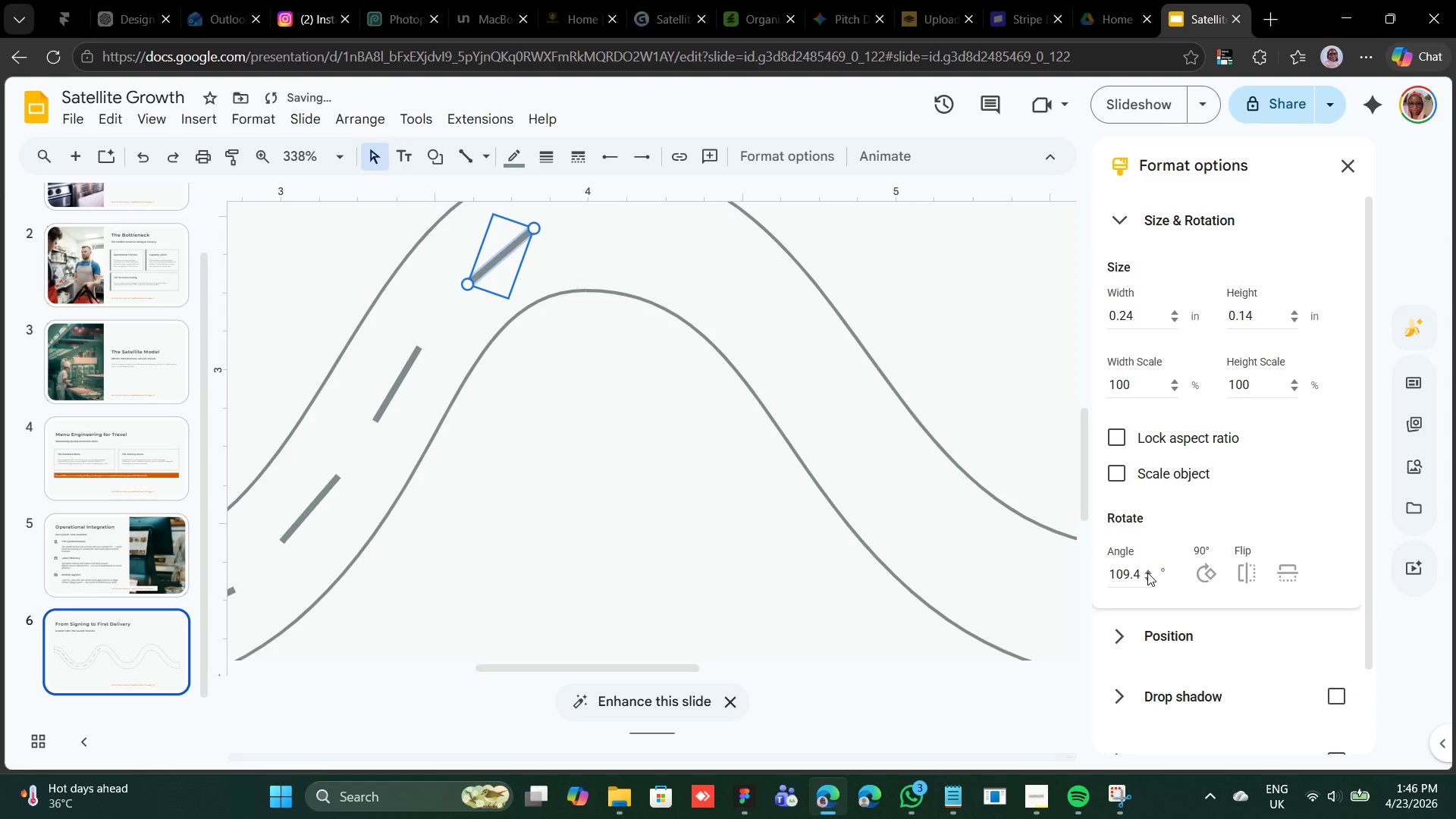 
triple_click([1147, 573])
 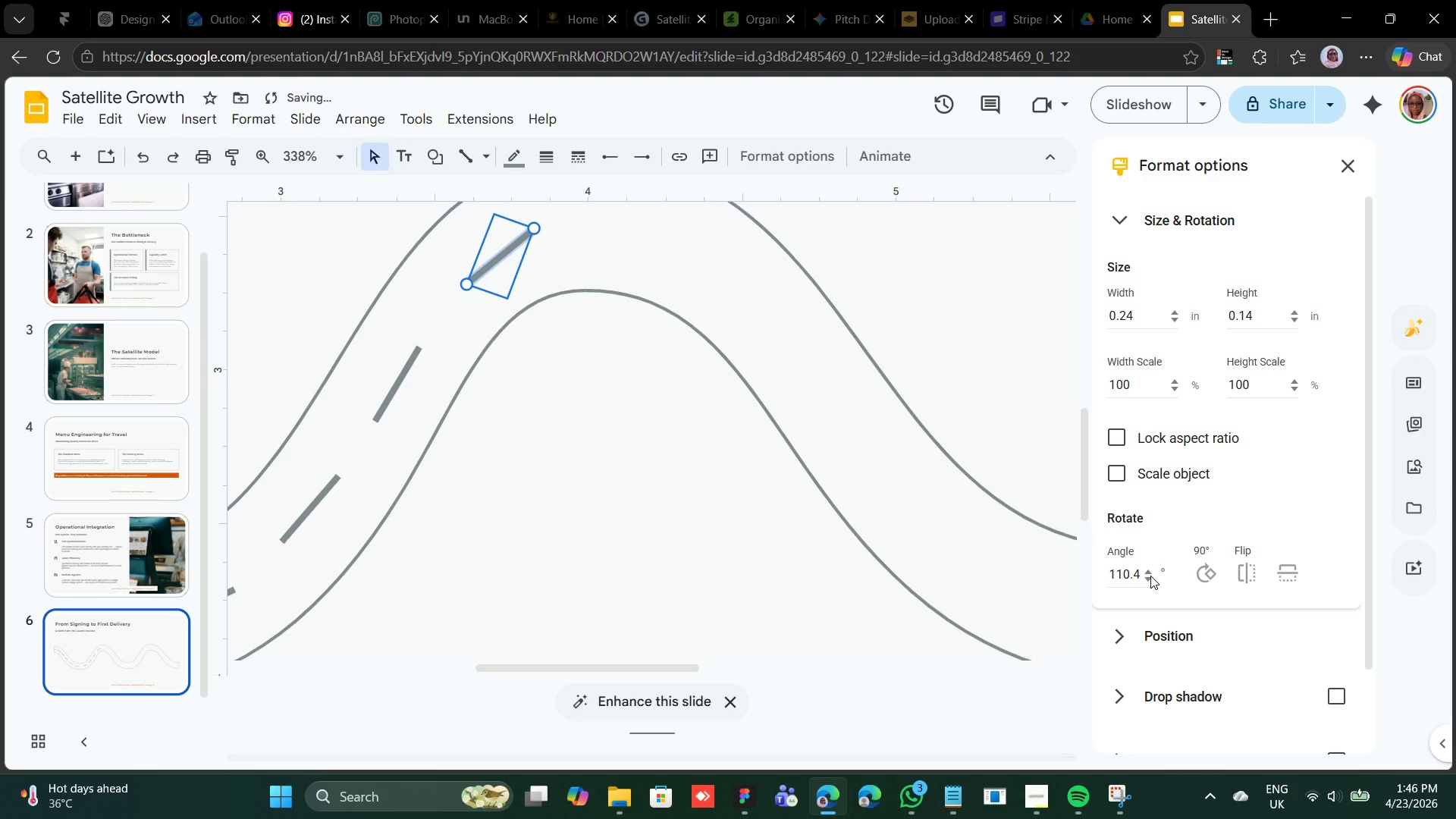 
left_click([1151, 572])
 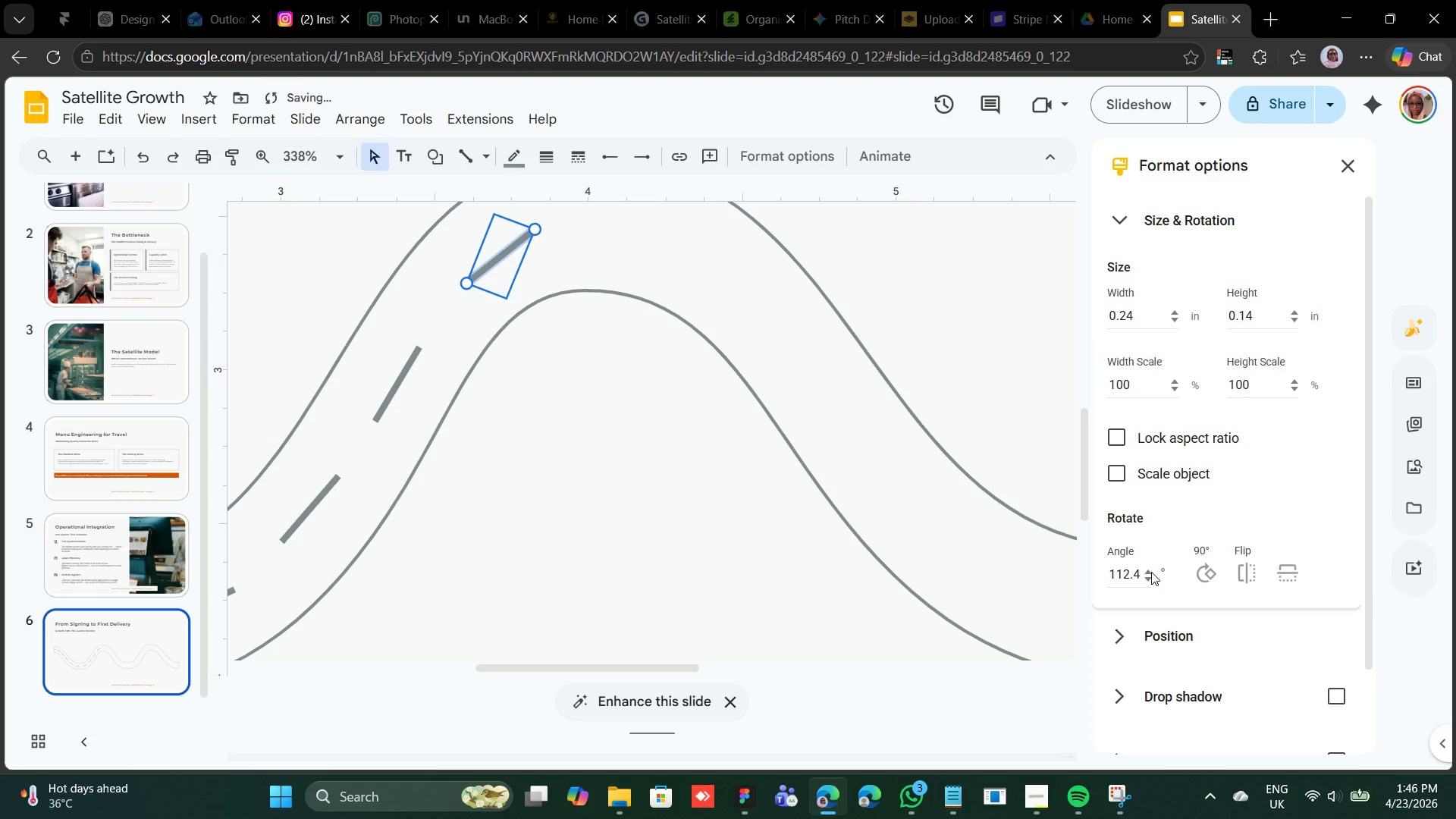 
left_click([1151, 572])
 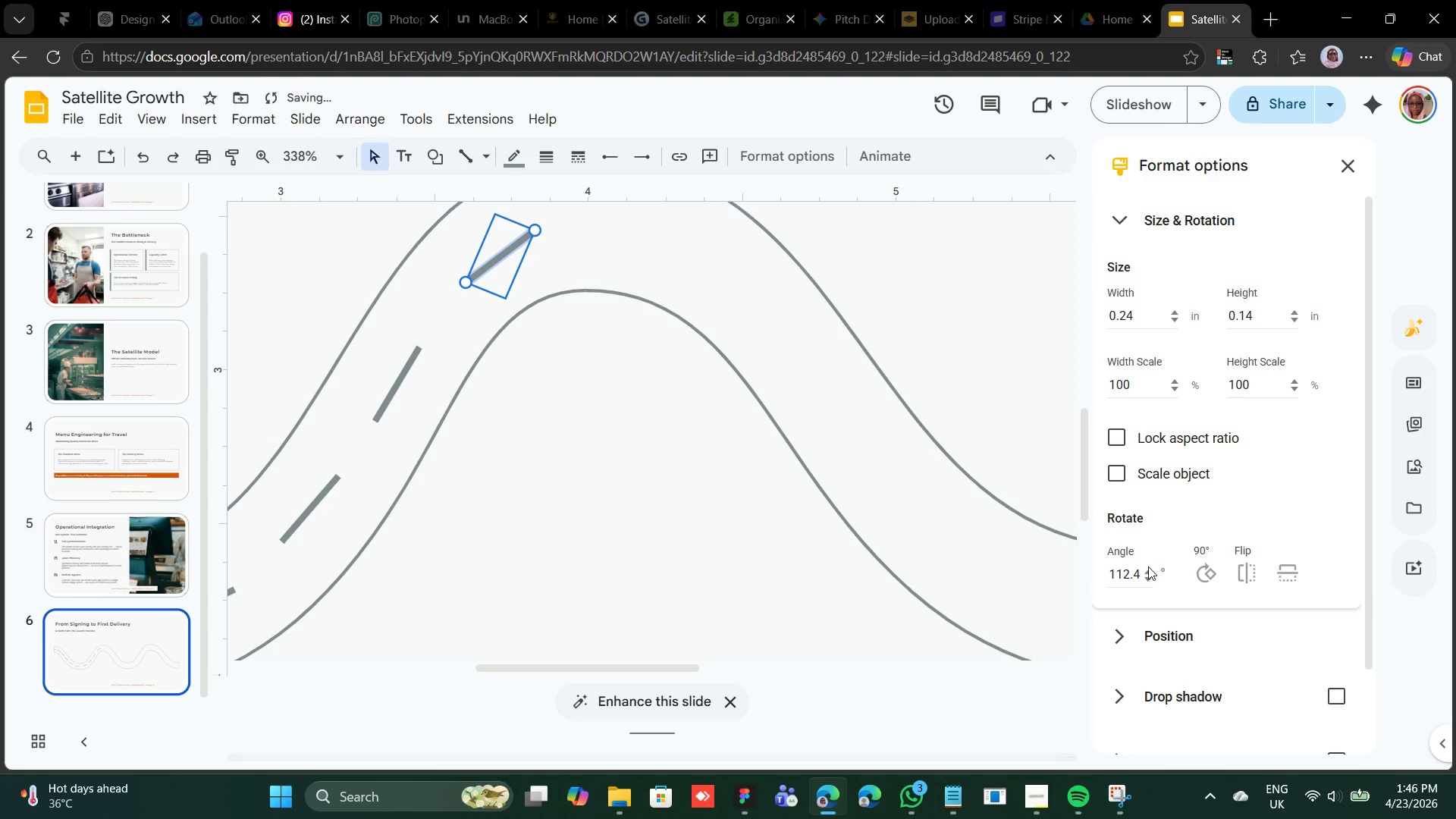 
left_click([1147, 573])
 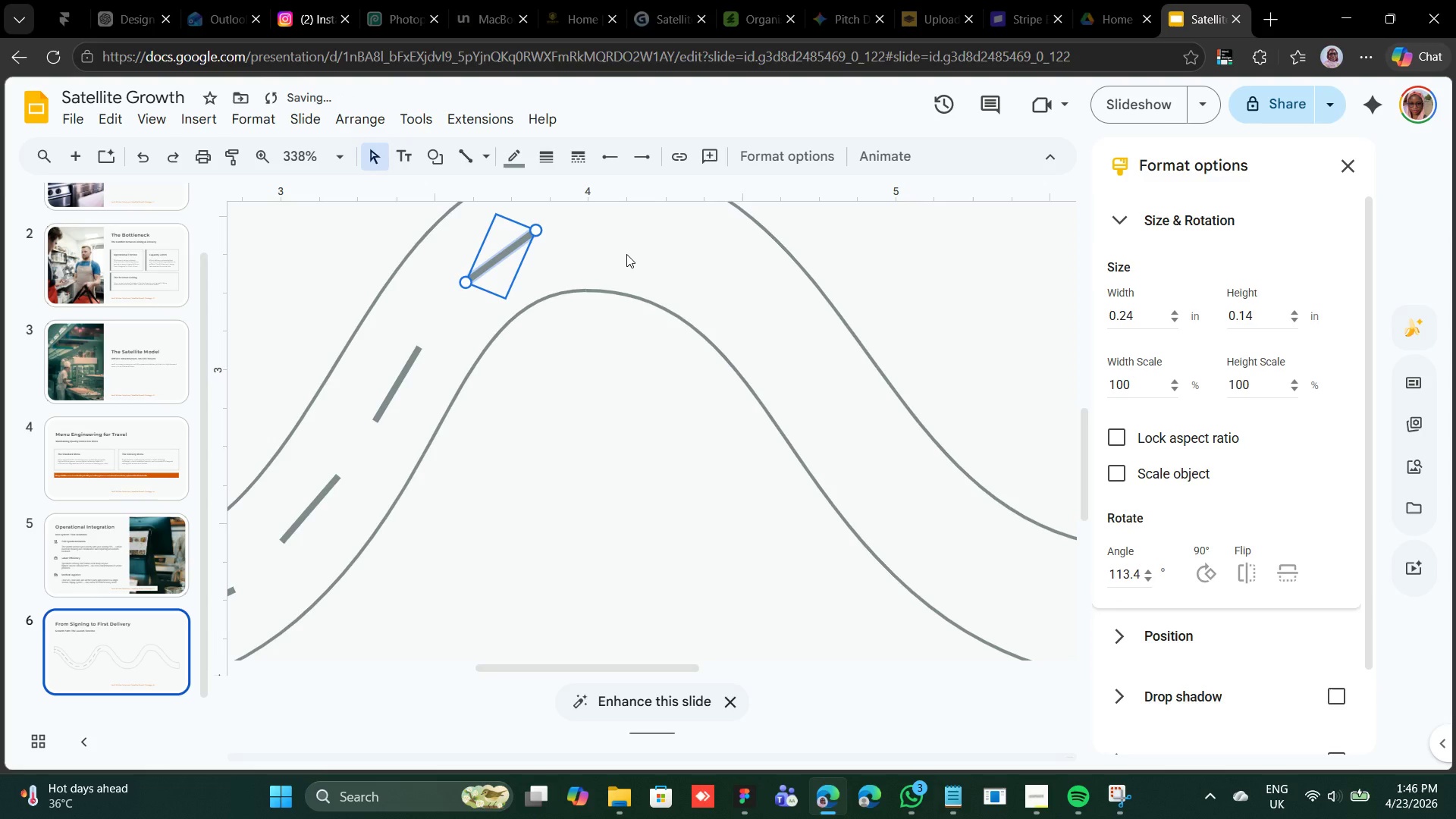 
key(Control+D)
 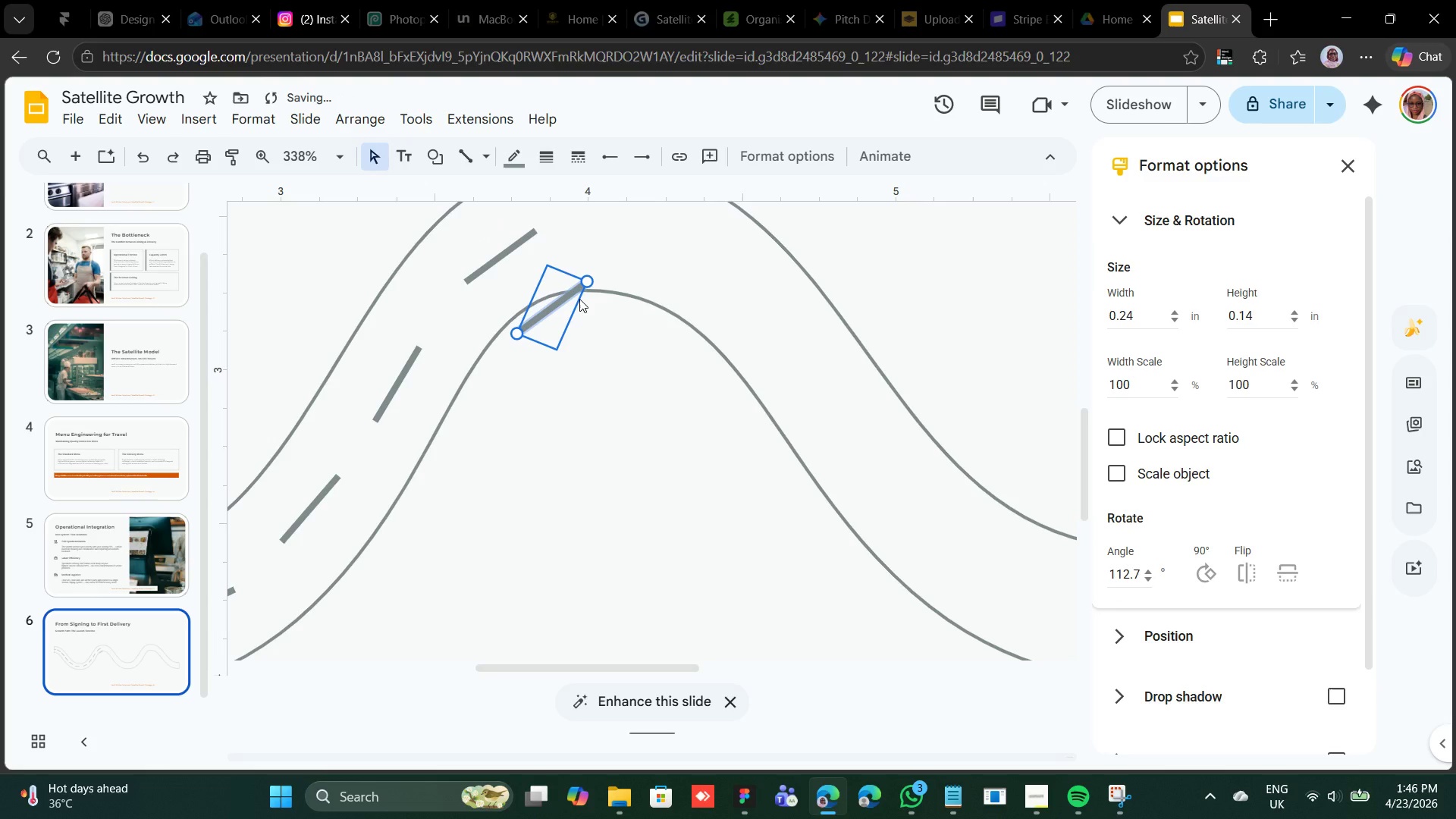 
key(Shift+ArrowRight)
 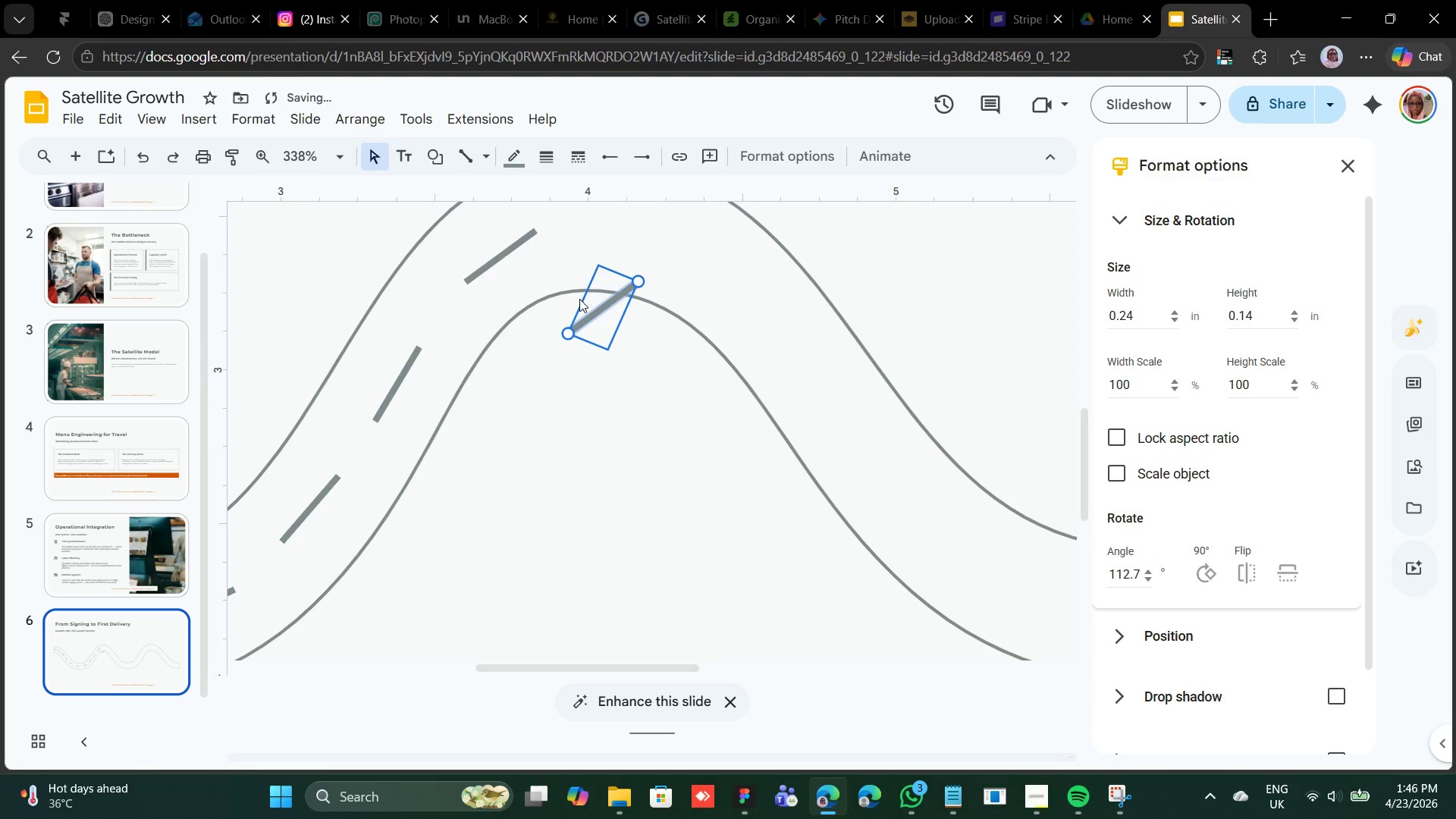 
key(Shift+ArrowRight)
 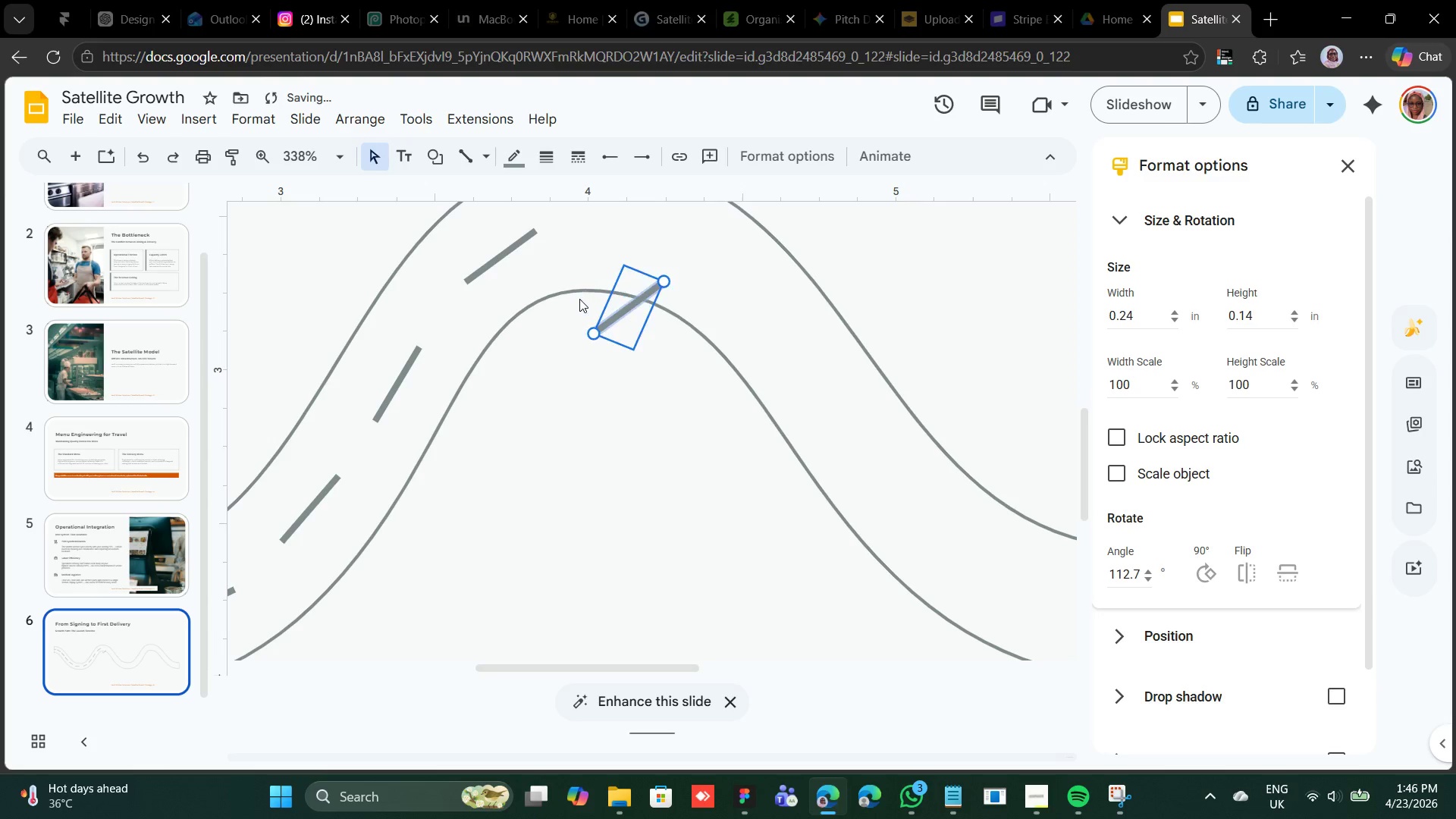 
key(Shift+ArrowRight)
 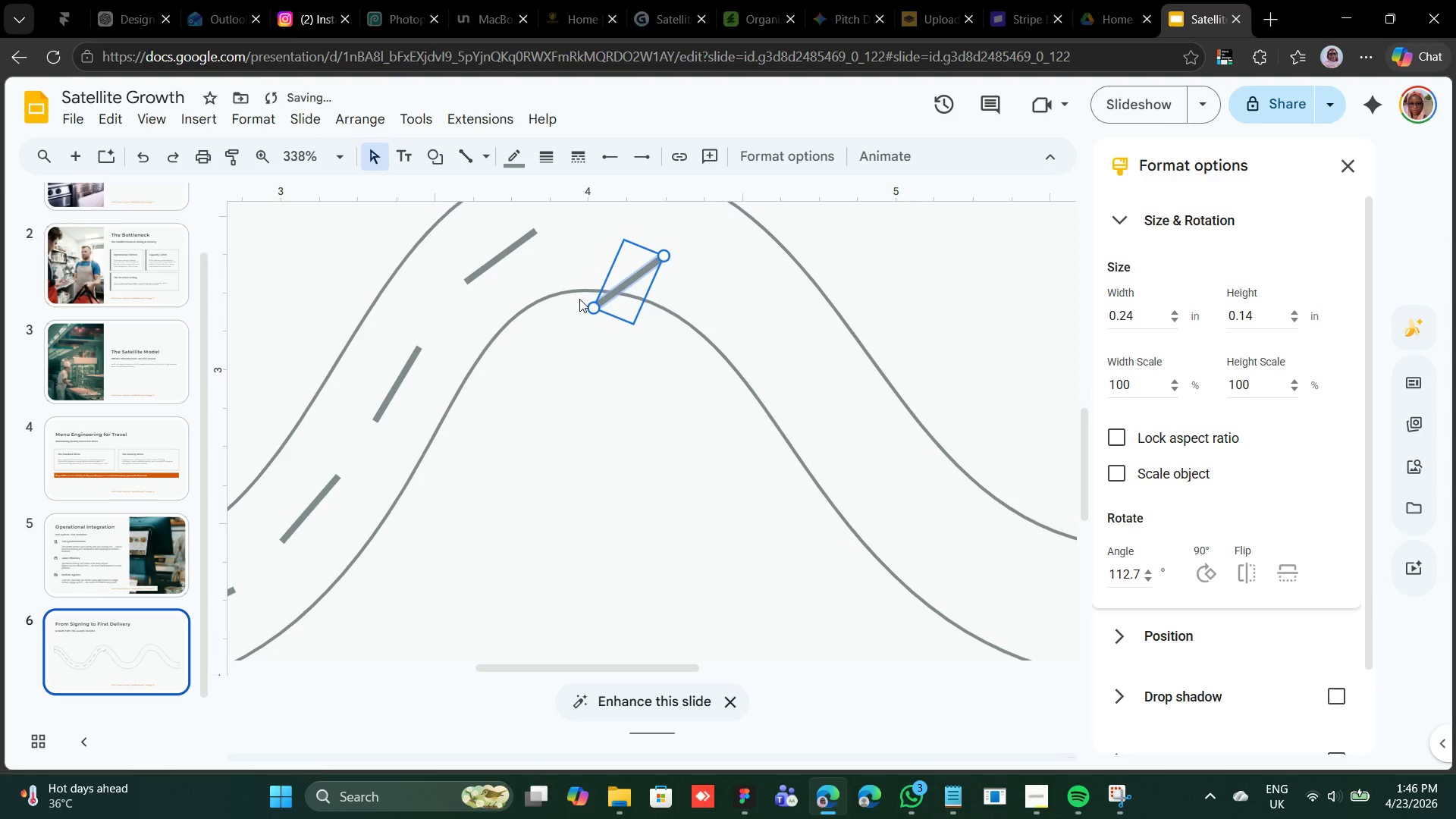 
key(Shift+ArrowUp)
 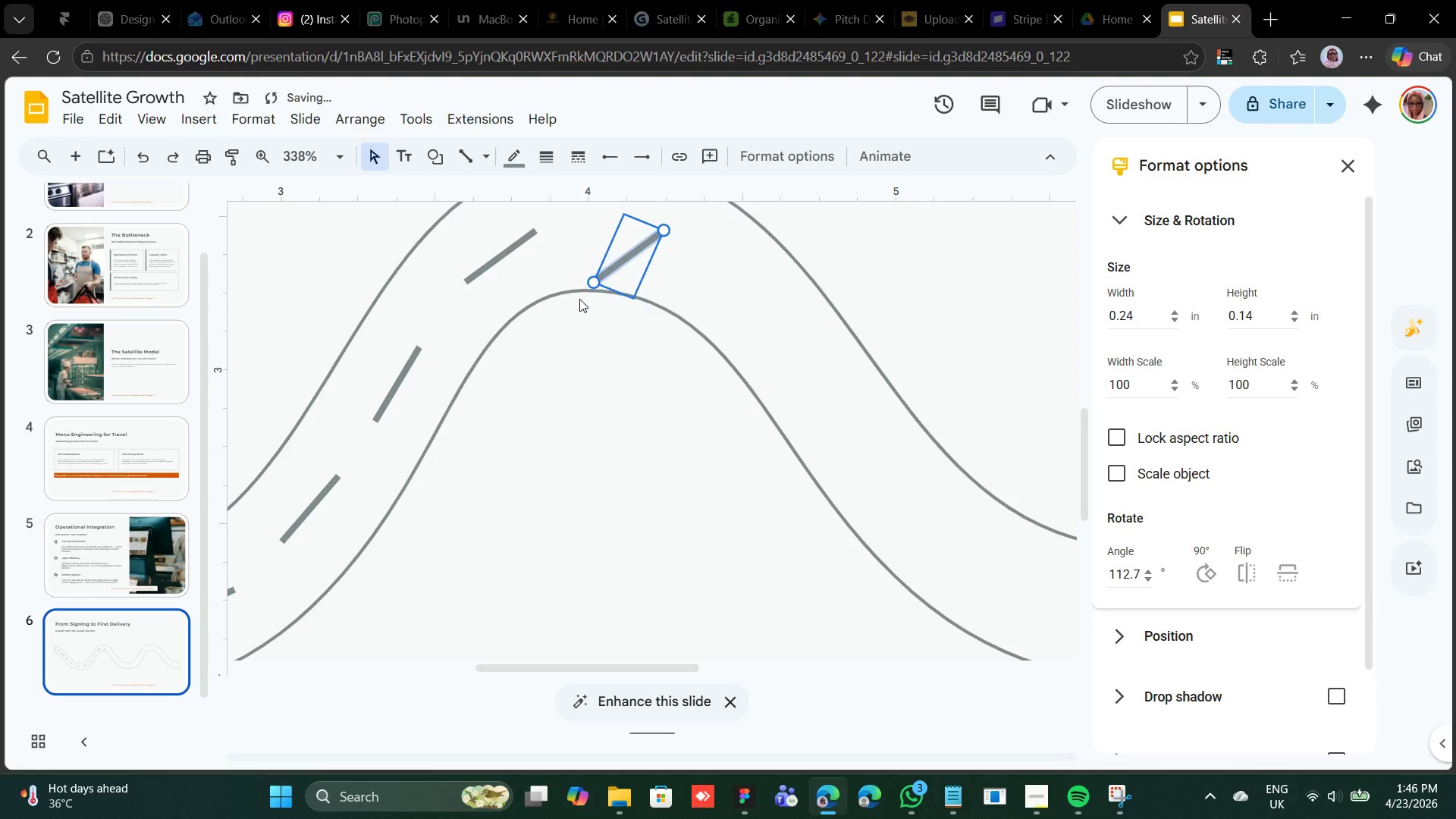 
key(Shift+ArrowUp)
 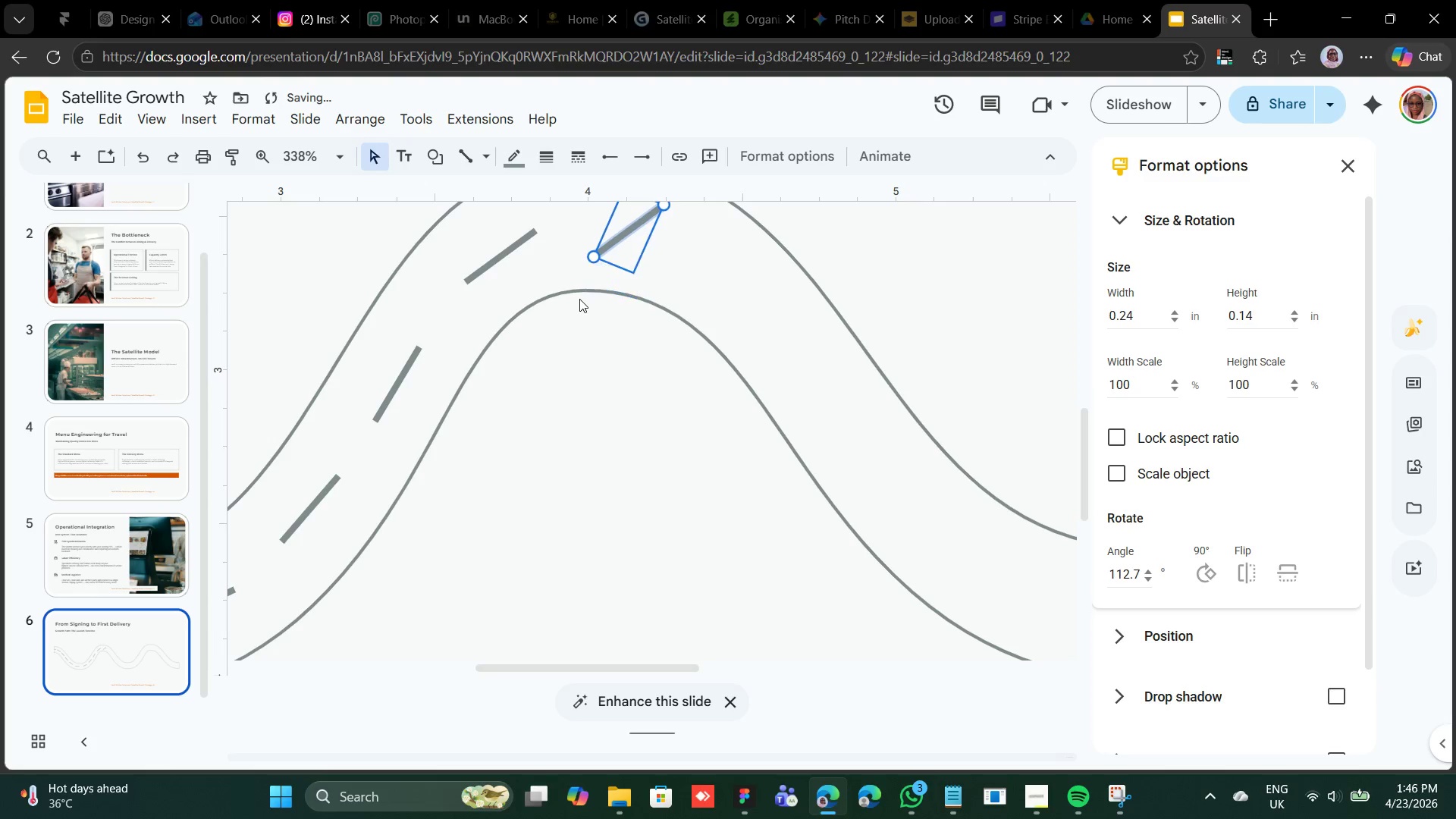 
key(Shift+ArrowUp)
 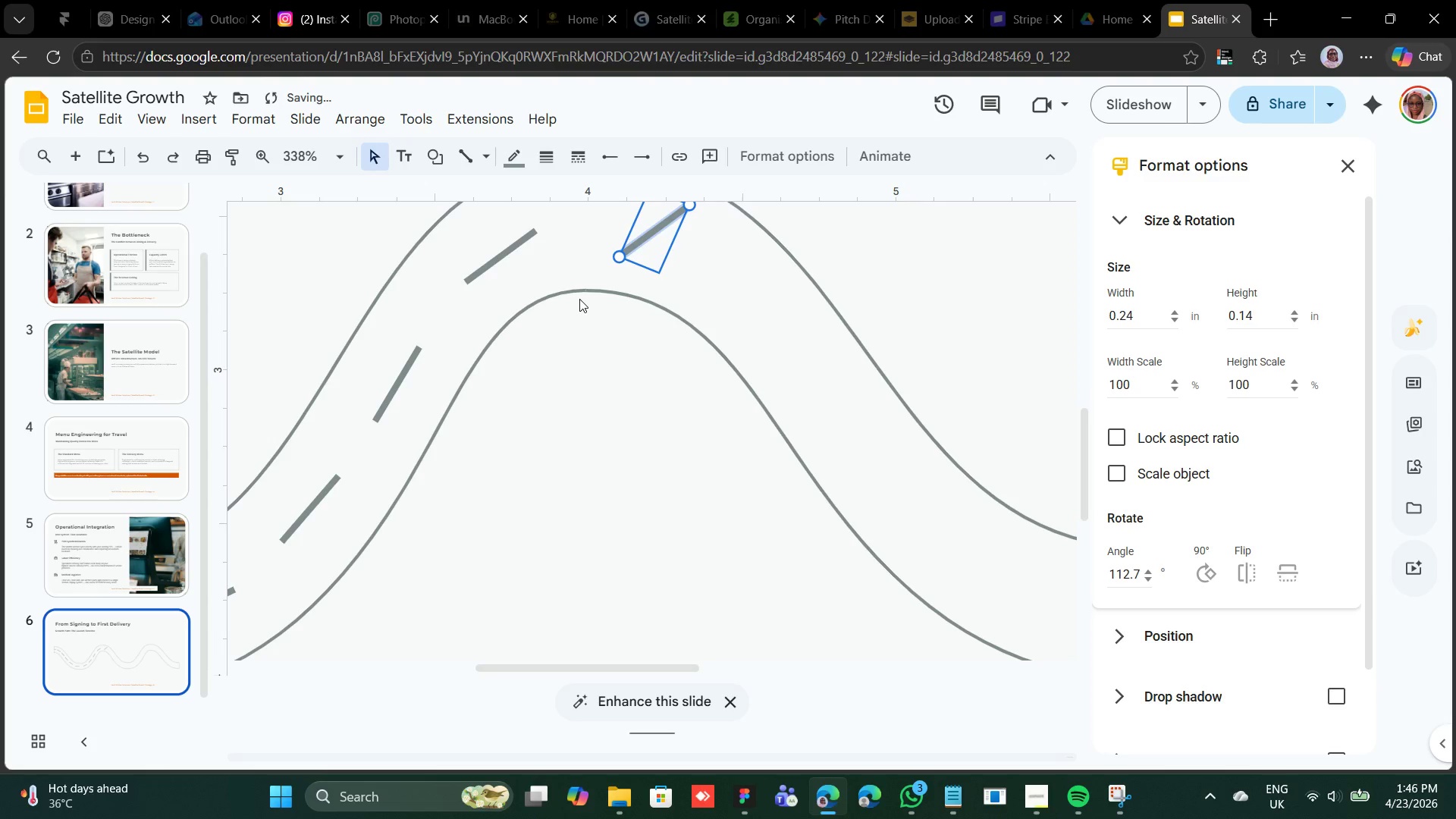 
key(Shift+ArrowRight)
 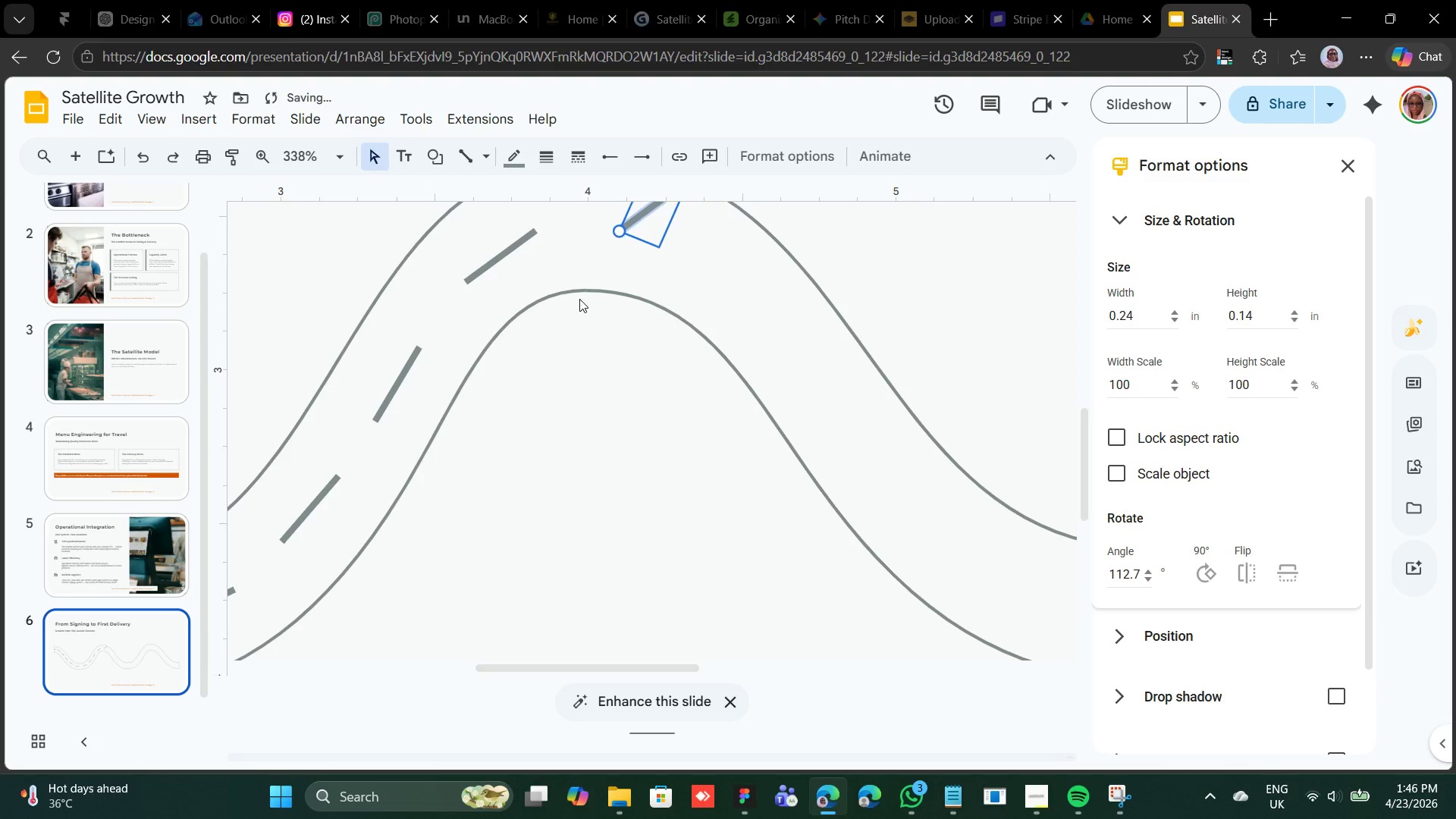 
key(Shift+ArrowUp)
 